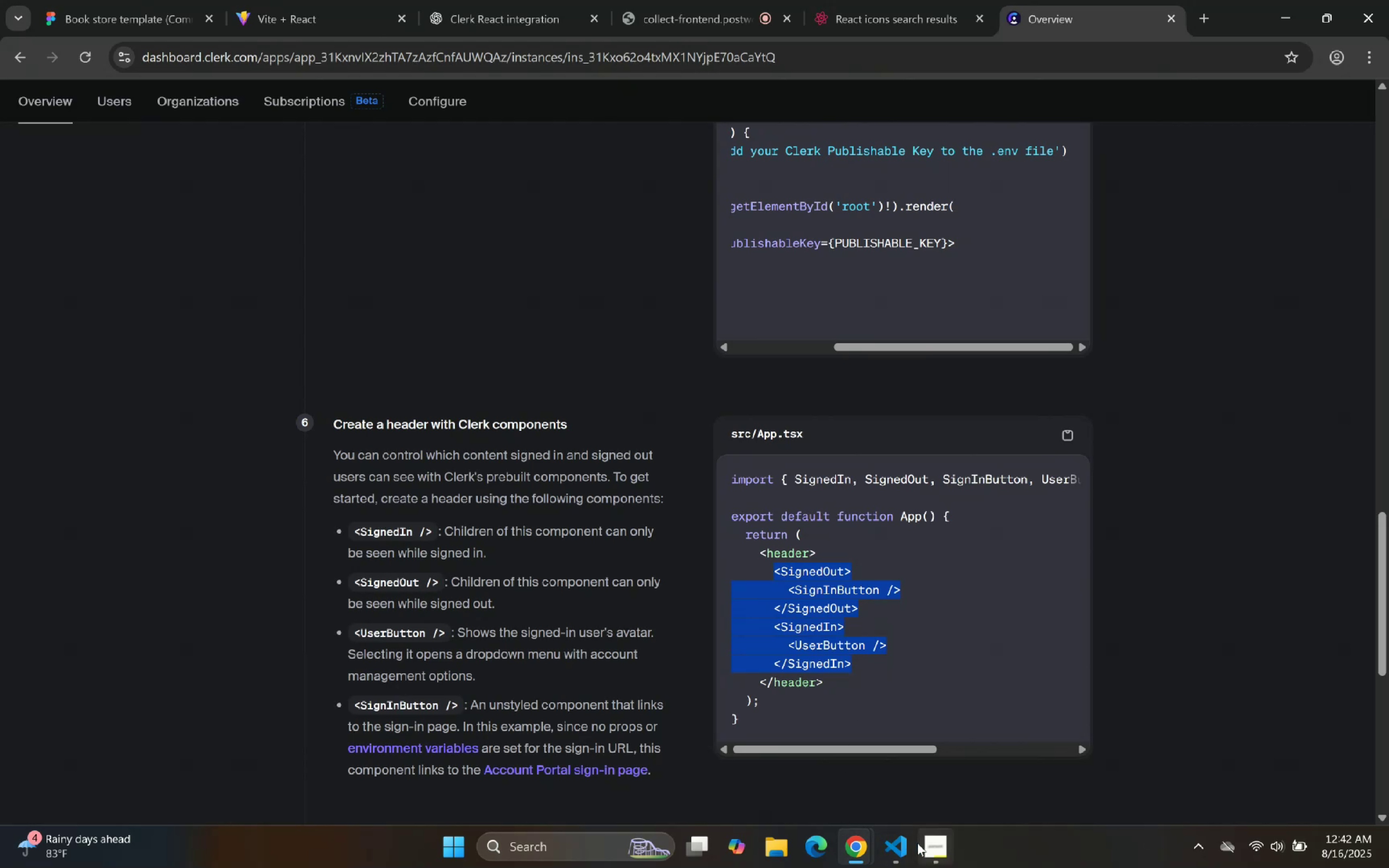 
left_click([896, 842])
 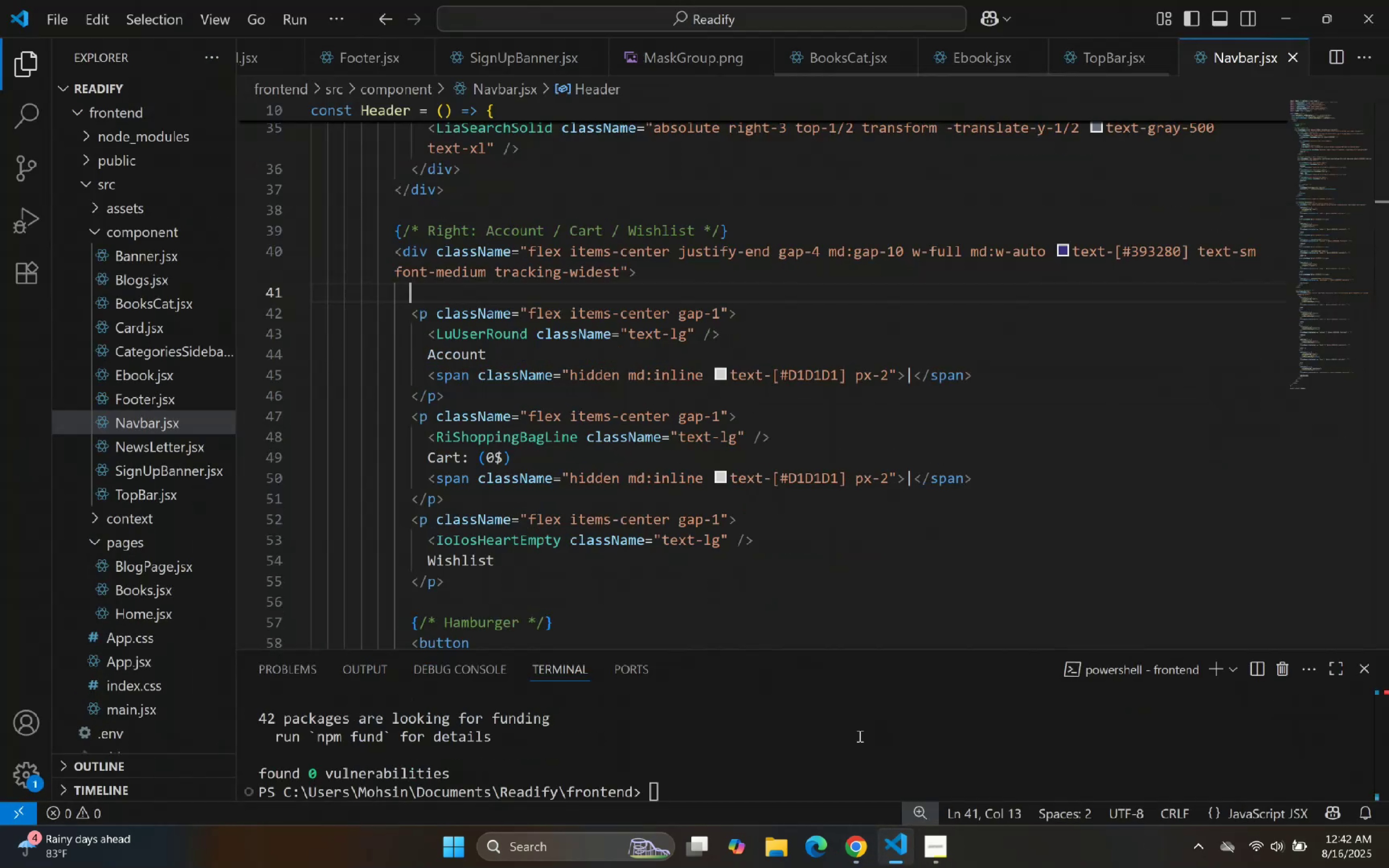 
left_click([685, 539])
 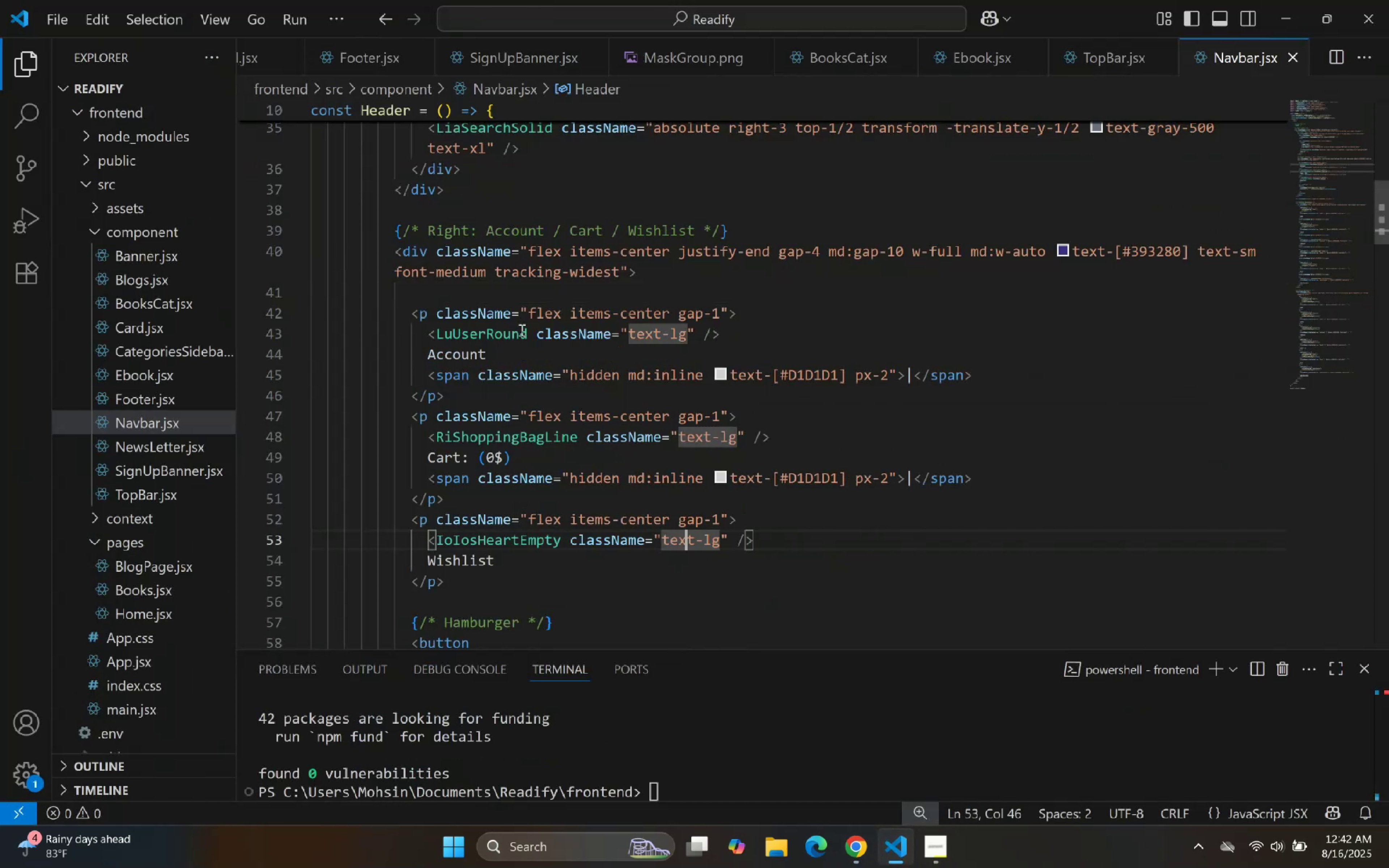 
left_click([493, 294])
 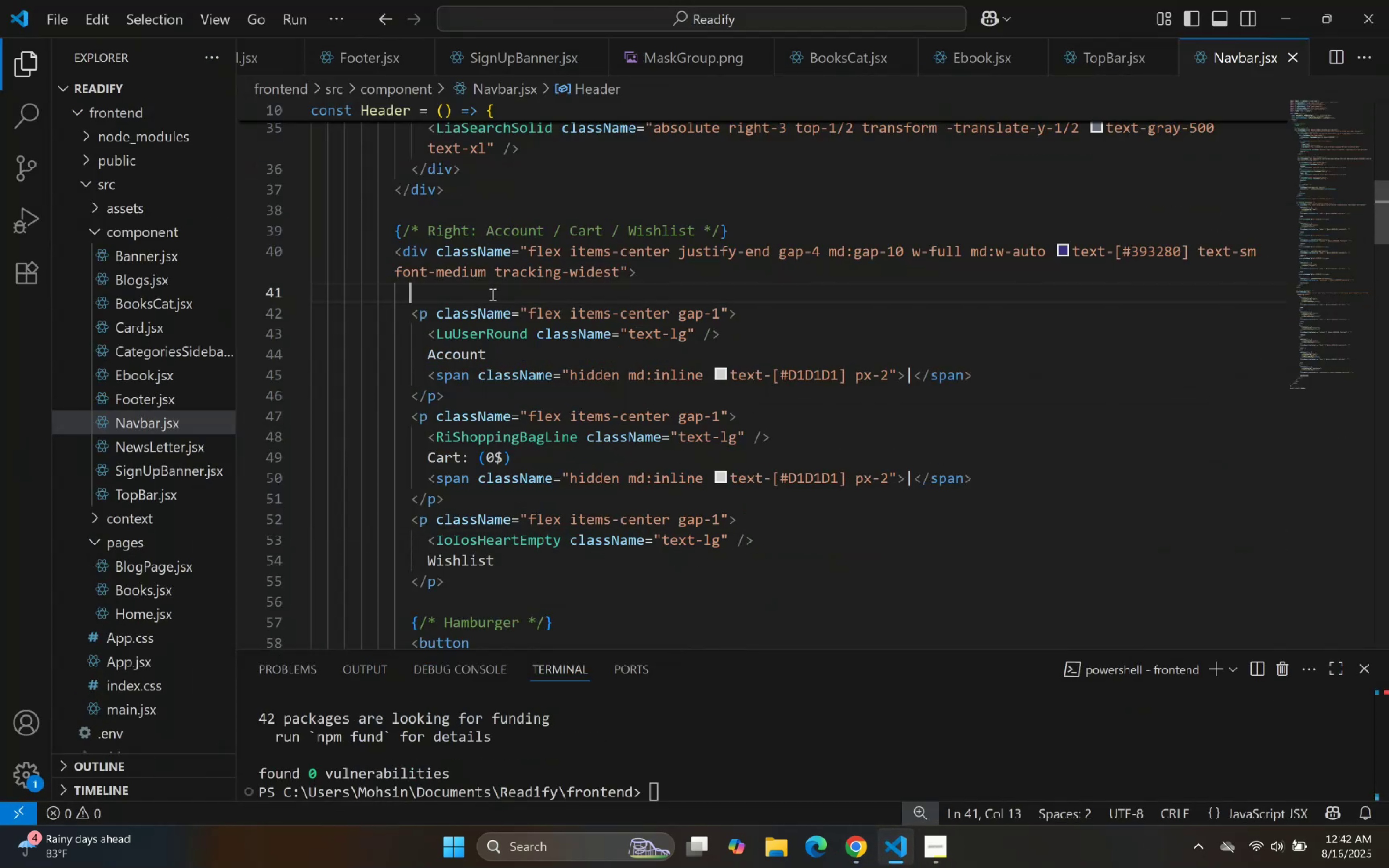 
key(Control+ControlLeft)
 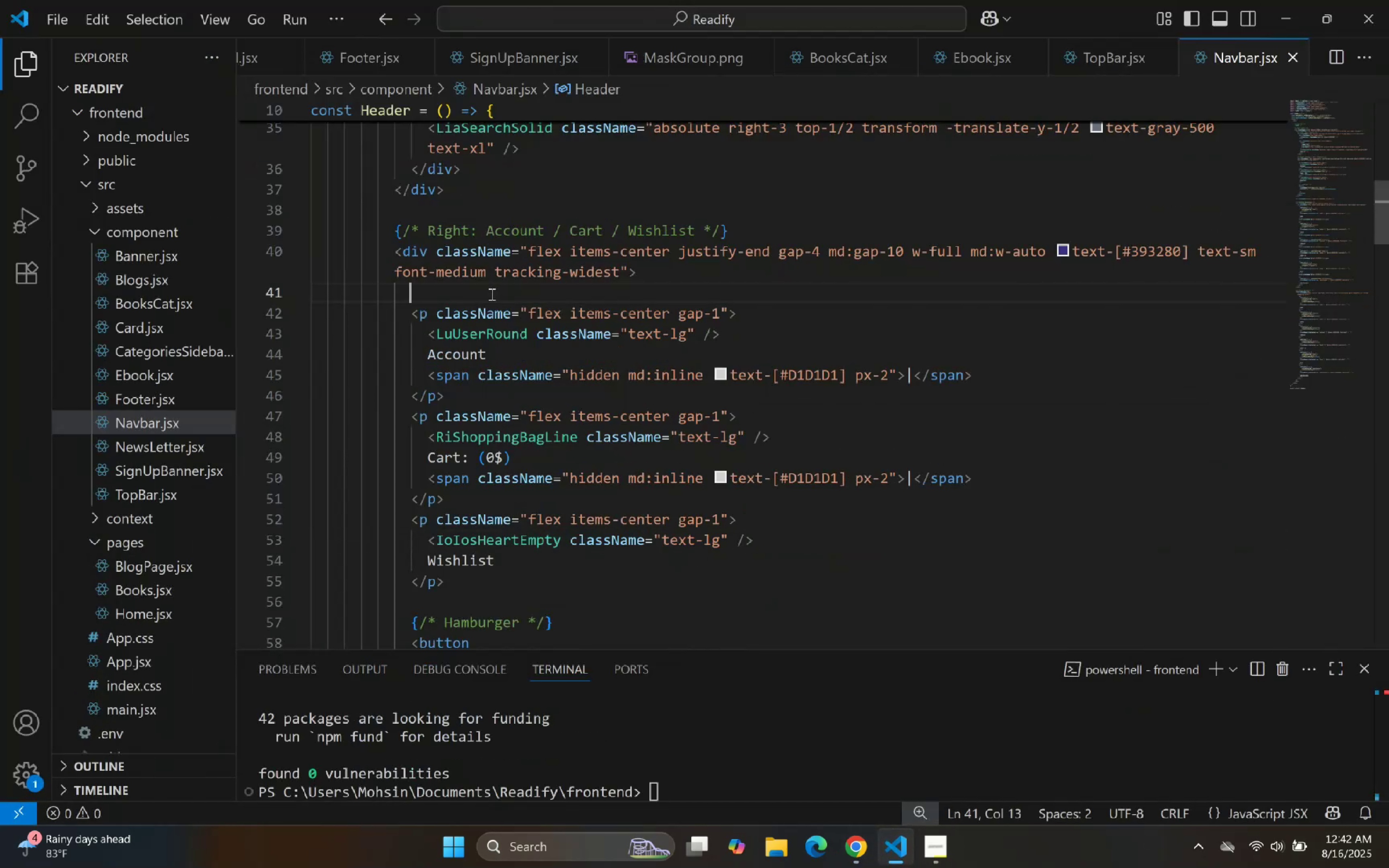 
key(Control+V)
 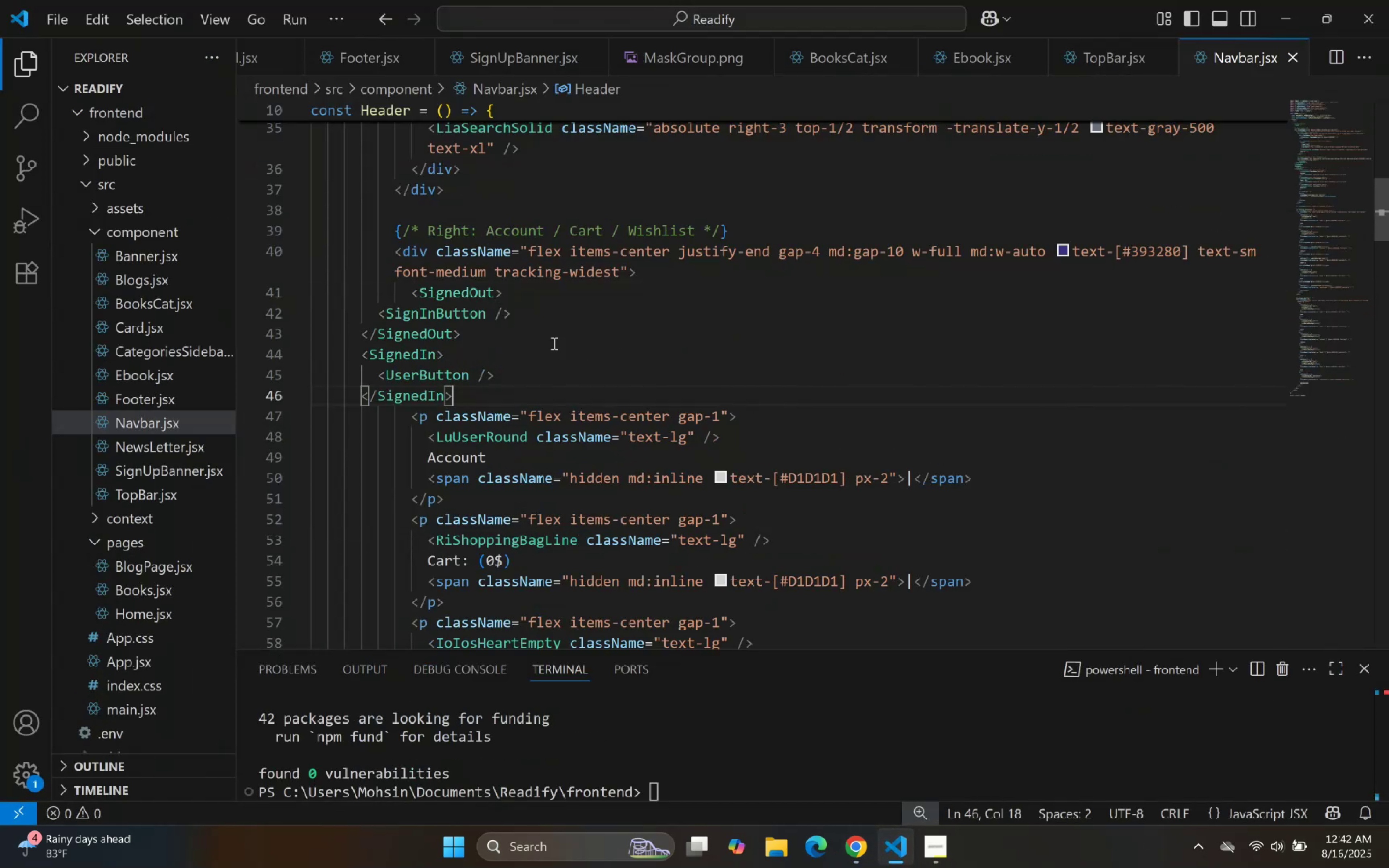 
double_click([647, 322])
 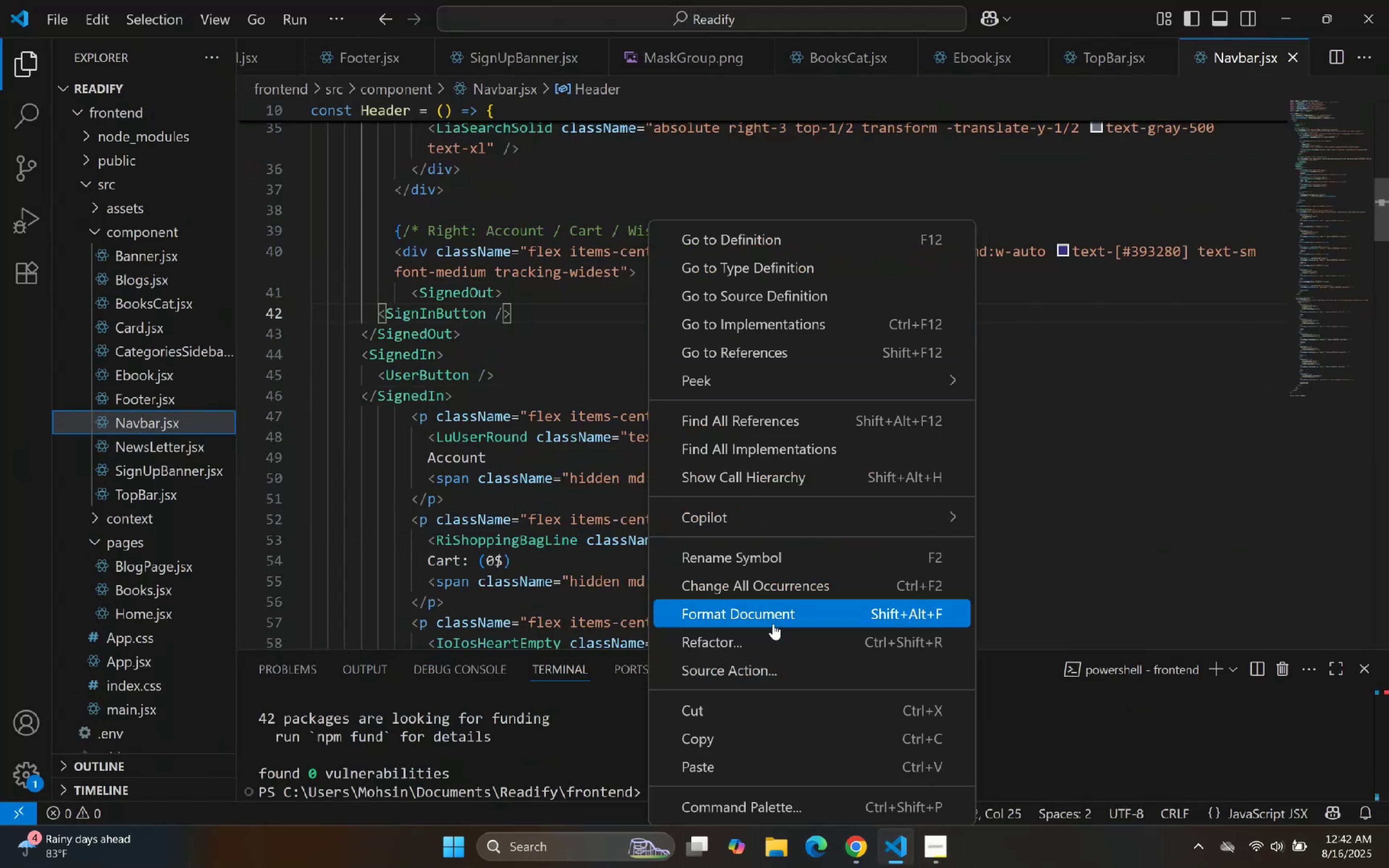 
double_click([603, 437])
 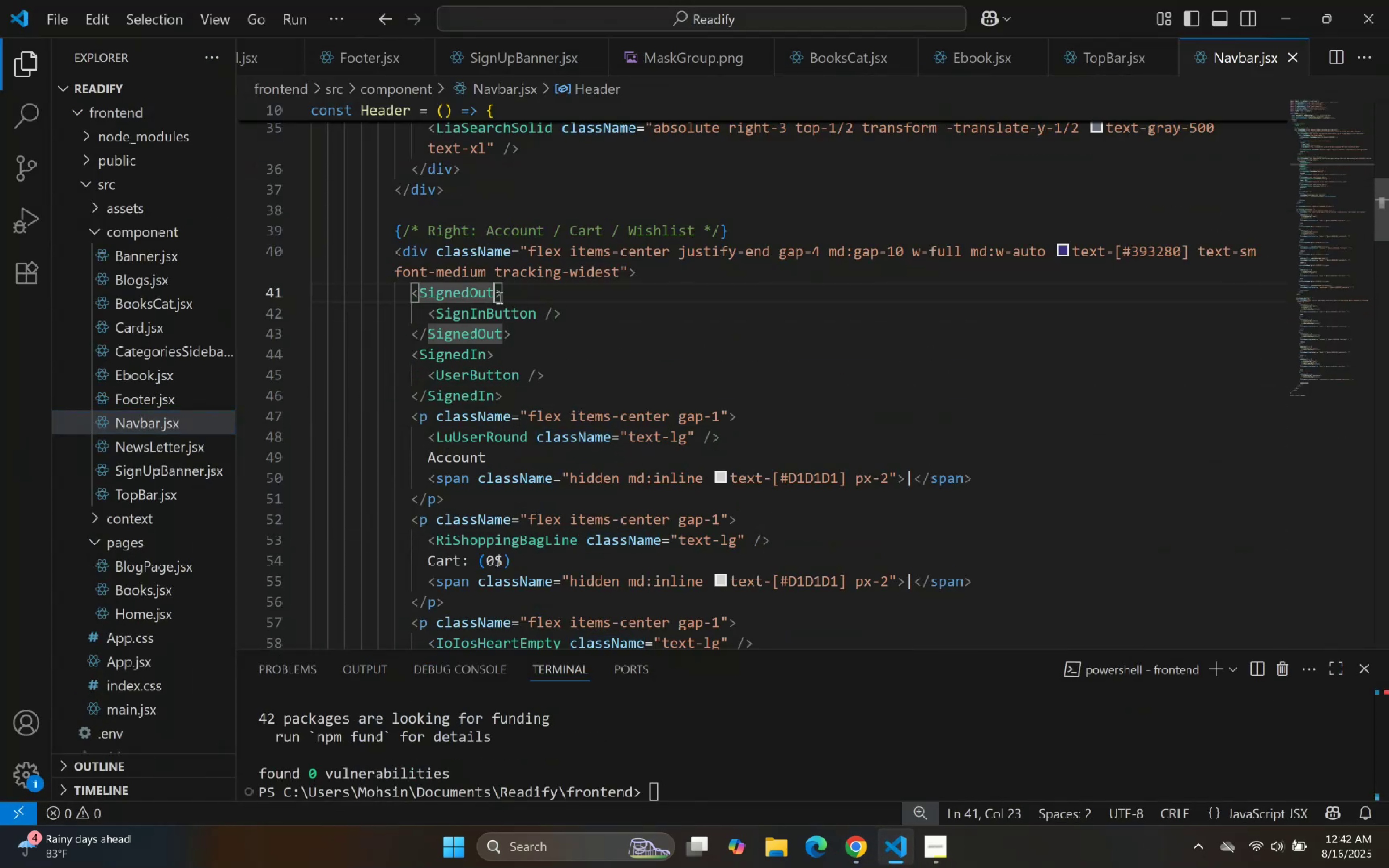 
key(Backspace)
 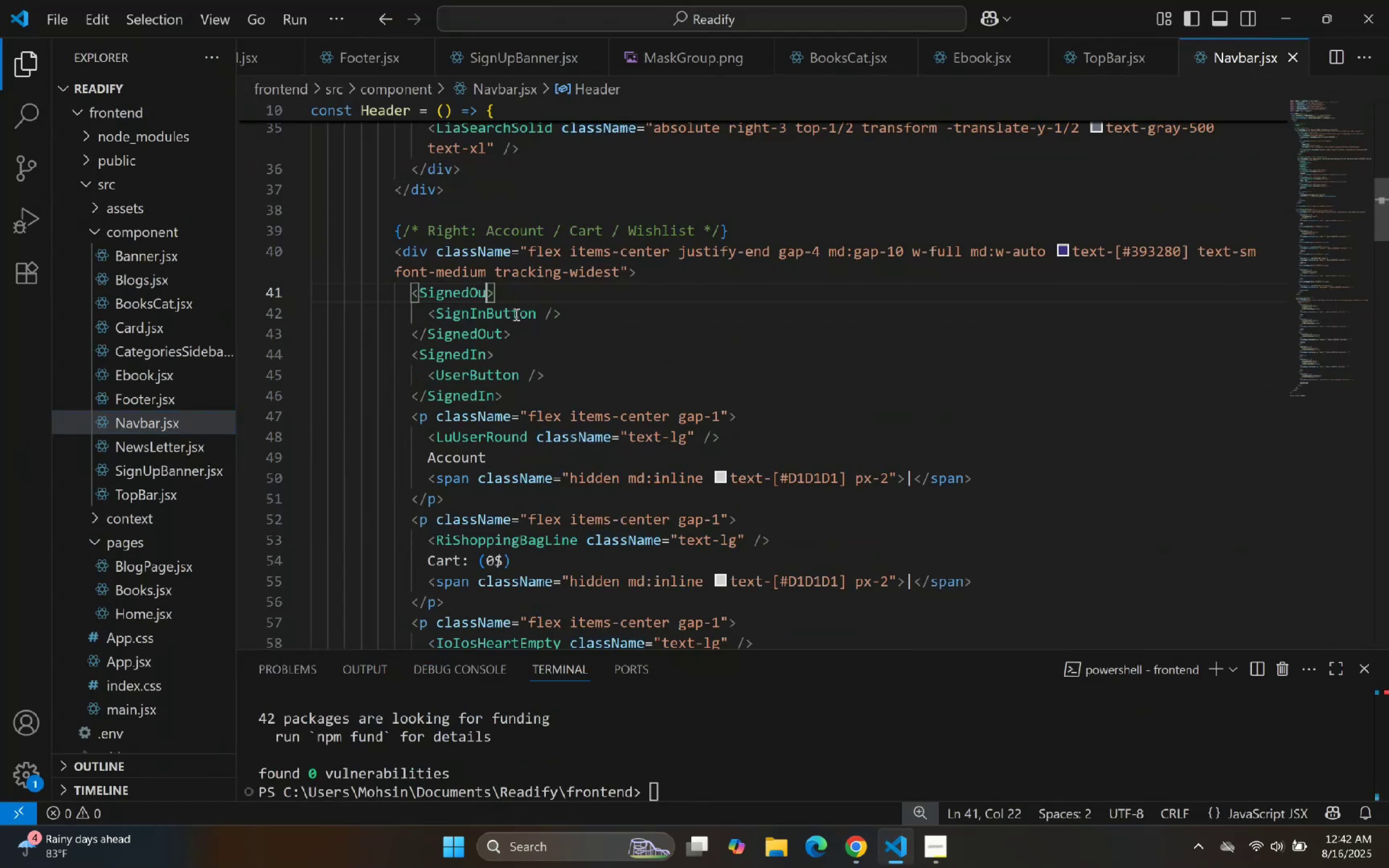 
key(T)
 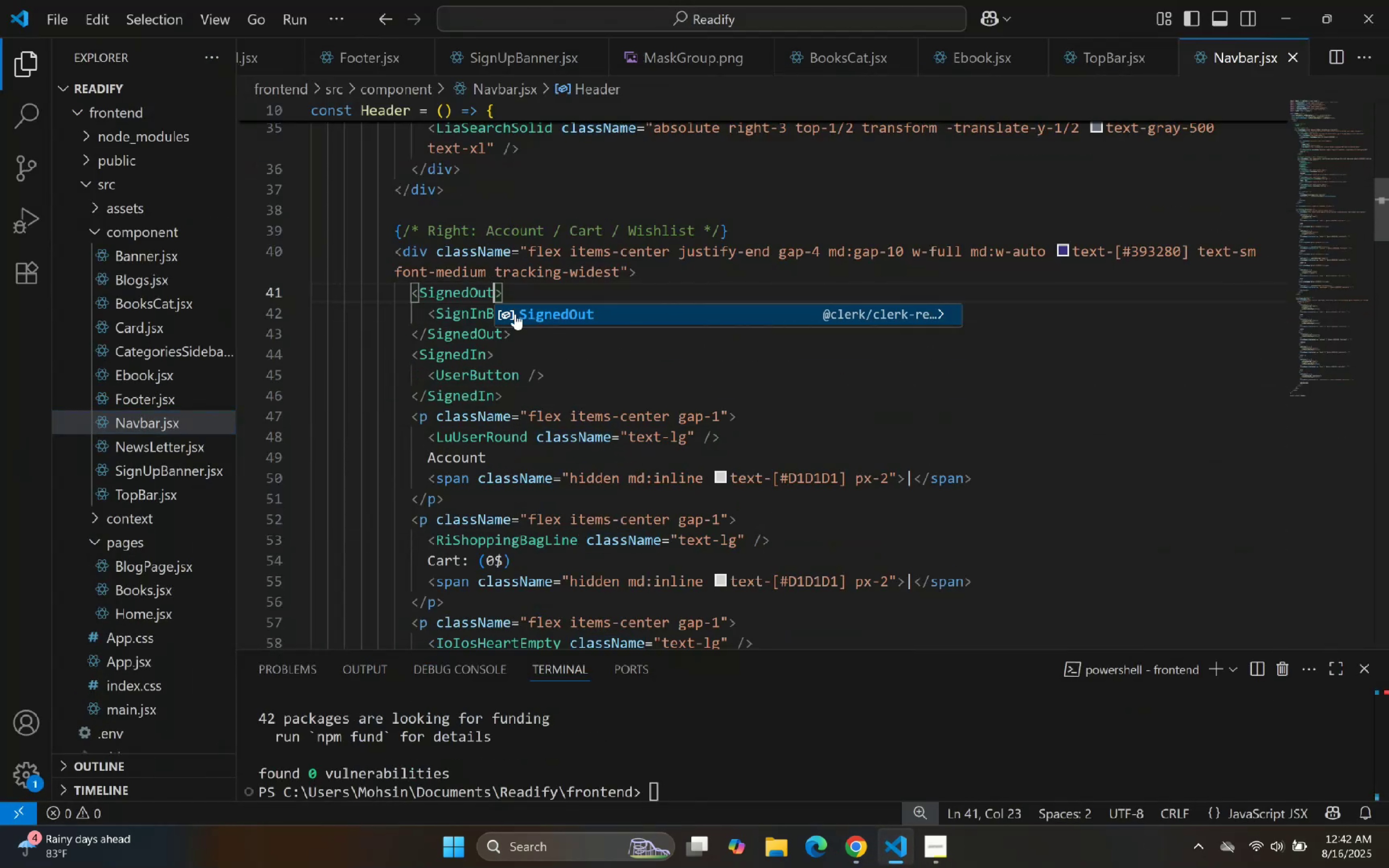 
key(Enter)
 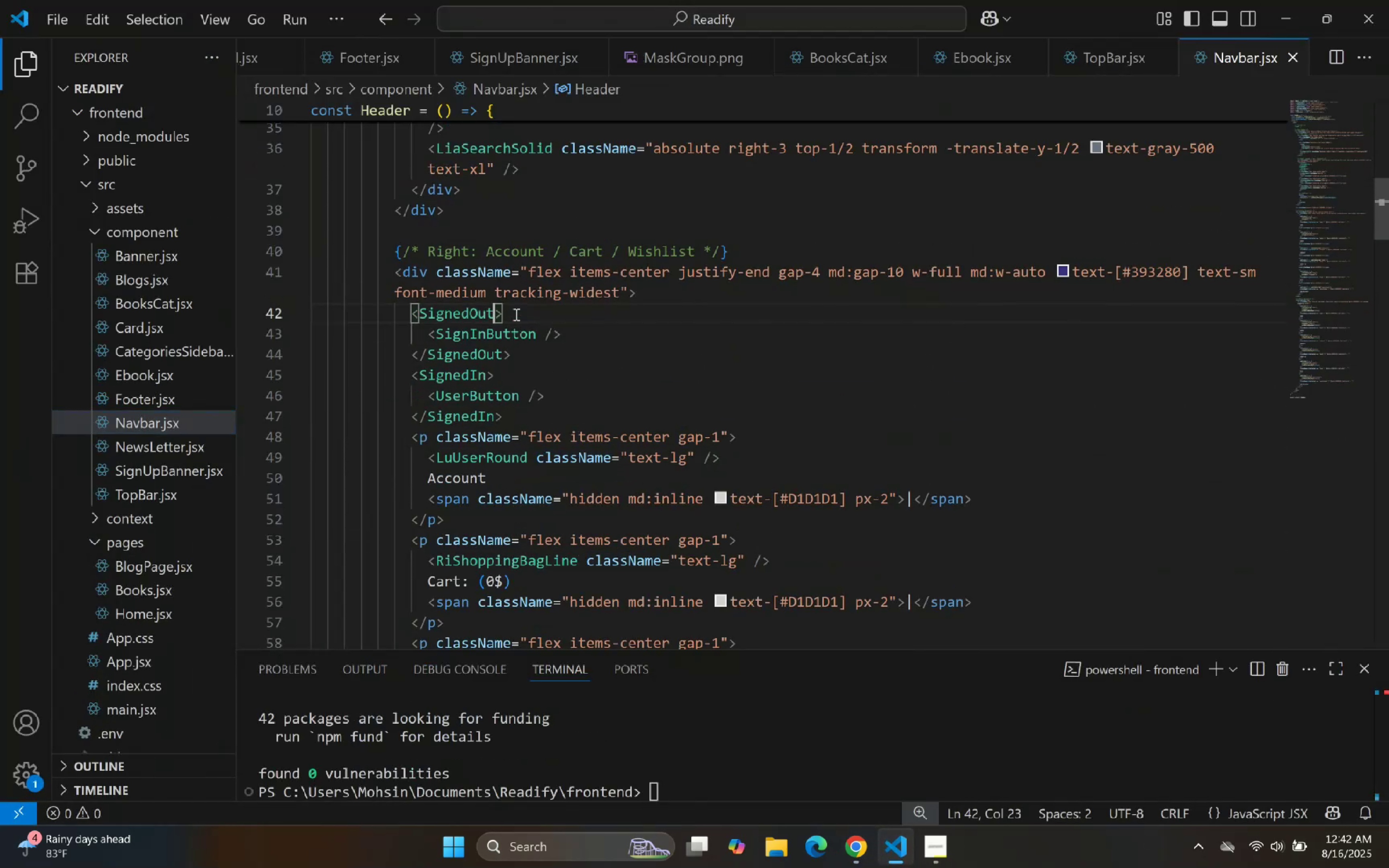 
key(ArrowRight)
 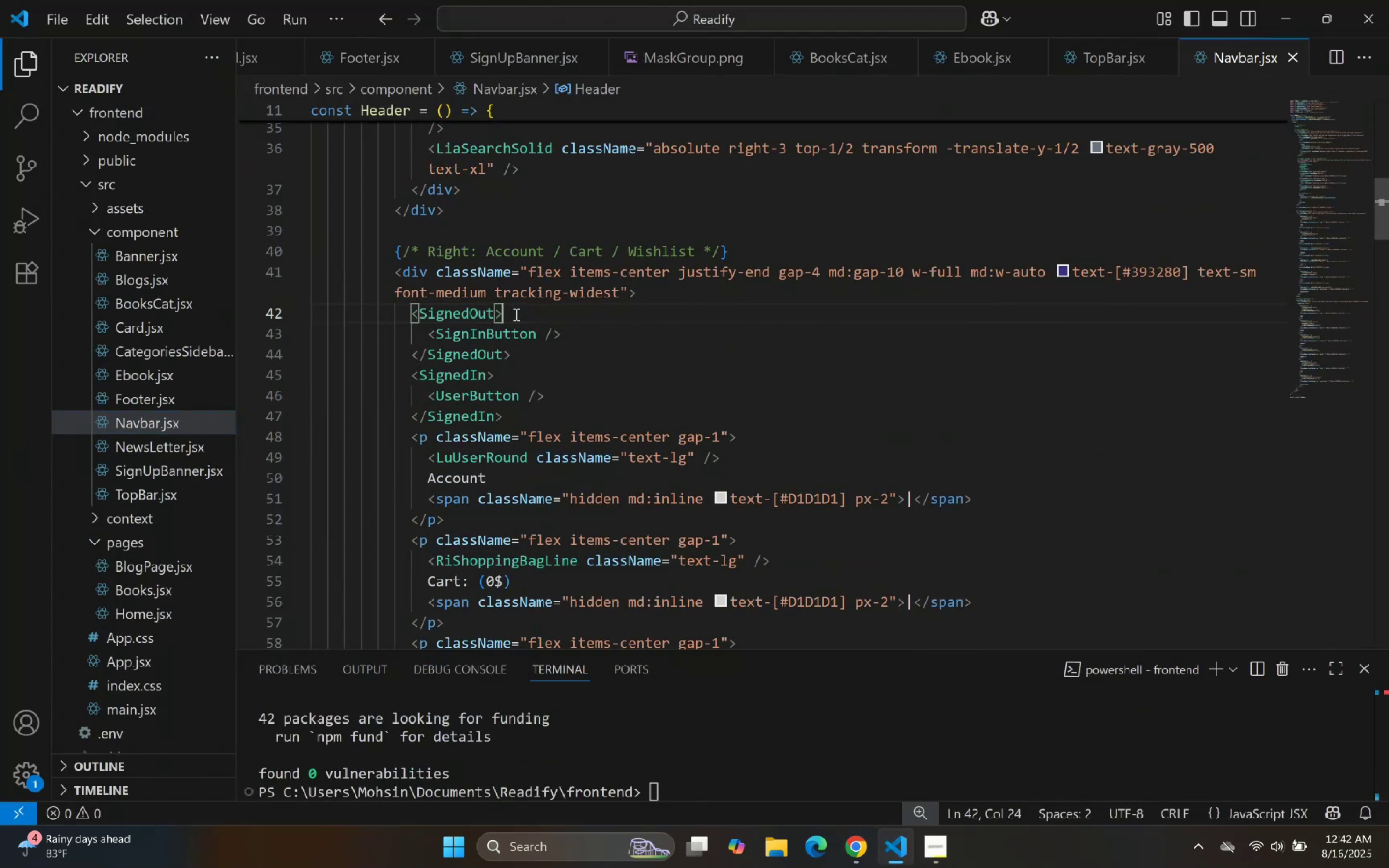 
key(ArrowDown)
 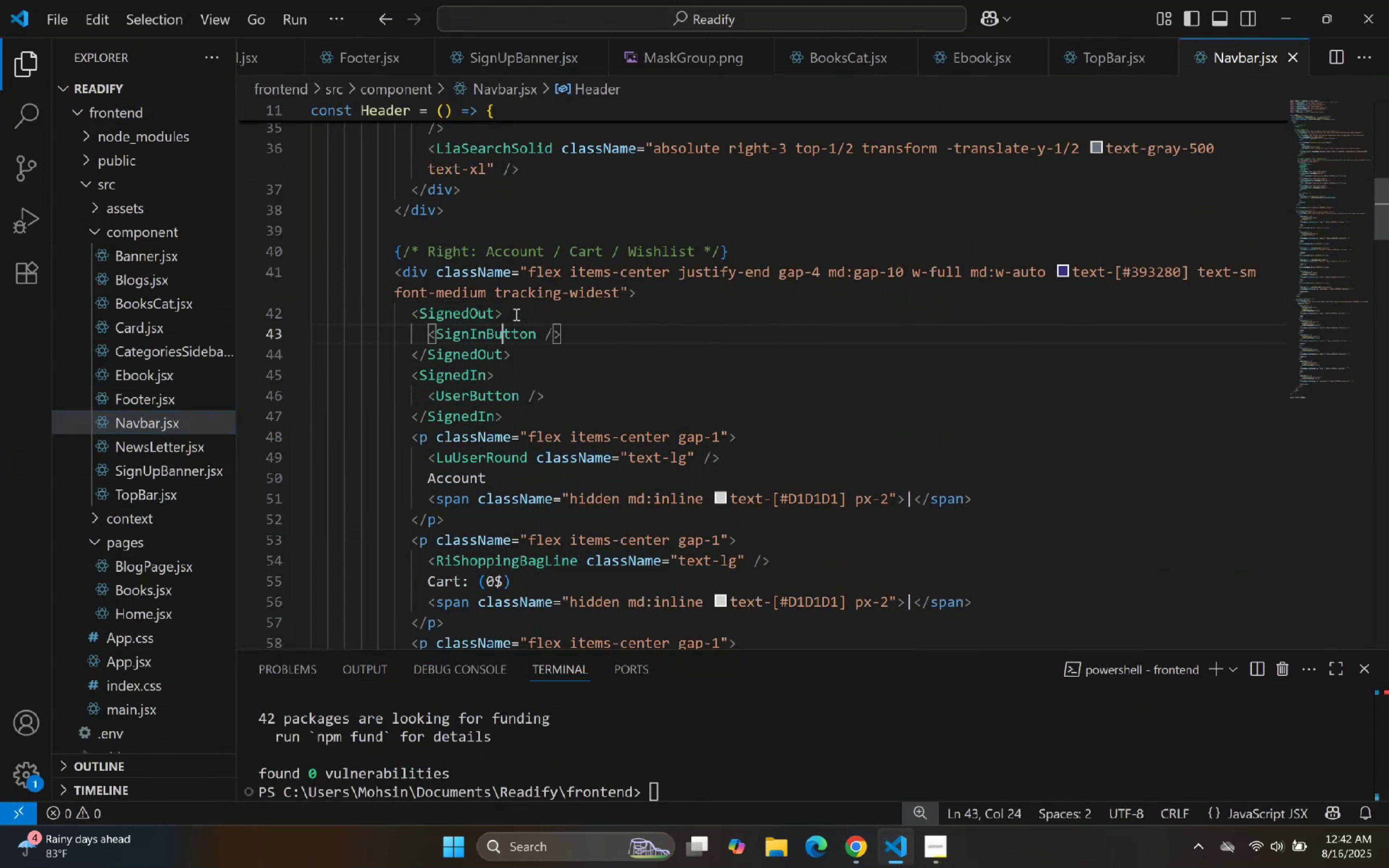 
key(ArrowRight)
 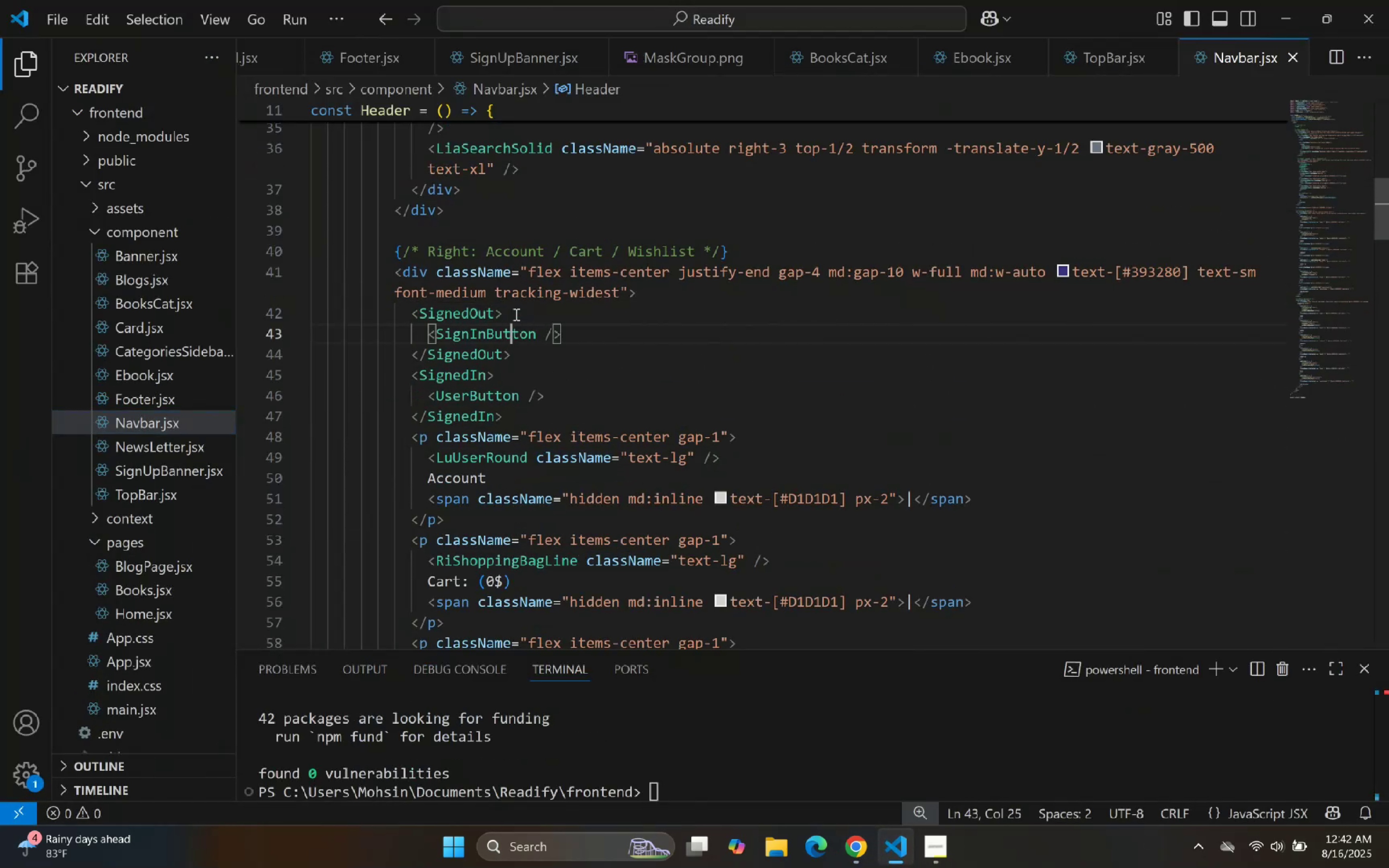 
key(ArrowRight)
 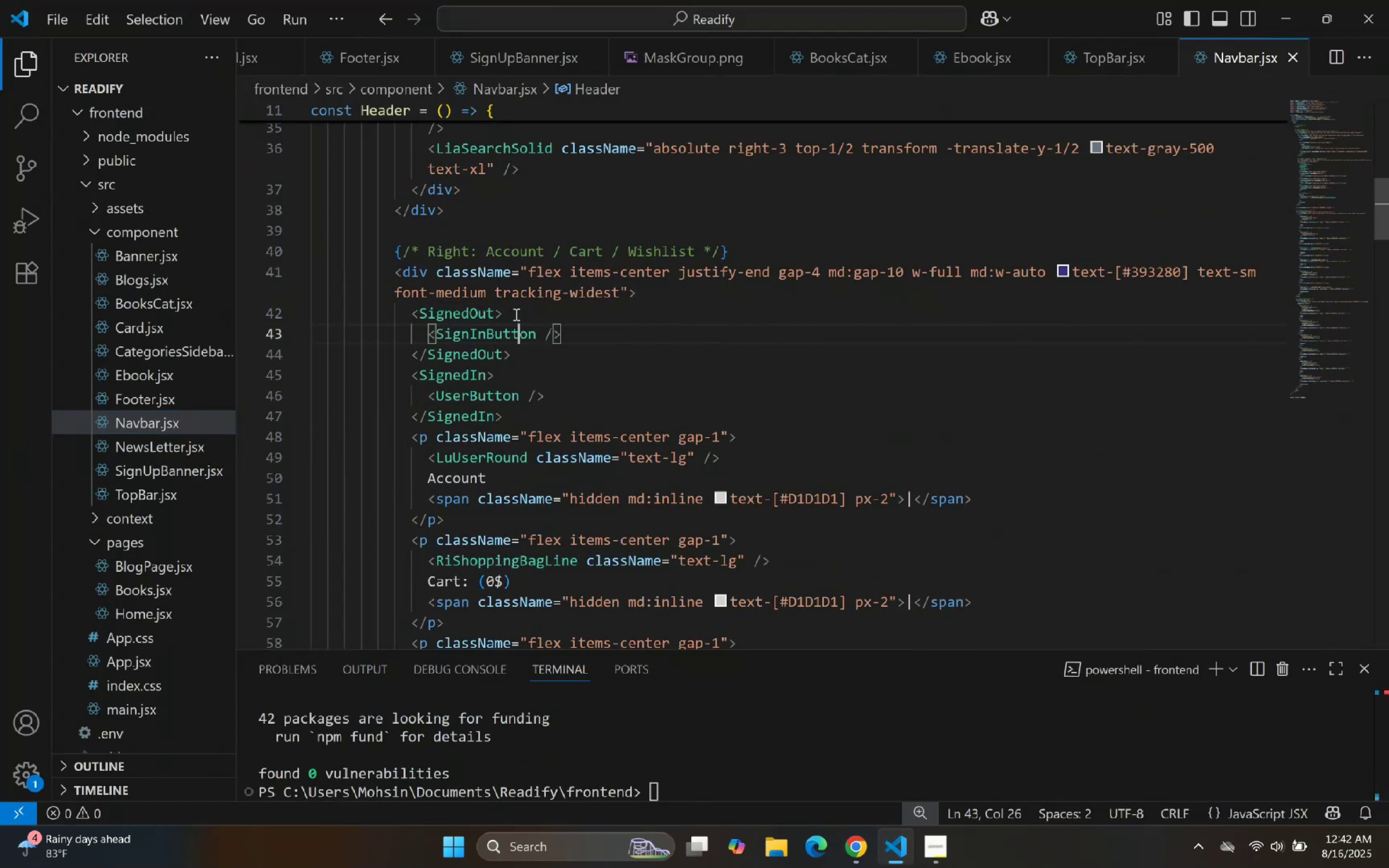 
key(ArrowRight)
 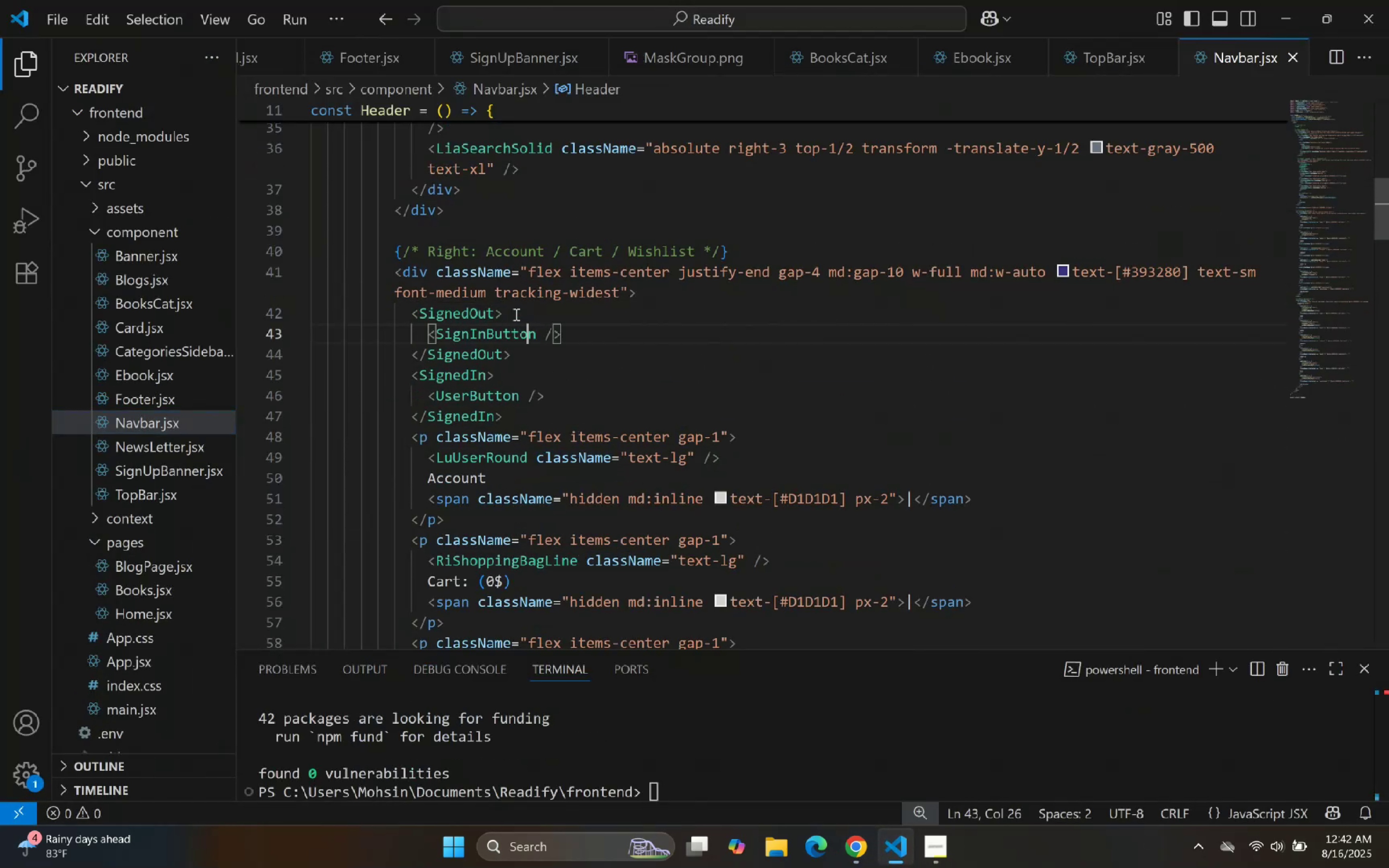 
key(ArrowRight)
 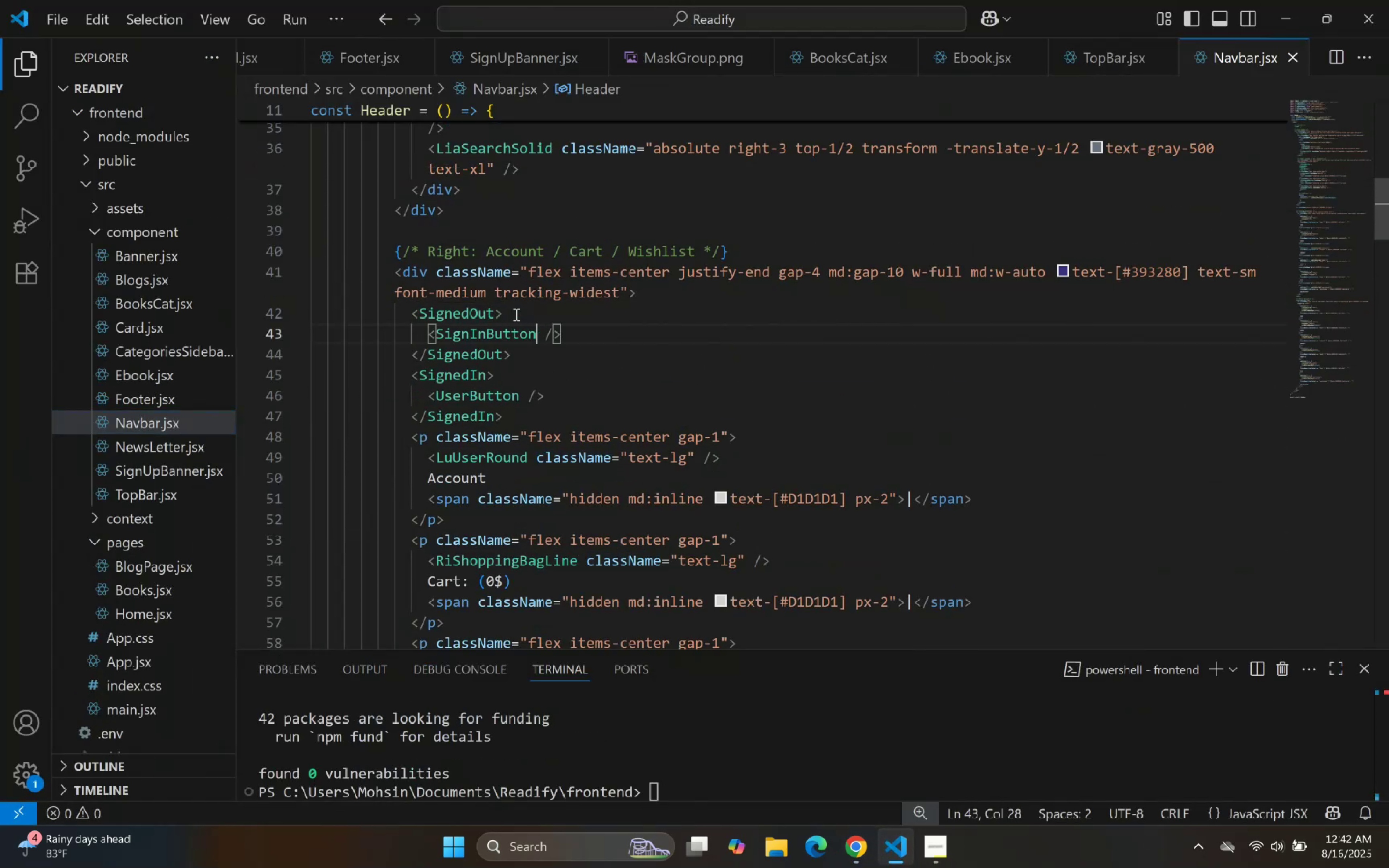 
key(Backspace)
 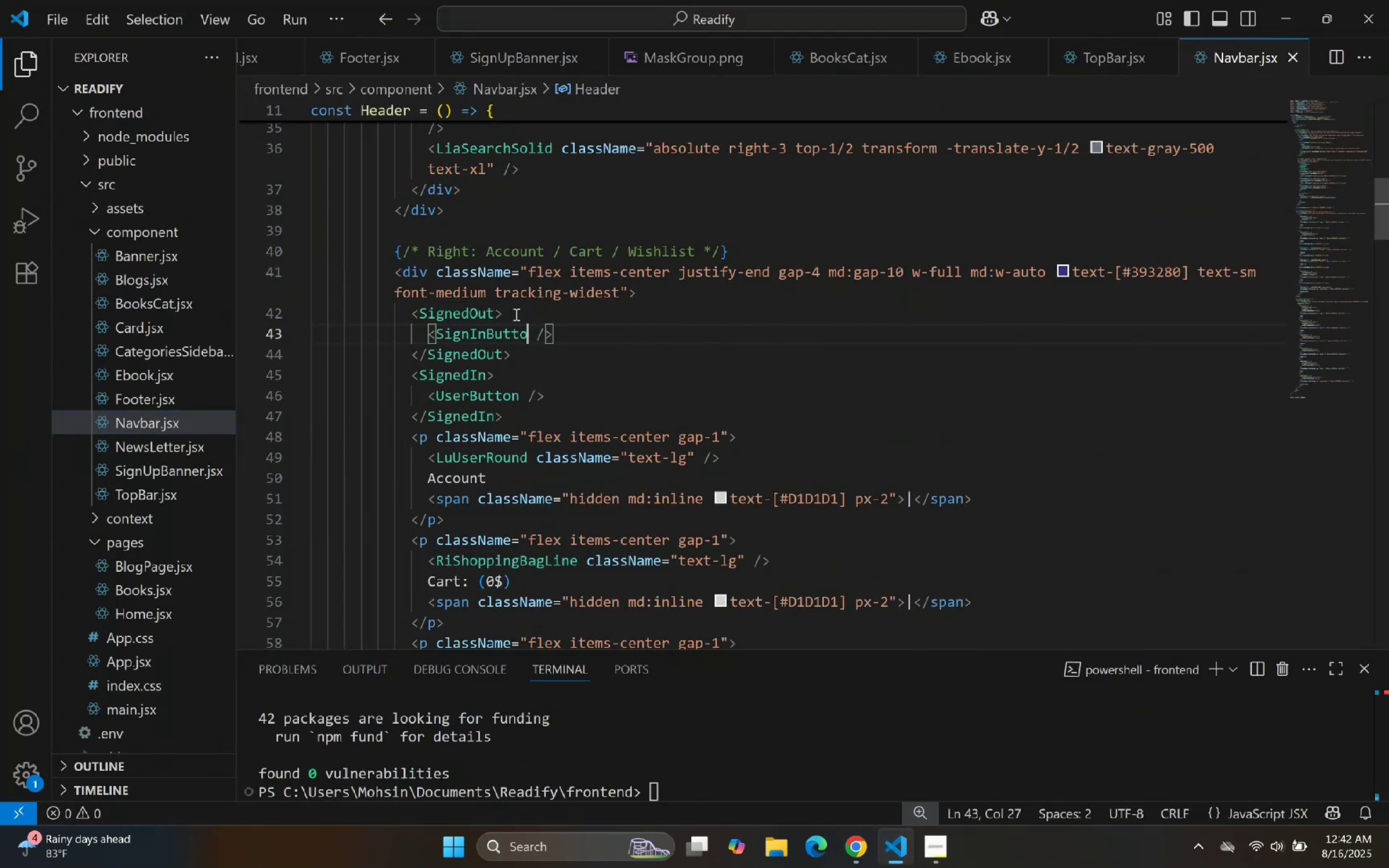 
key(N)
 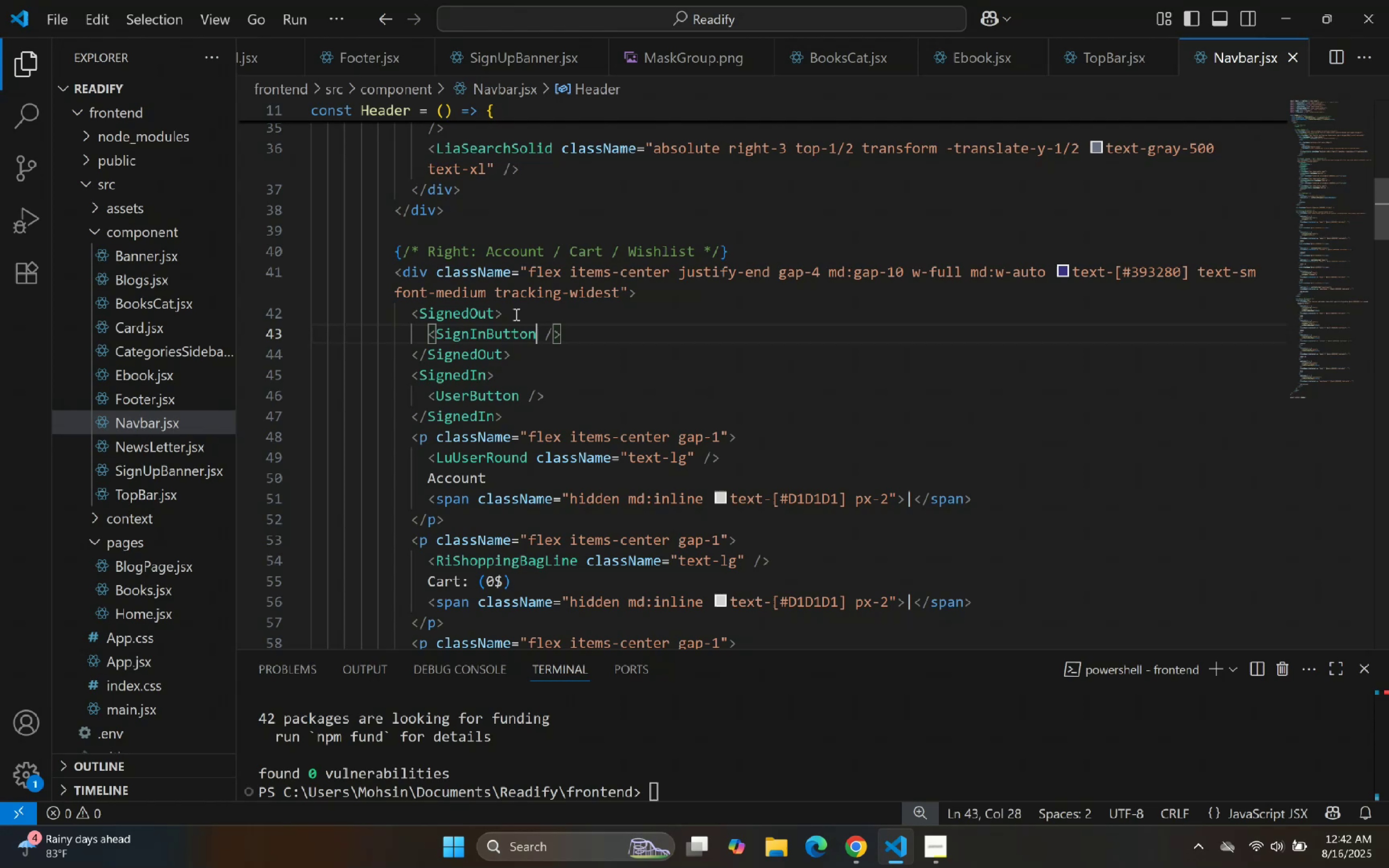 
key(Enter)
 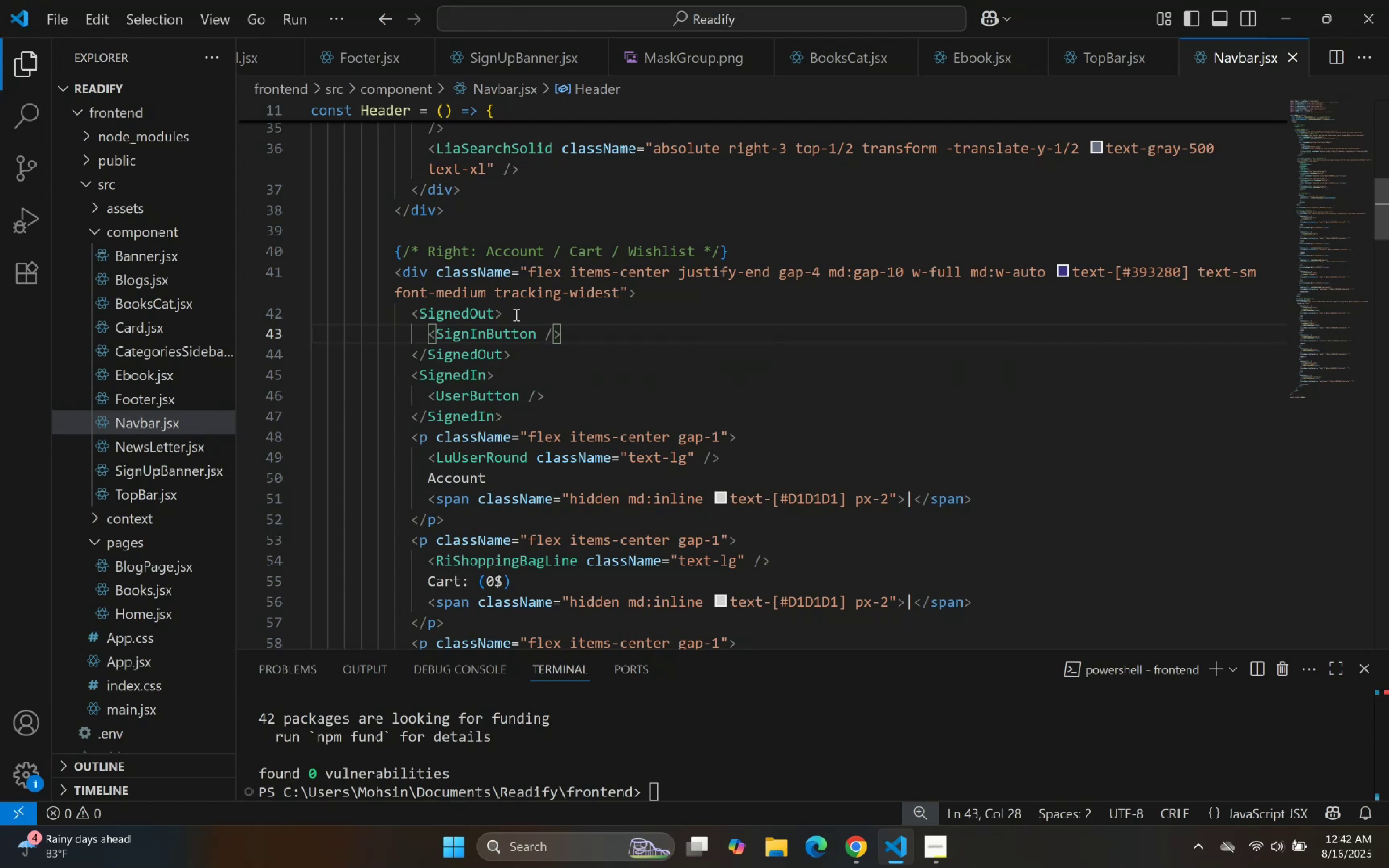 
key(Backspace)
 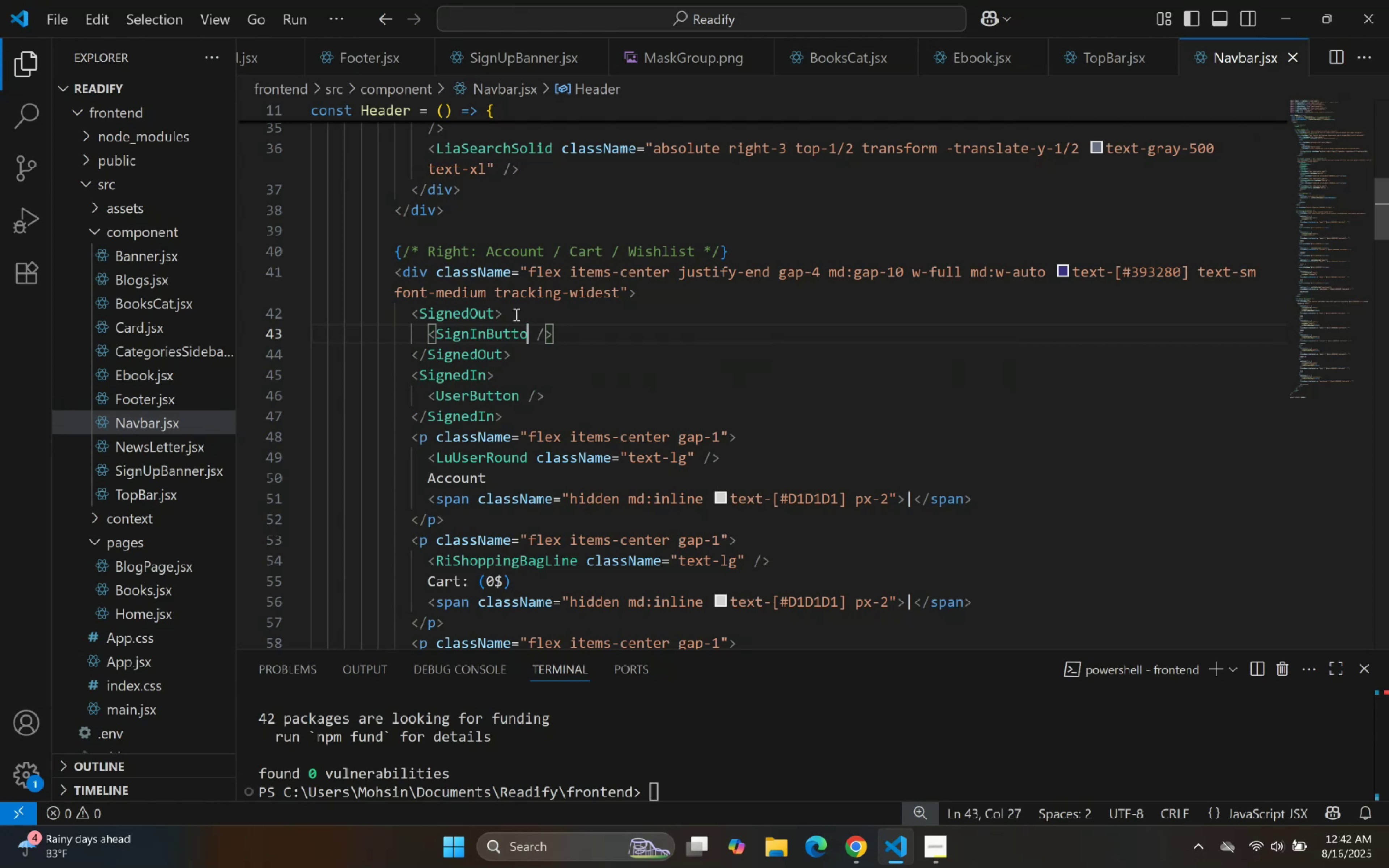 
key(N)
 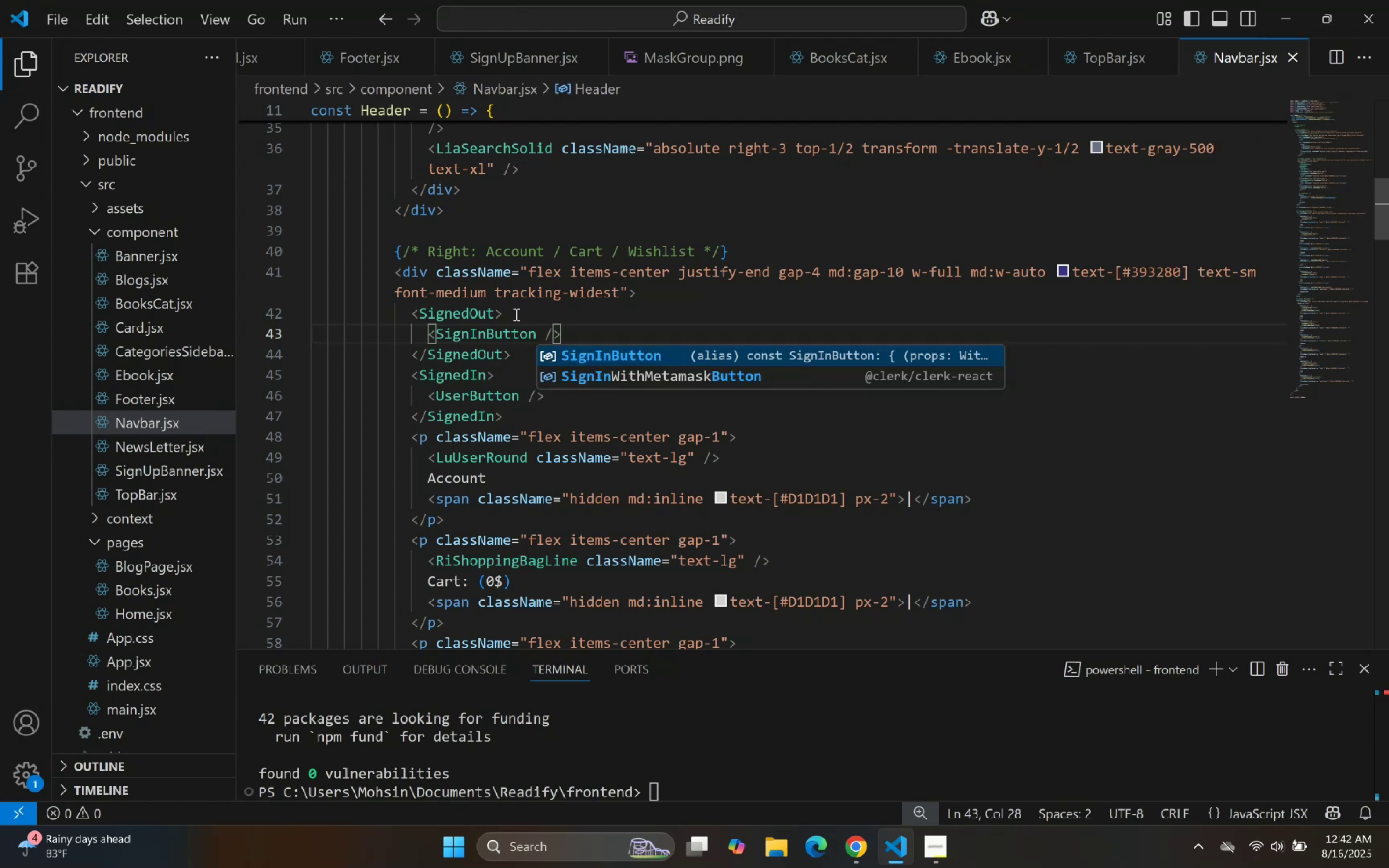 
key(Enter)
 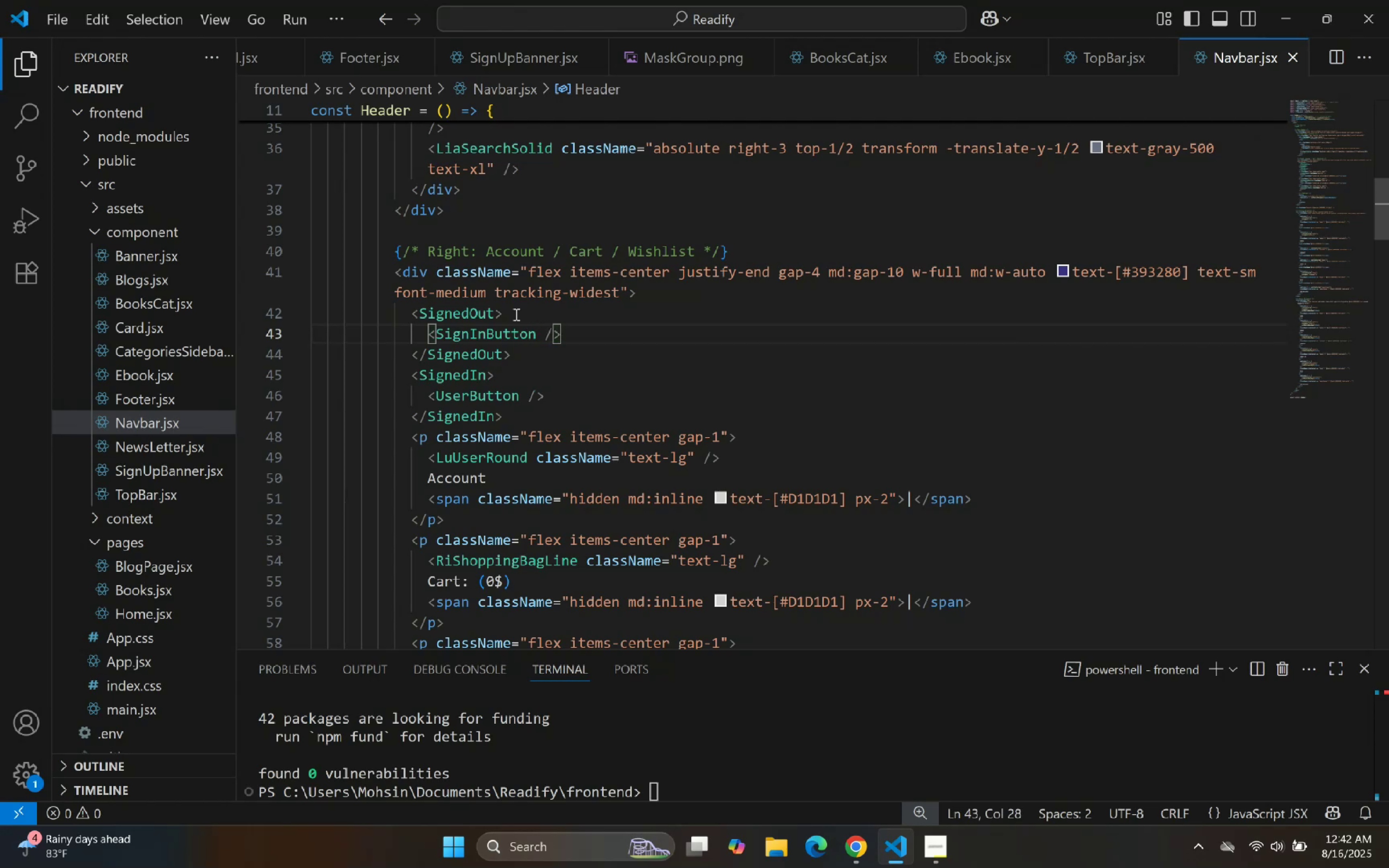 
key(ArrowDown)
 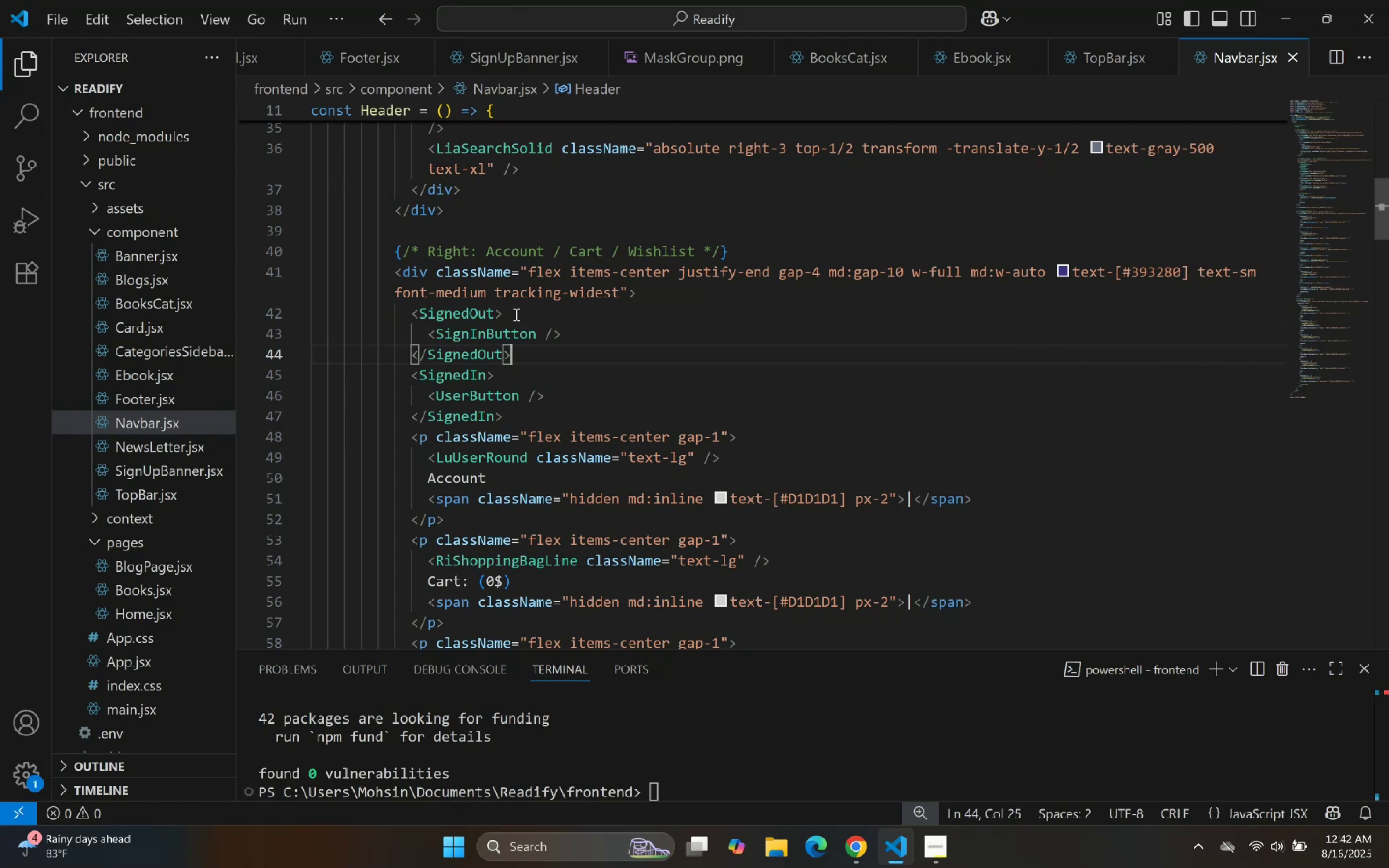 
key(ArrowLeft)
 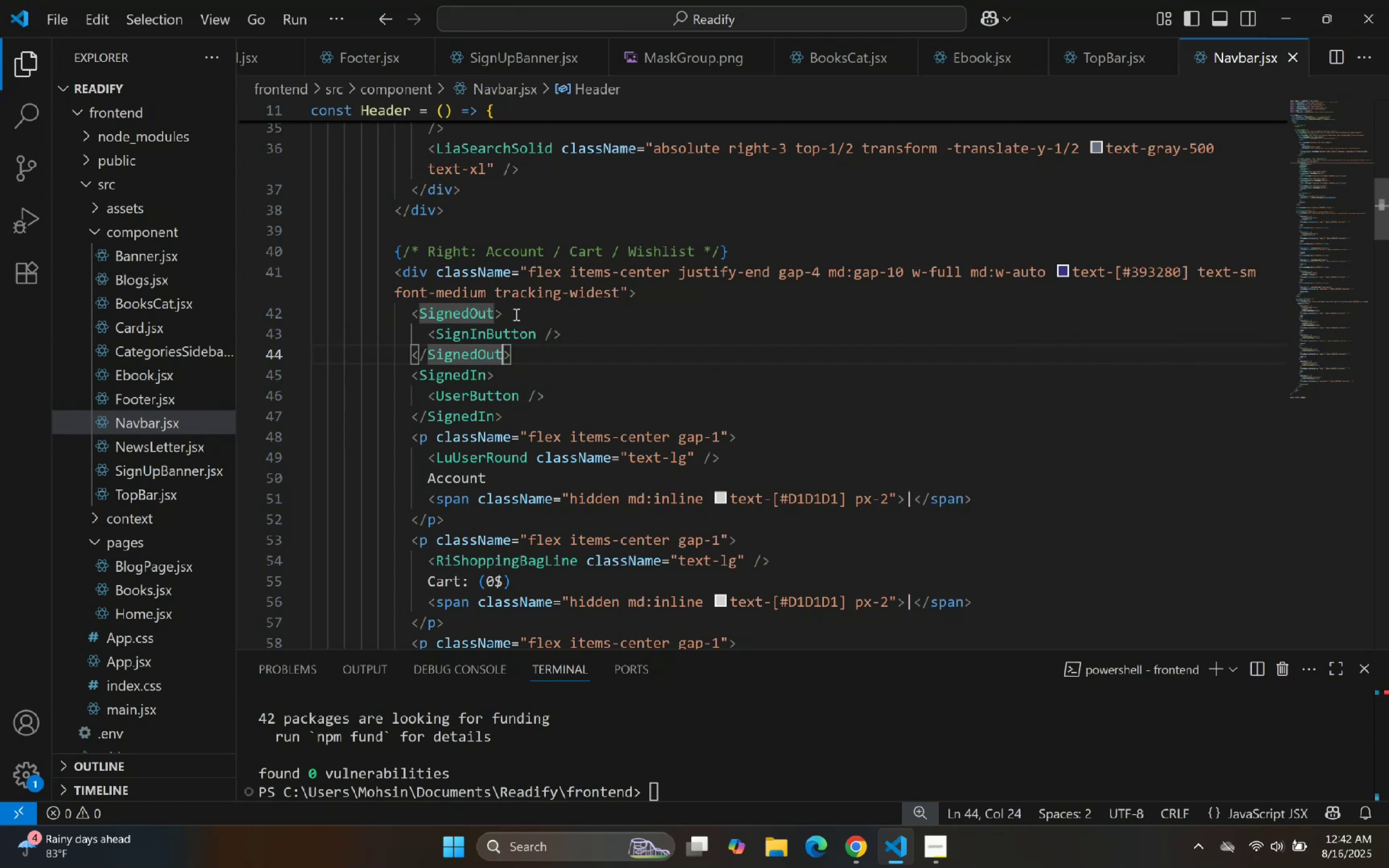 
key(Backspace)
 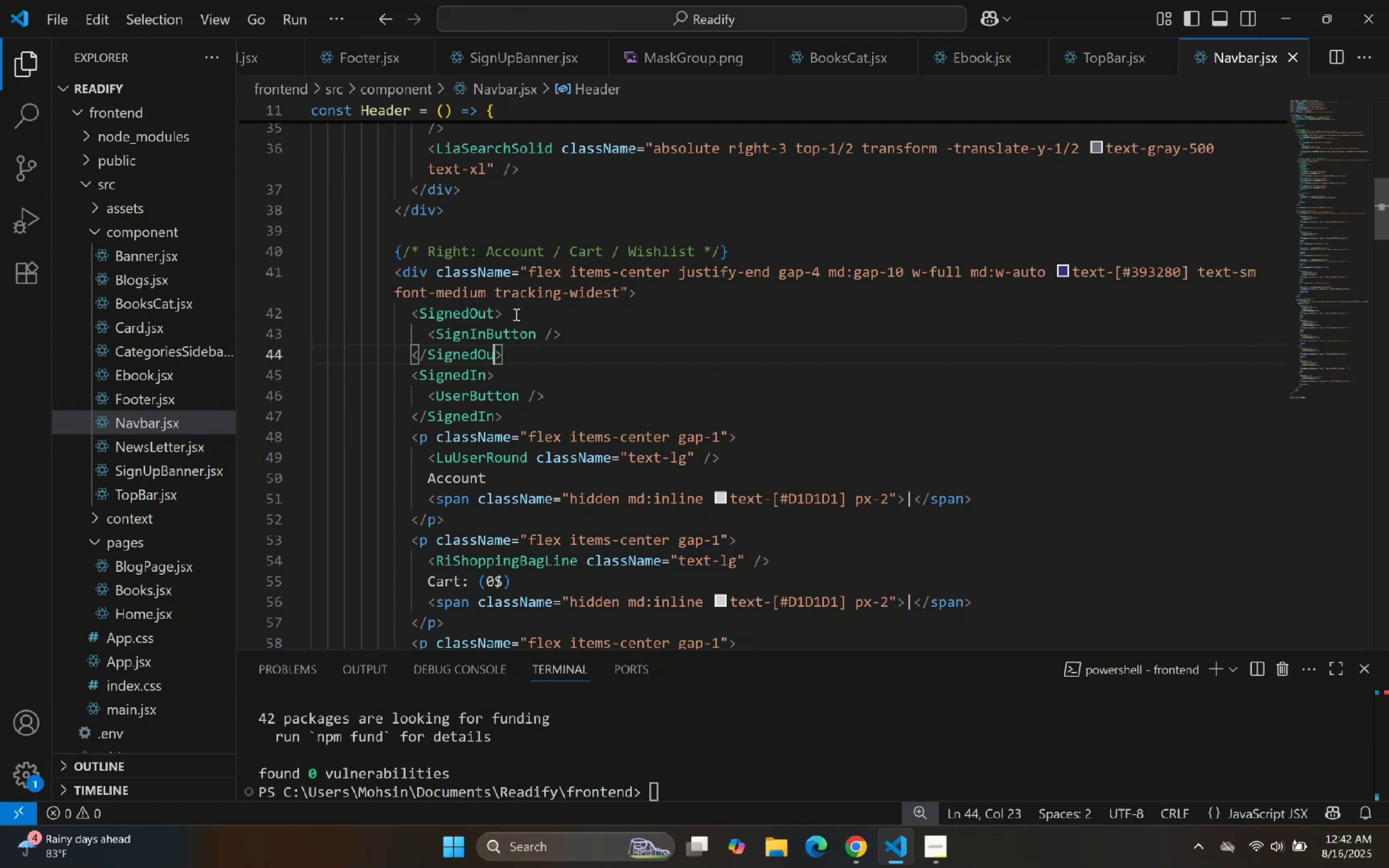 
key(T)
 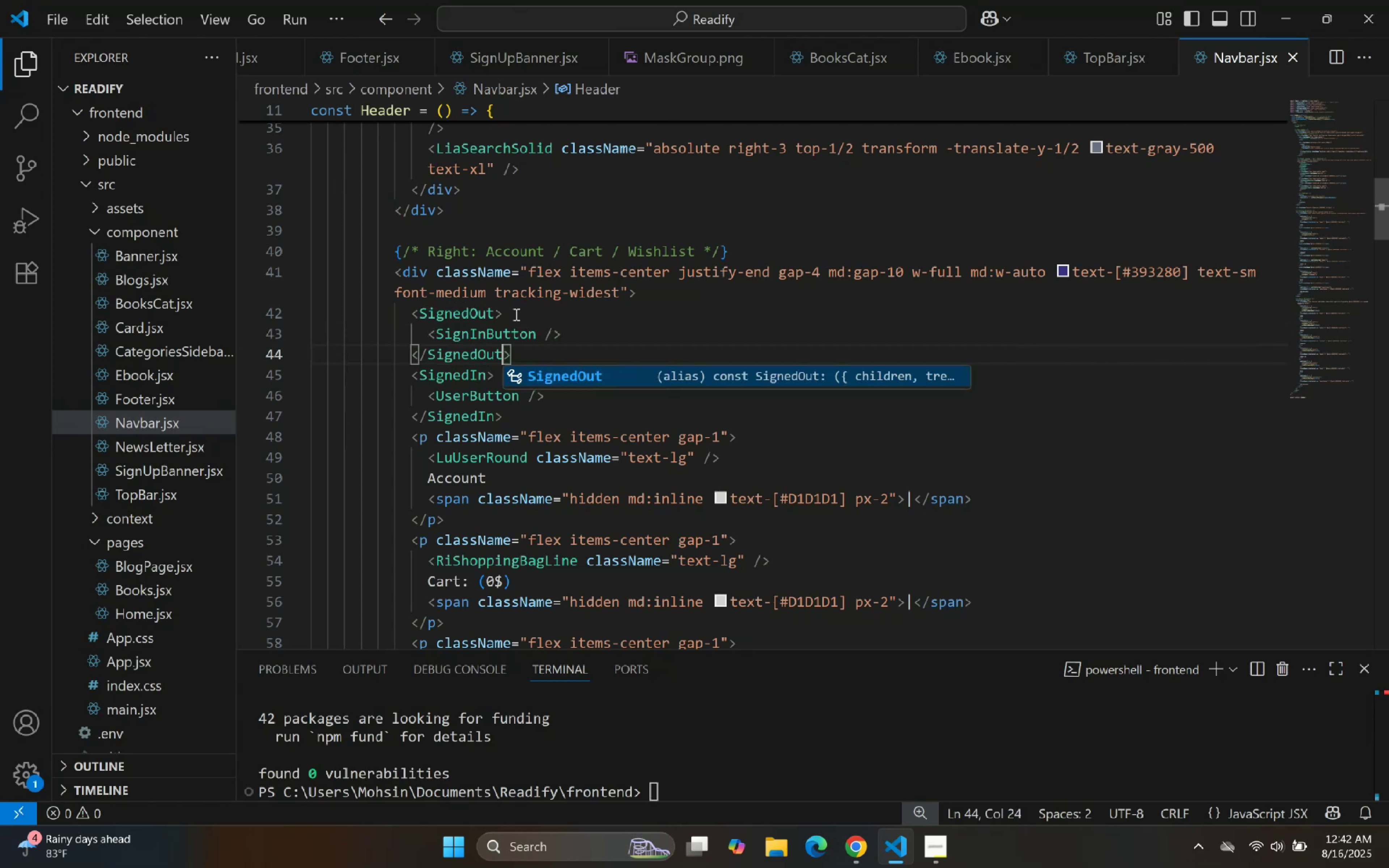 
key(Enter)
 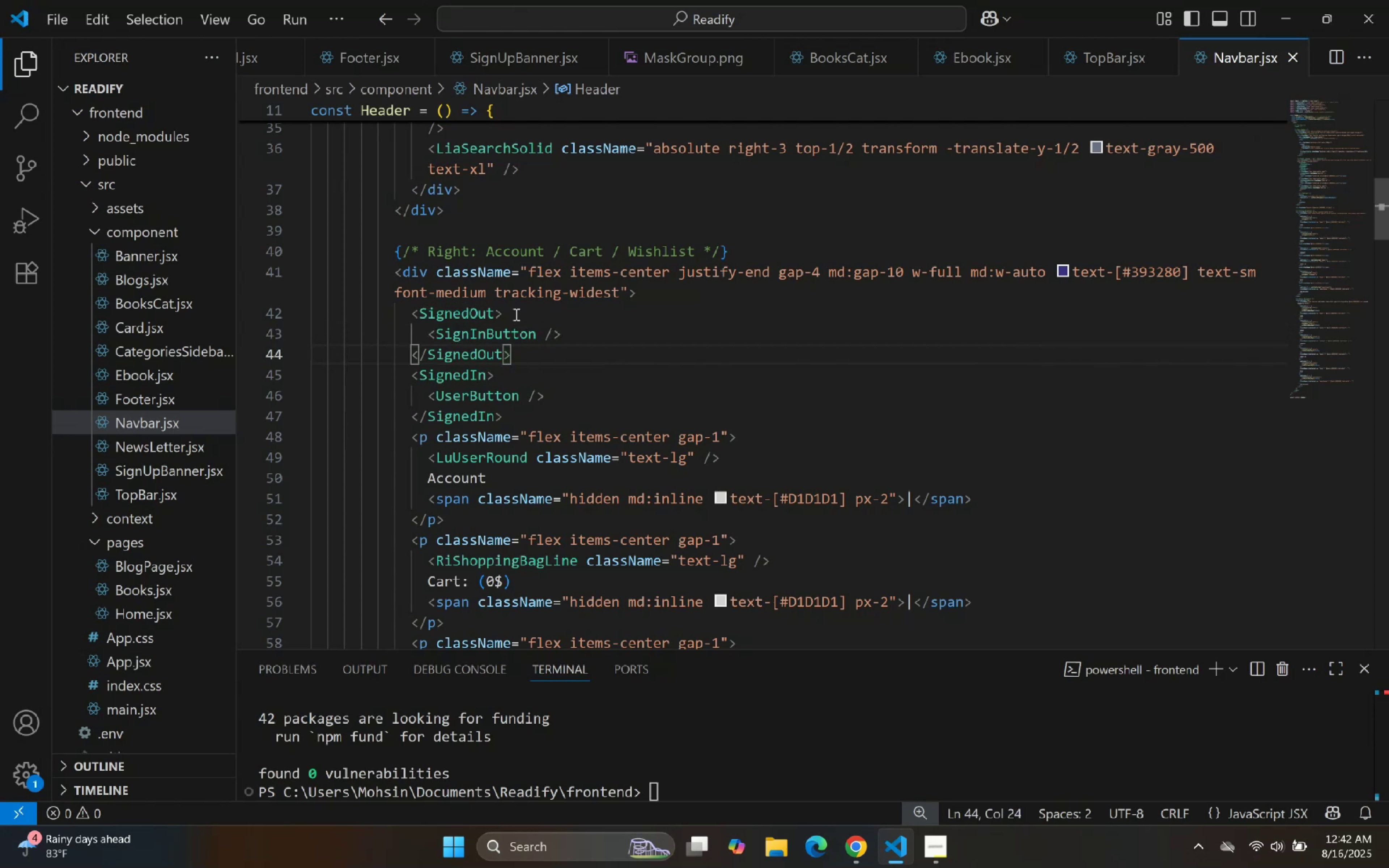 
key(ArrowDown)
 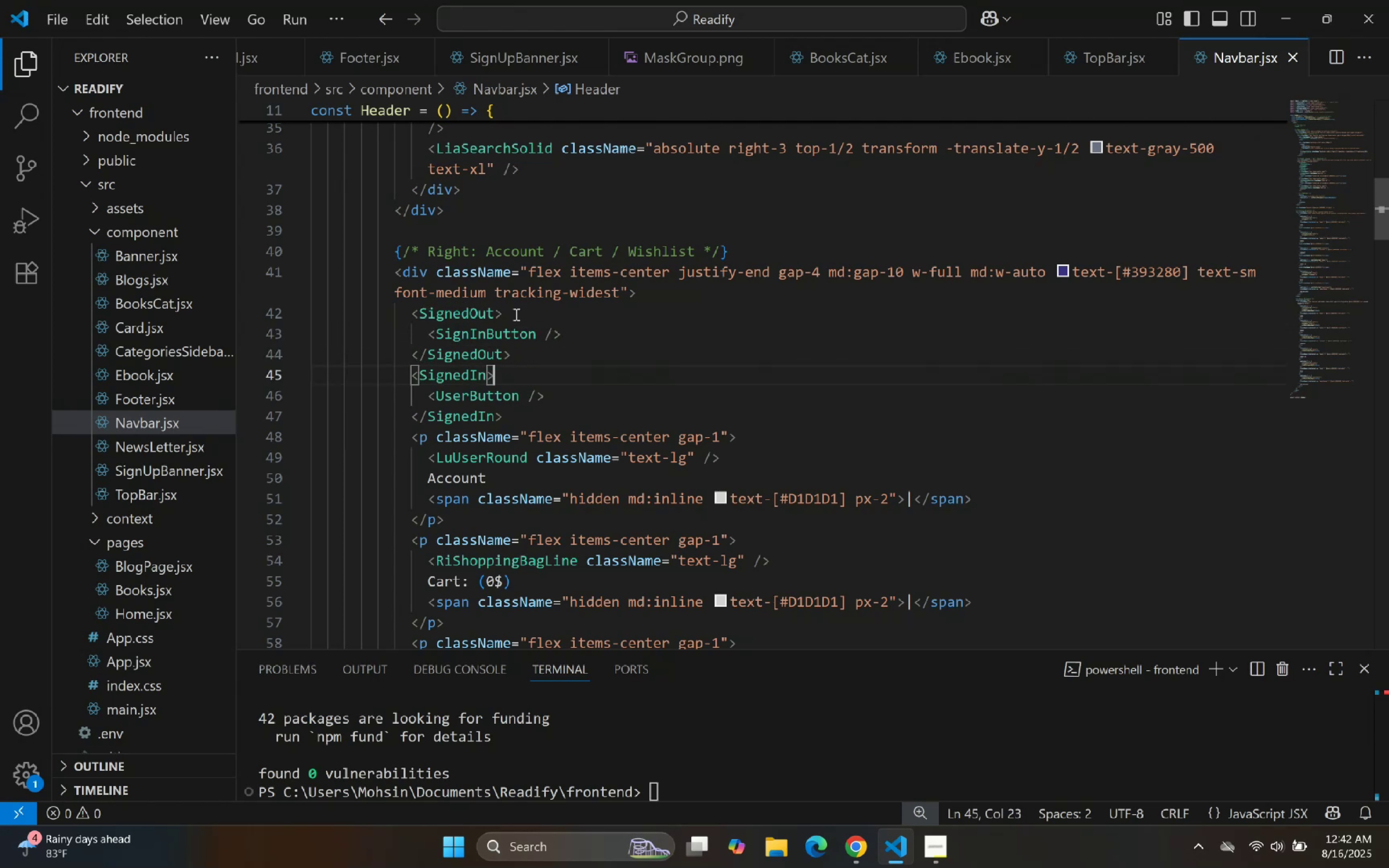 
key(ArrowLeft)
 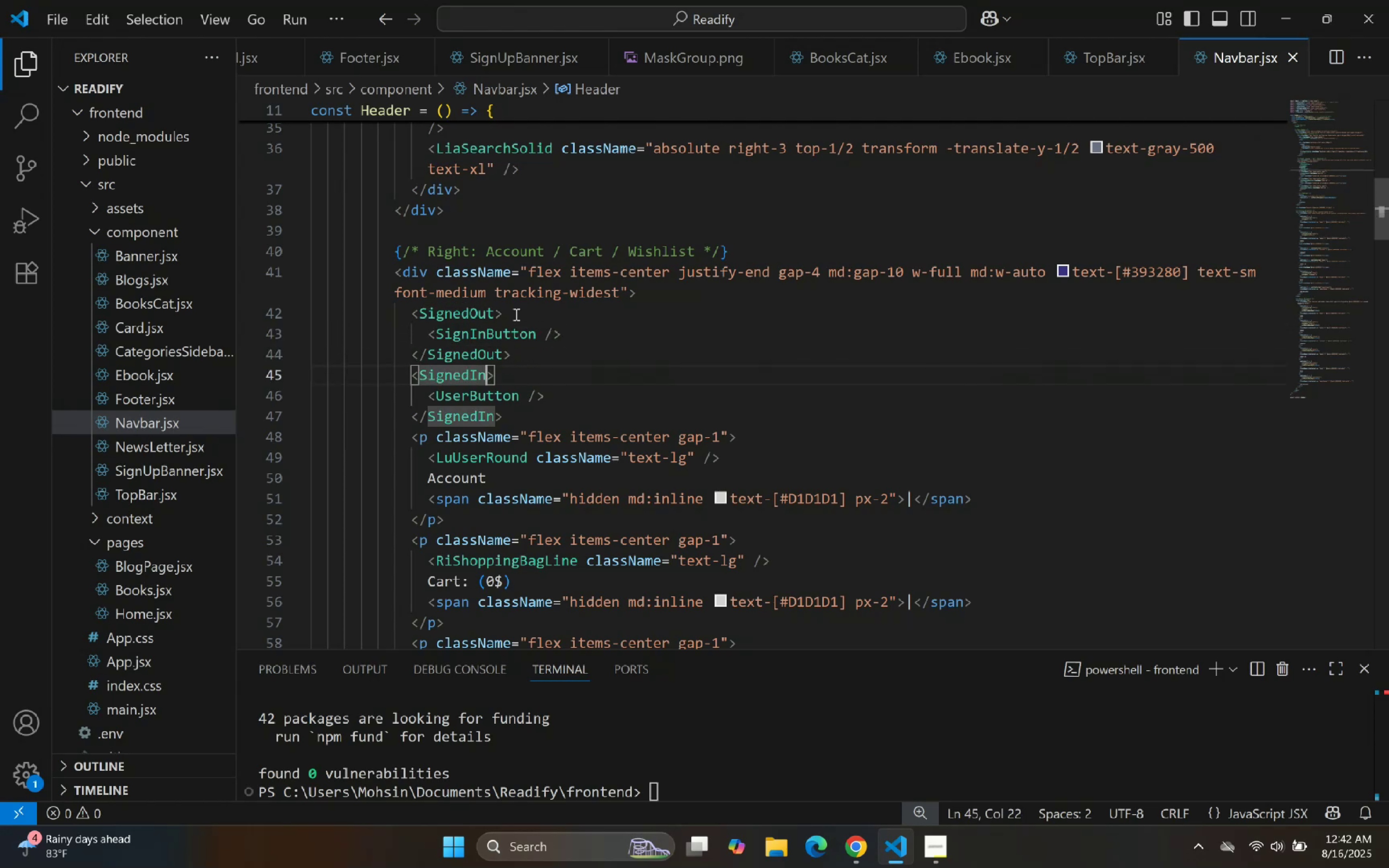 
key(Backspace)
 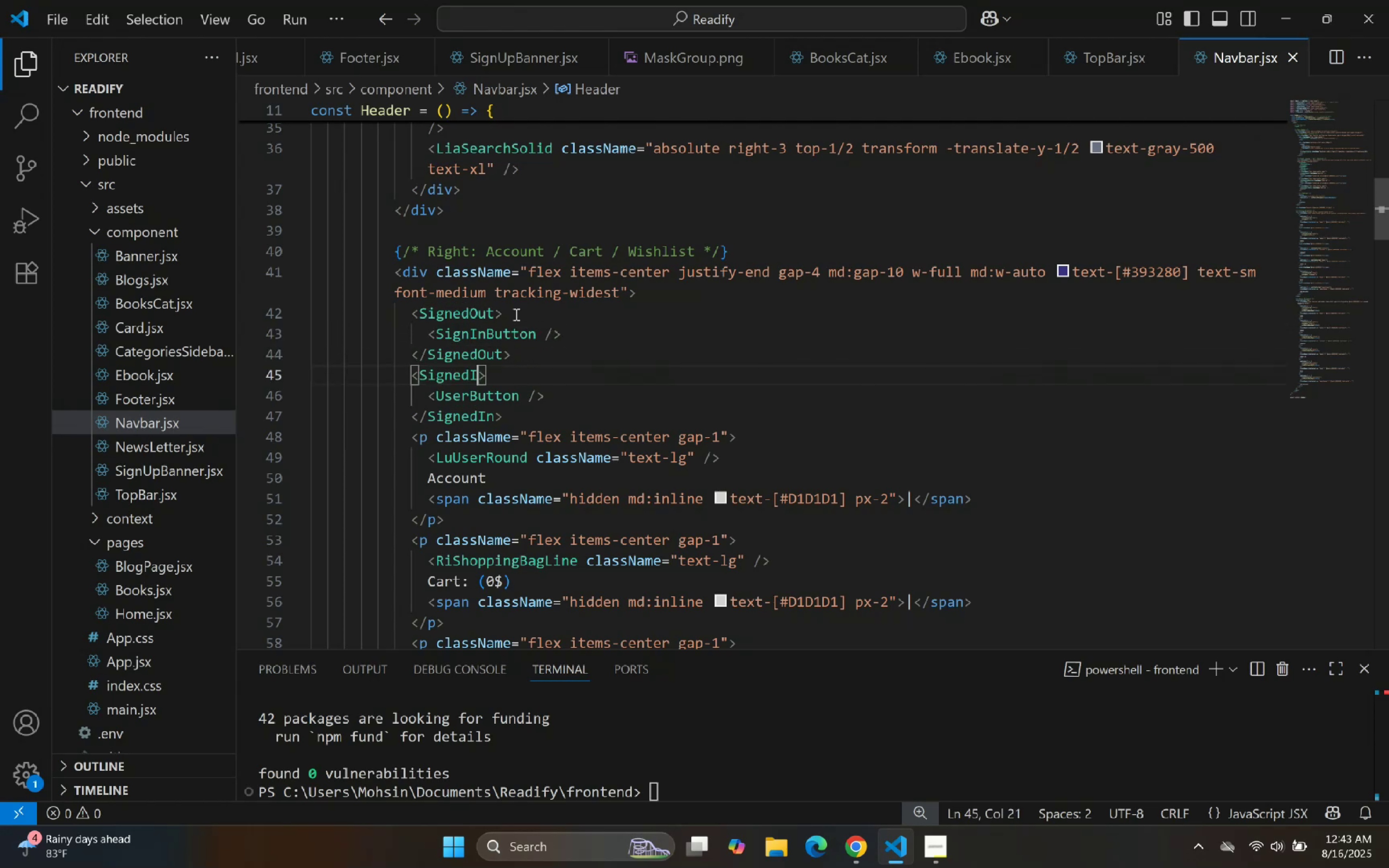 
key(N)
 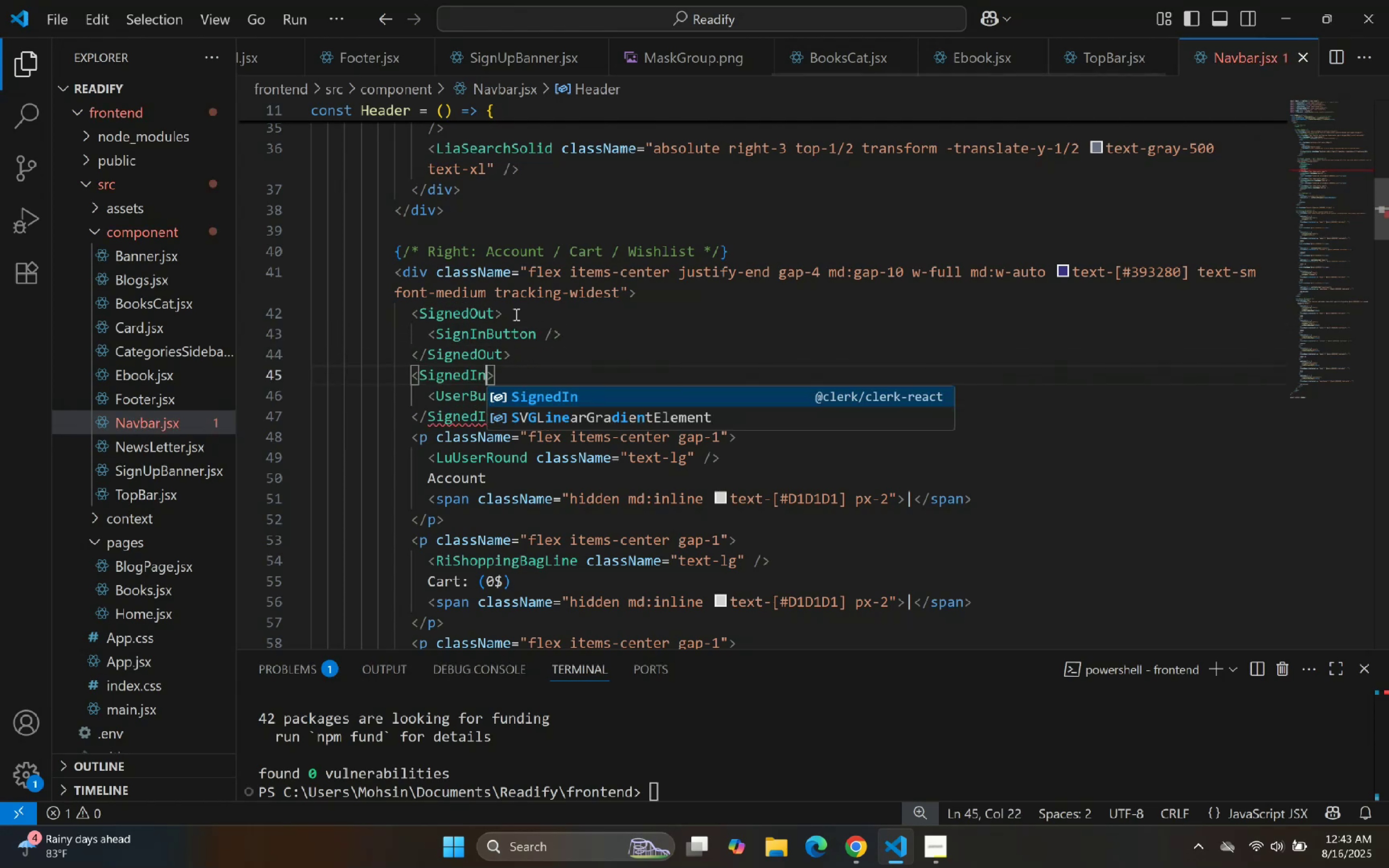 
key(Enter)
 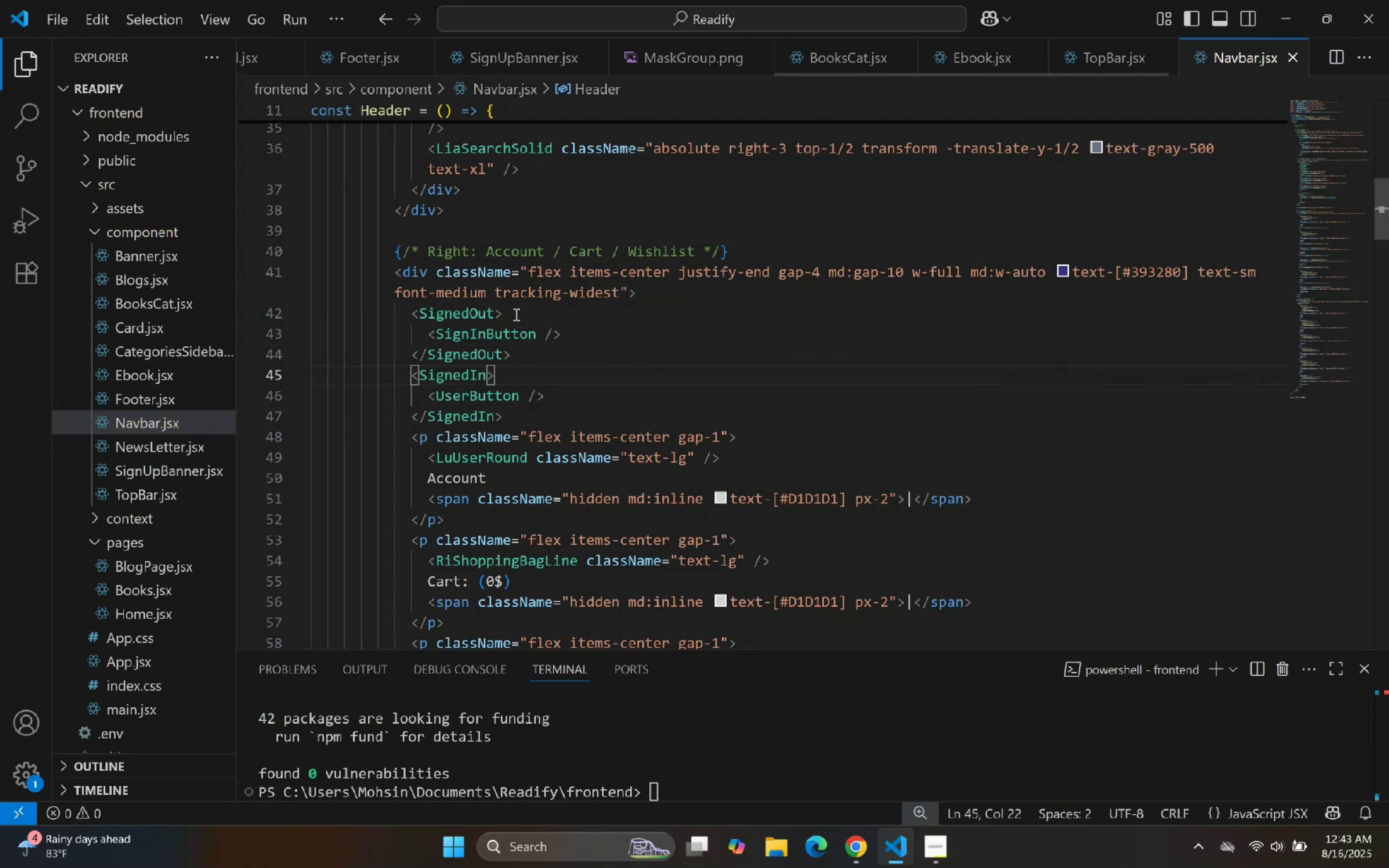 
key(ArrowDown)
 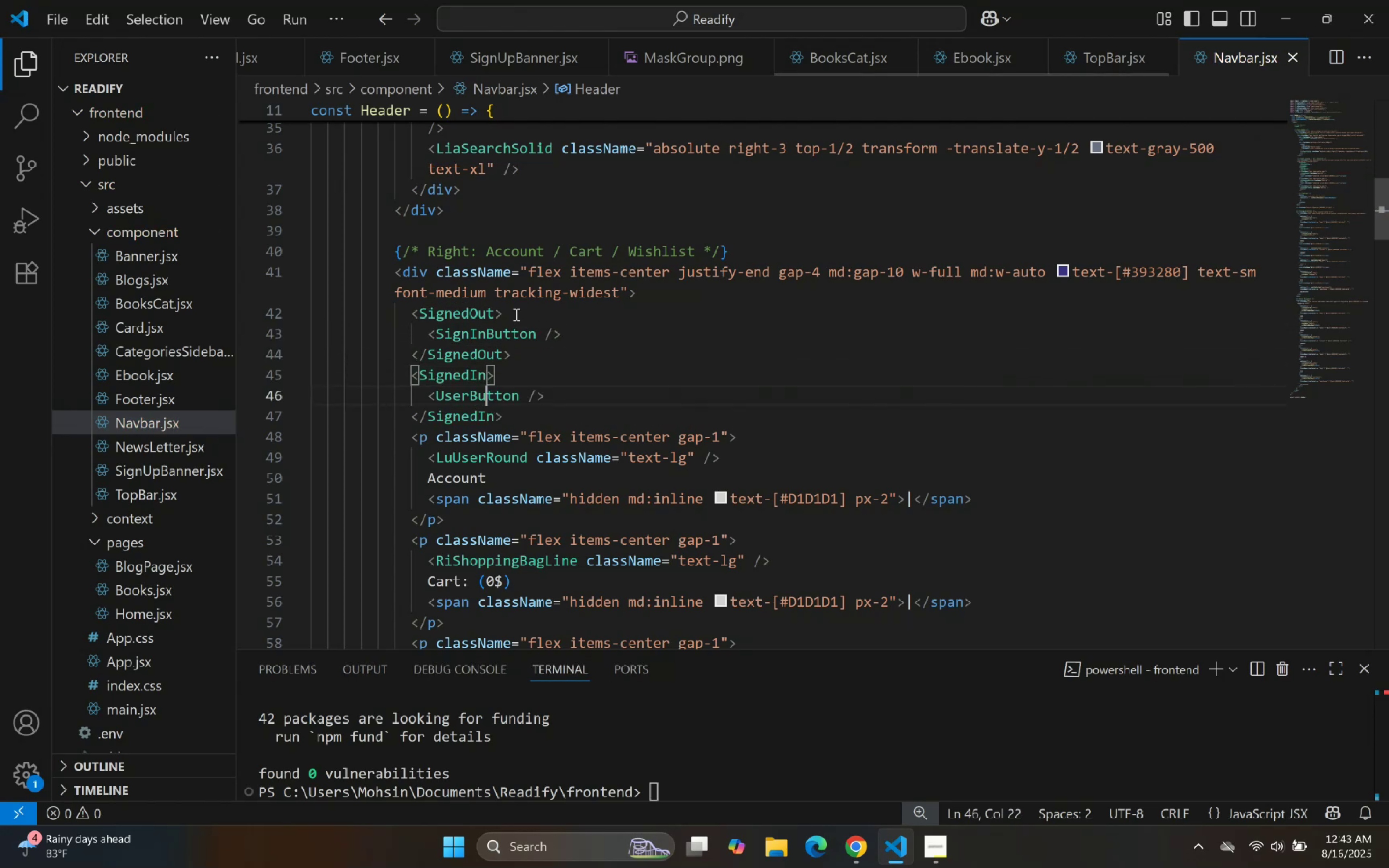 
key(ArrowRight)
 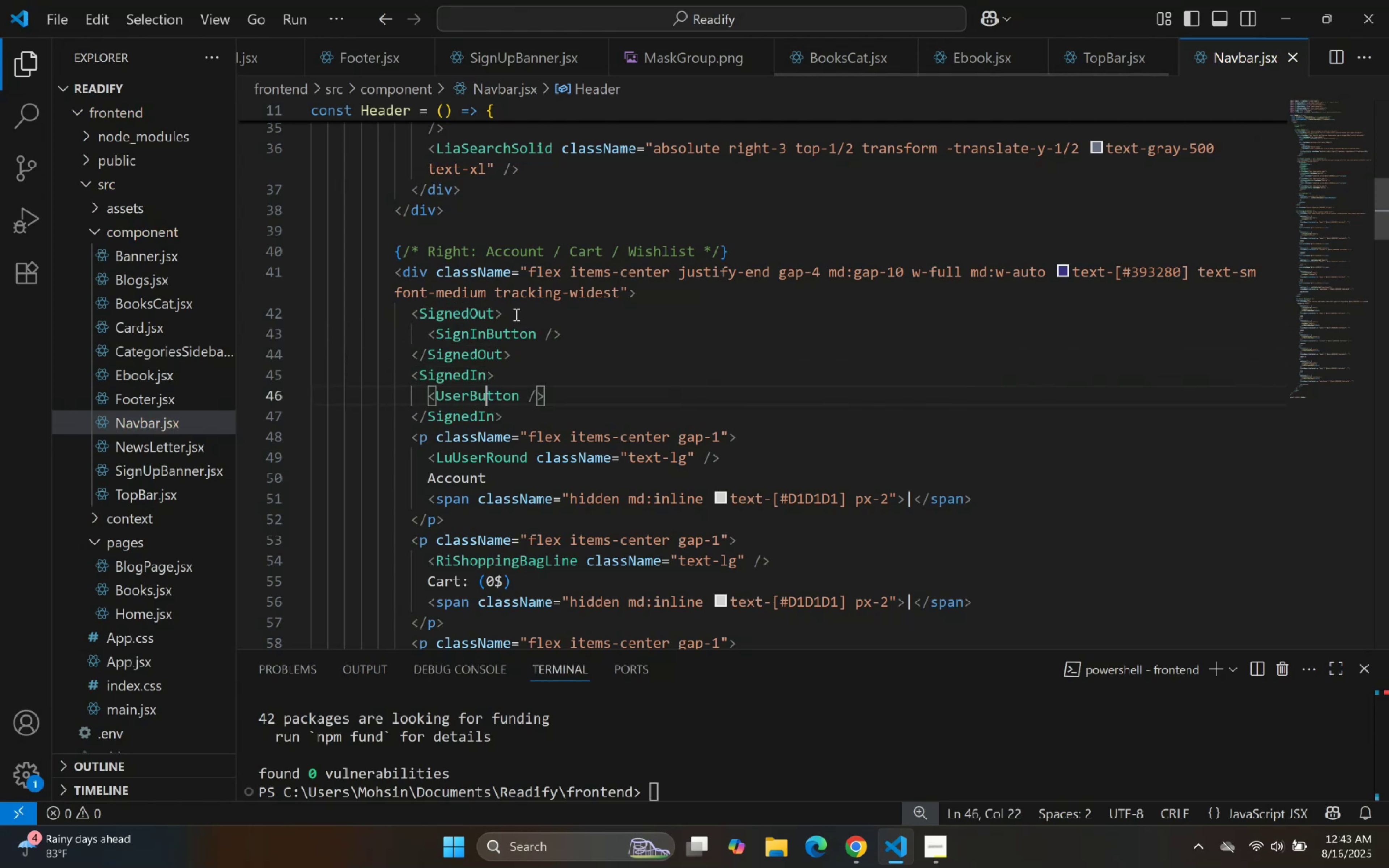 
key(ArrowRight)
 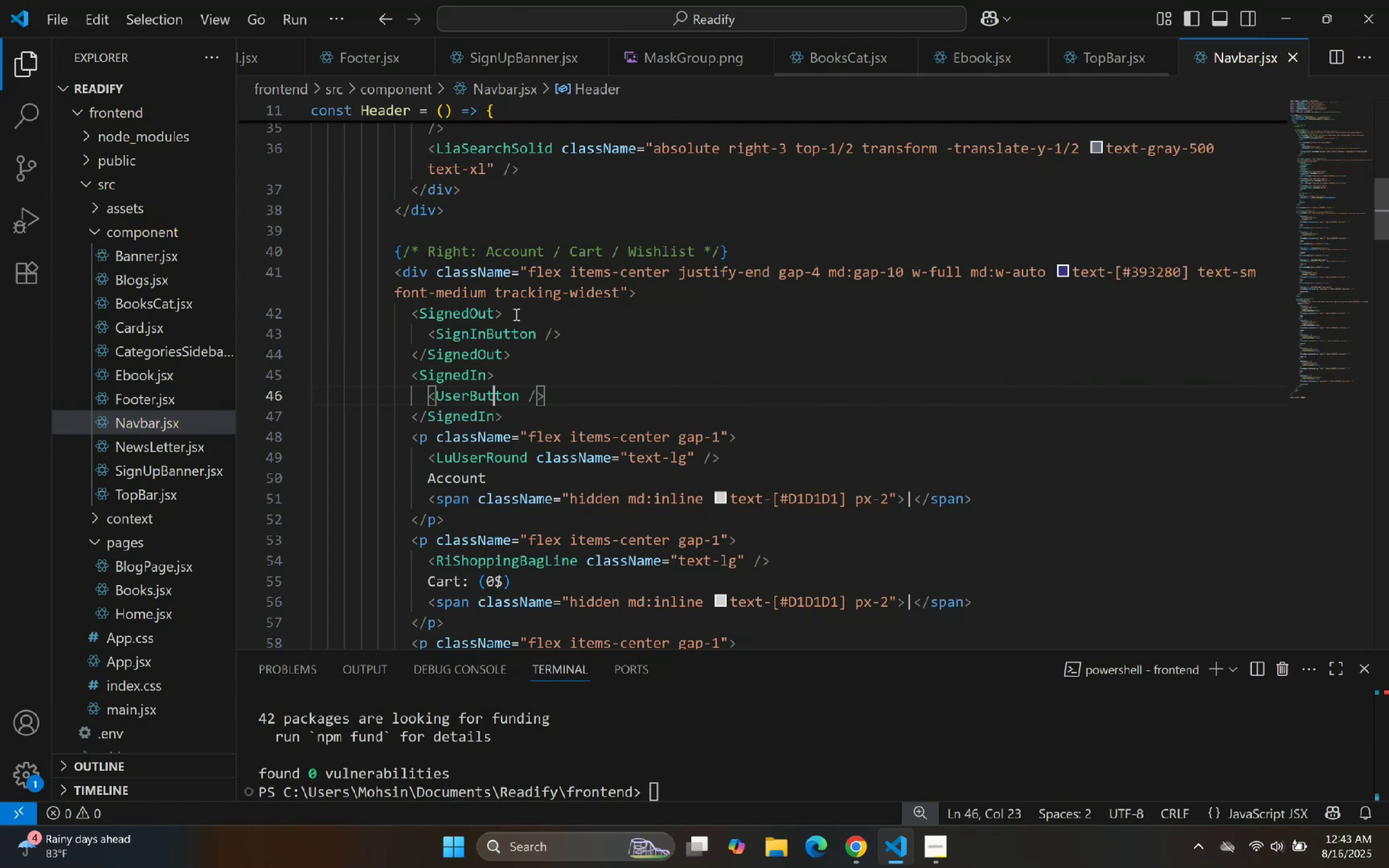 
key(ArrowRight)
 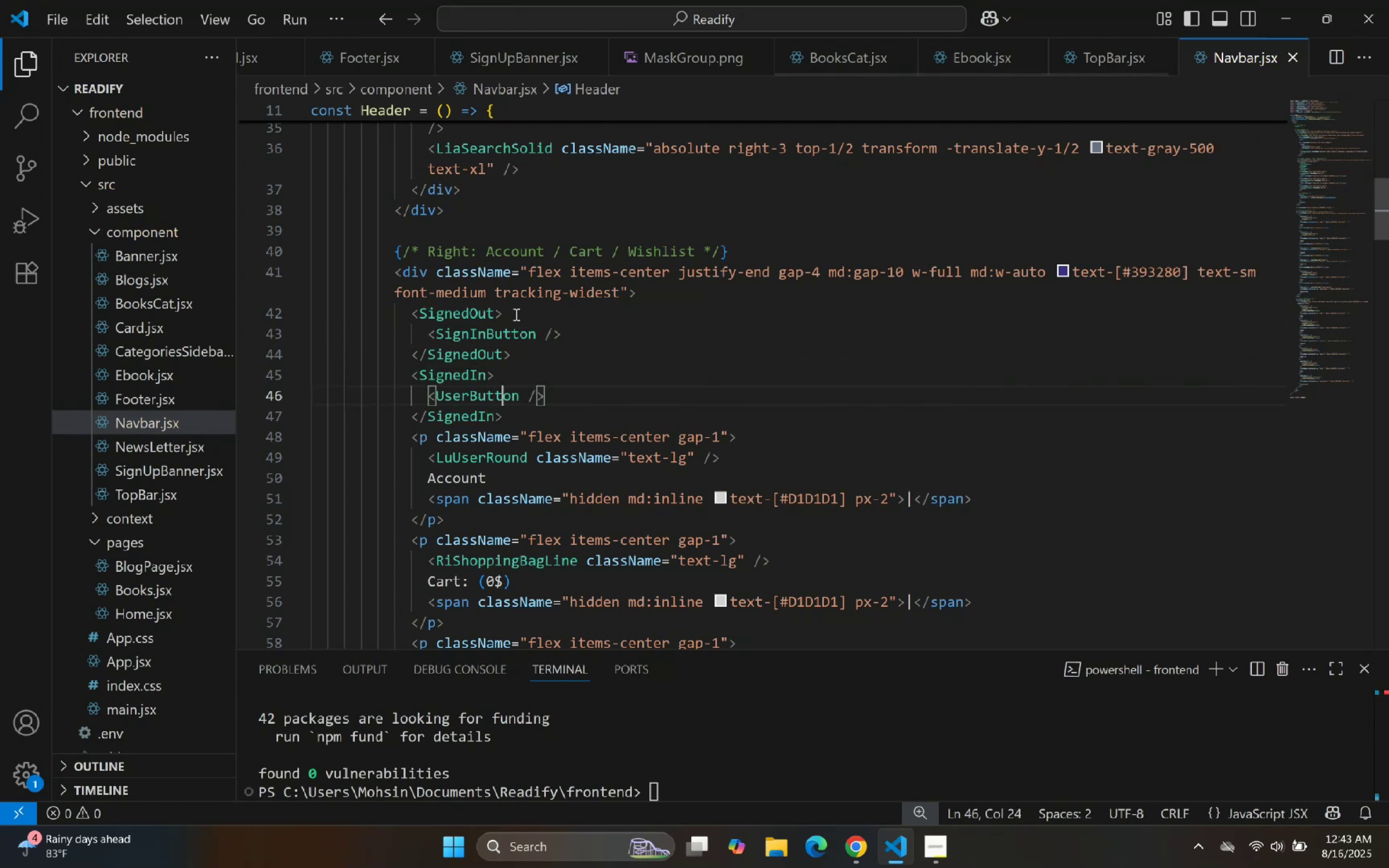 
key(ArrowRight)
 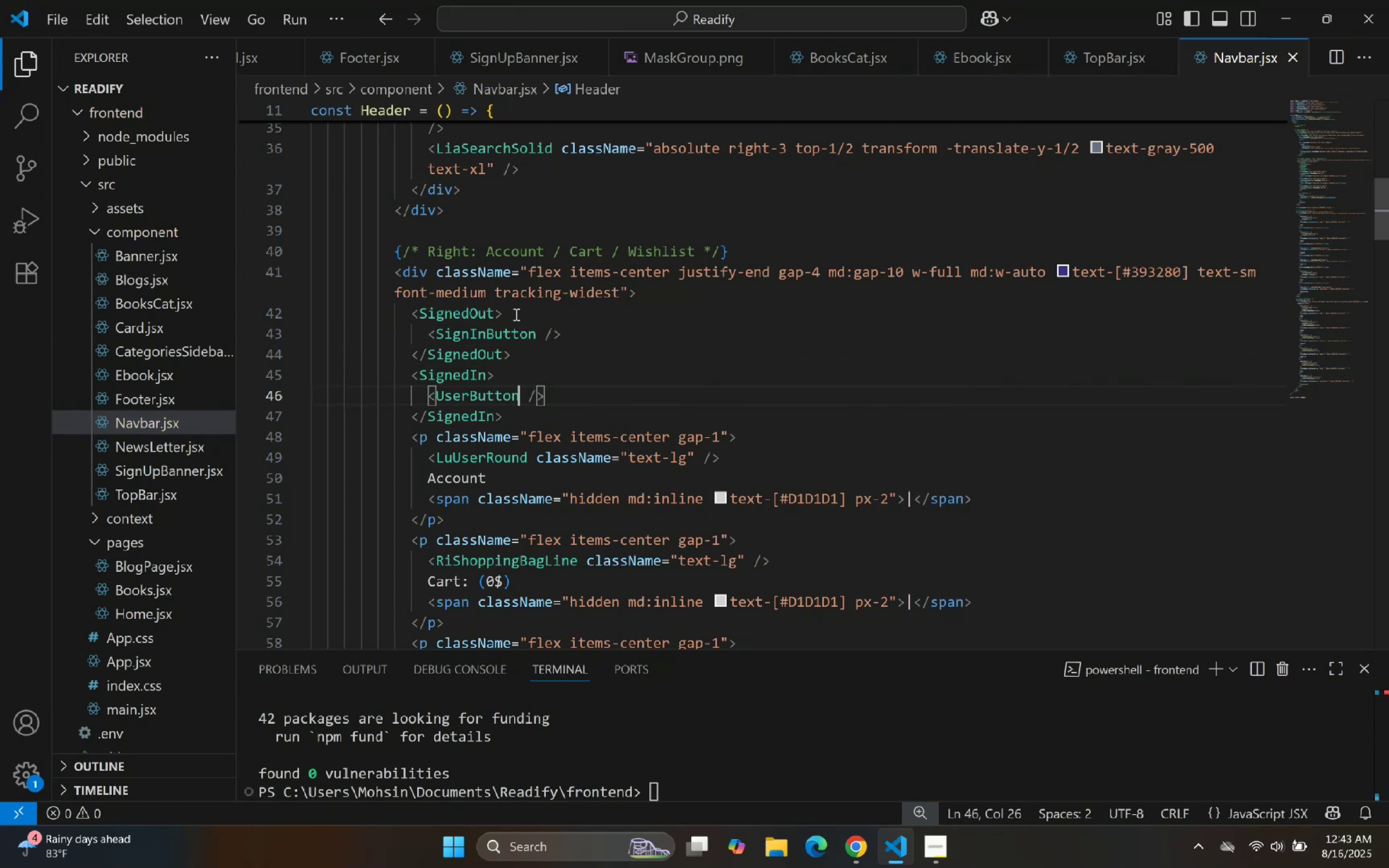 
key(Backspace)
 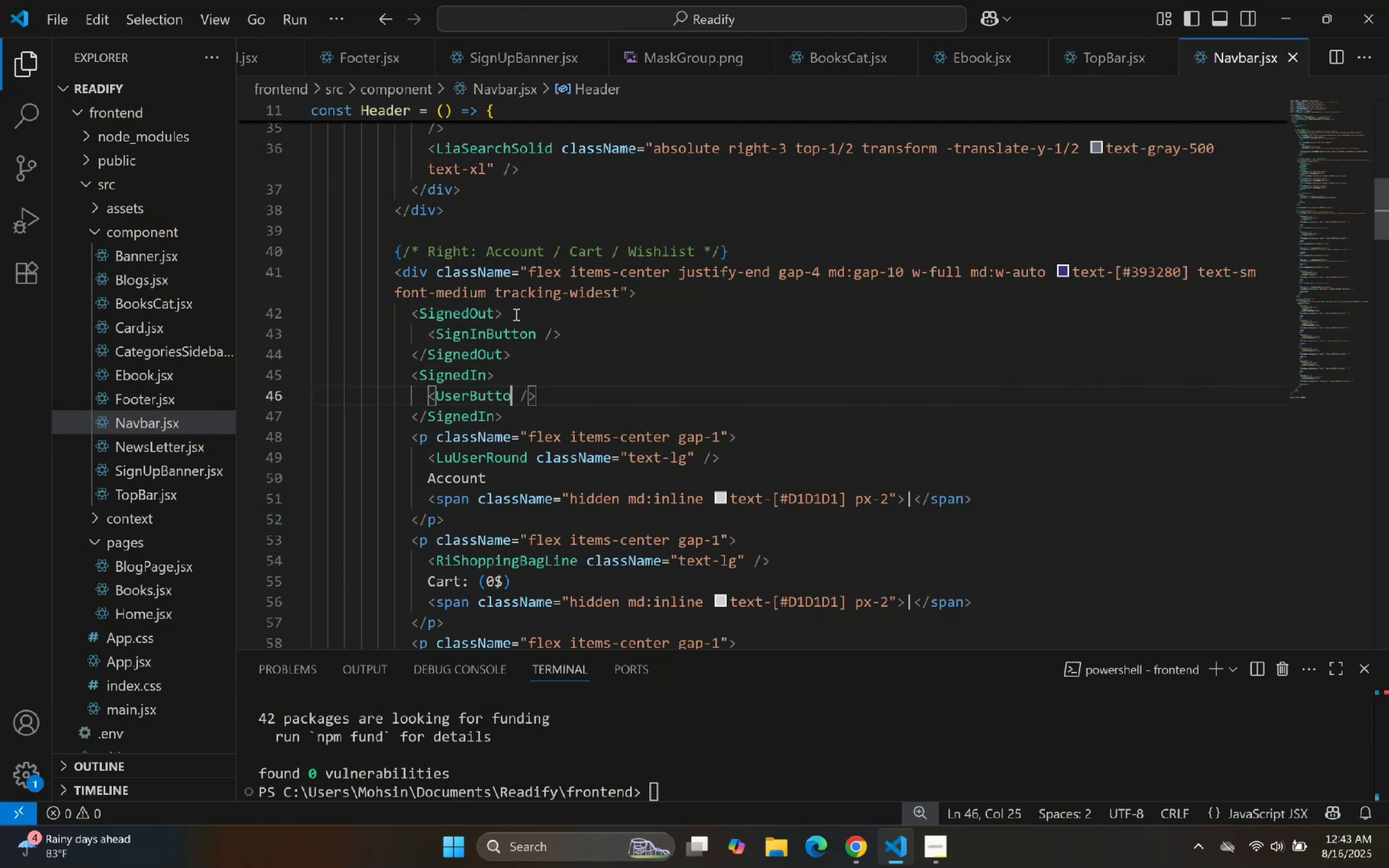 
key(N)
 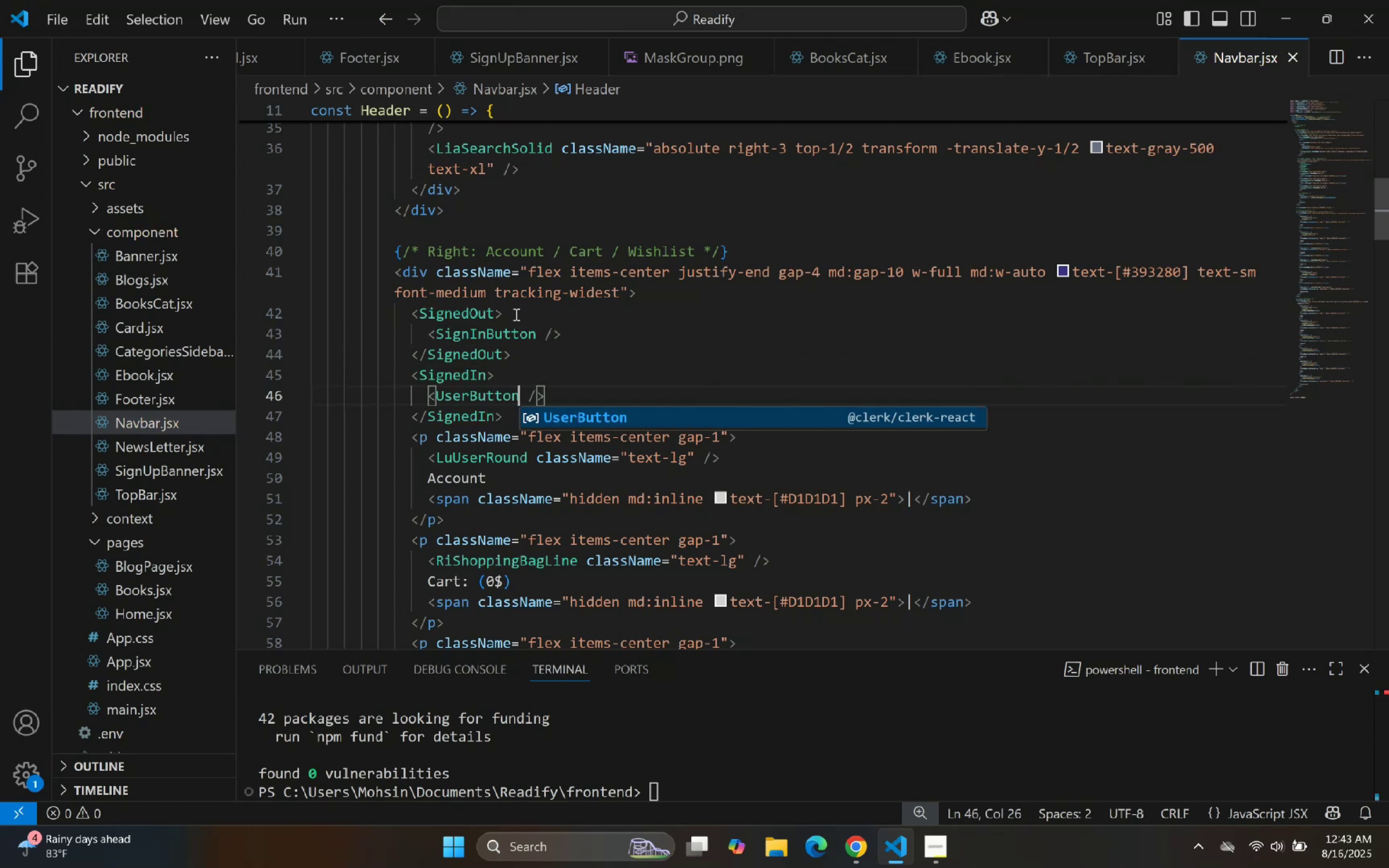 
key(Enter)
 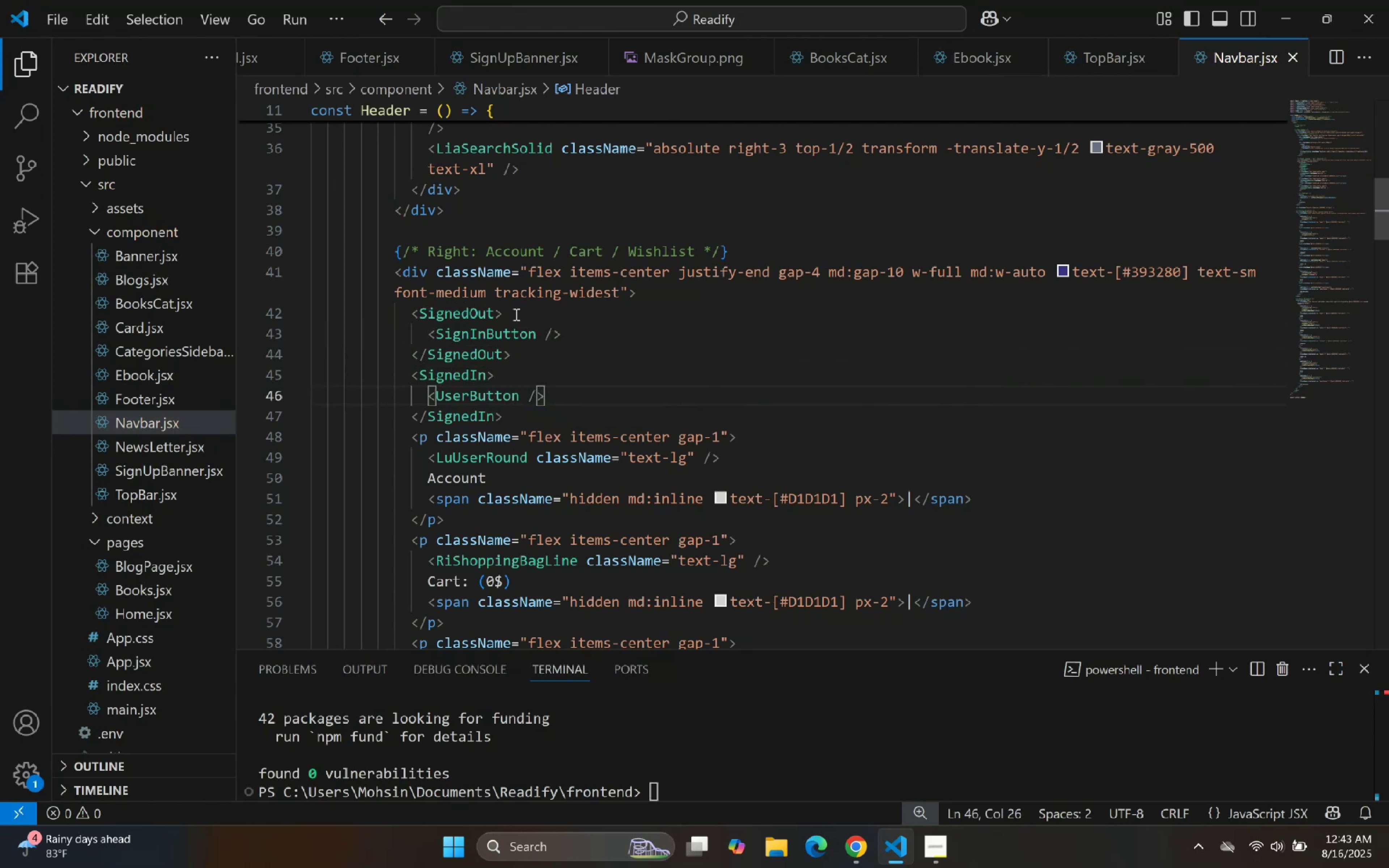 
key(ArrowDown)
 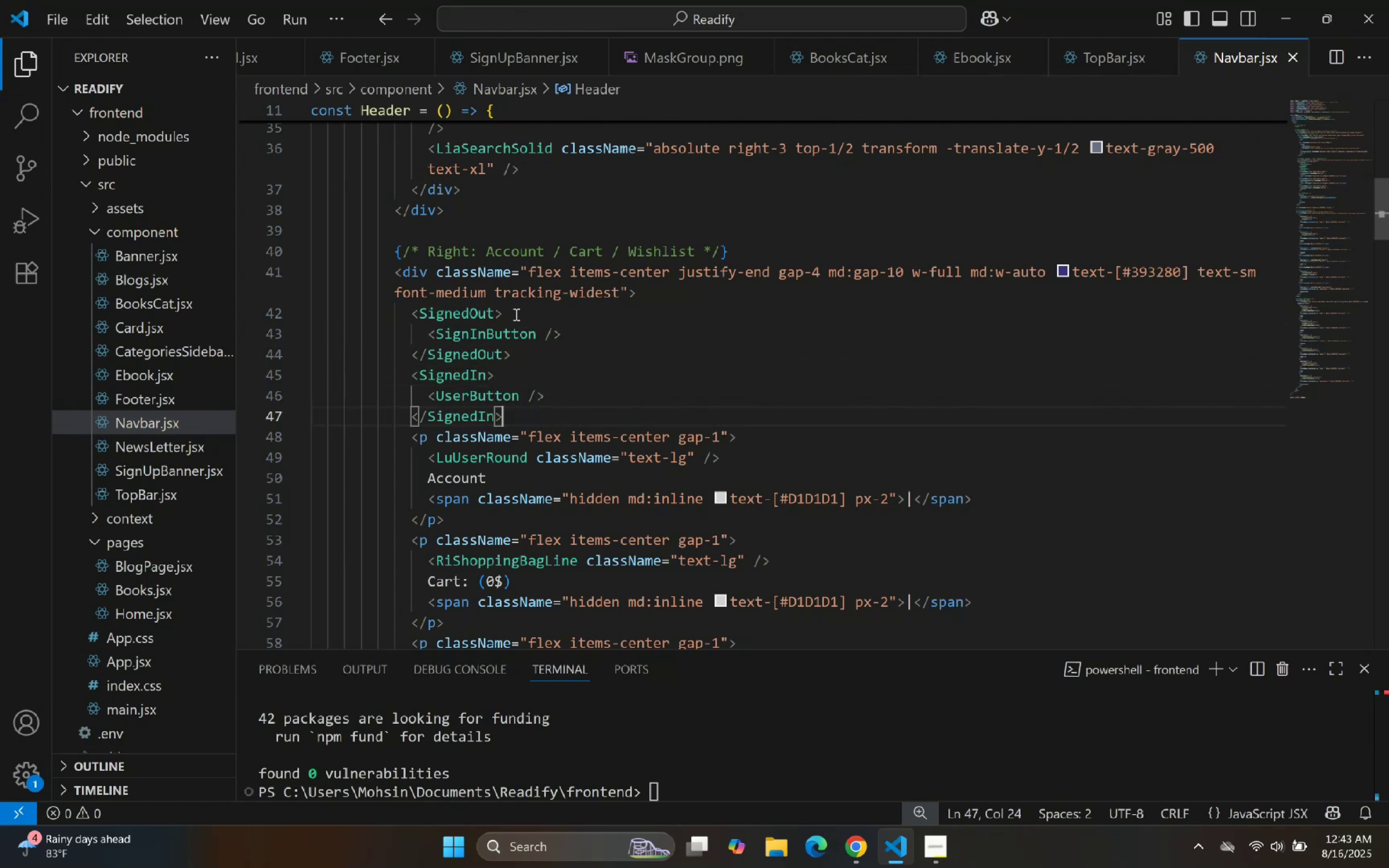 
key(ArrowLeft)
 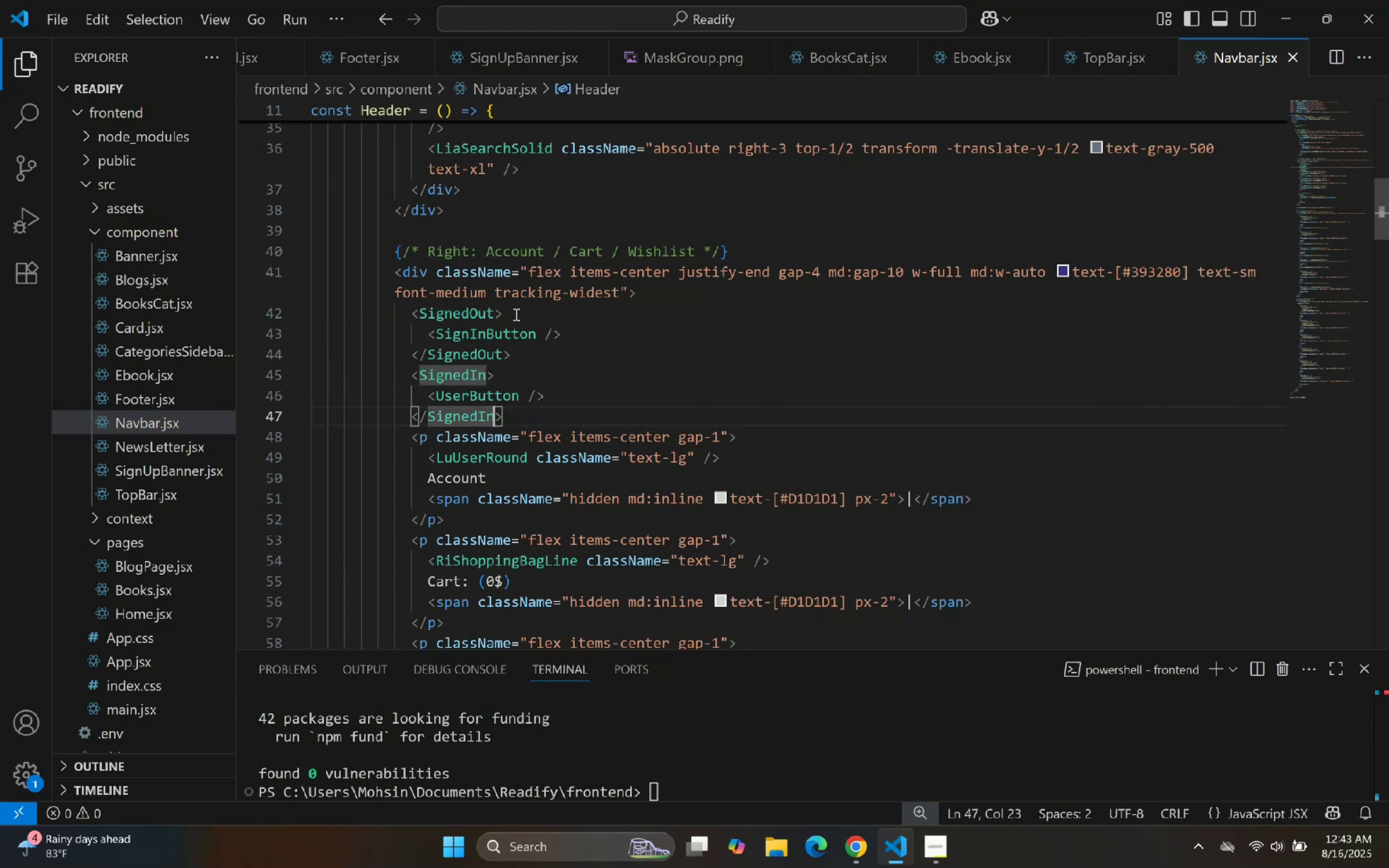 
key(Backspace)
 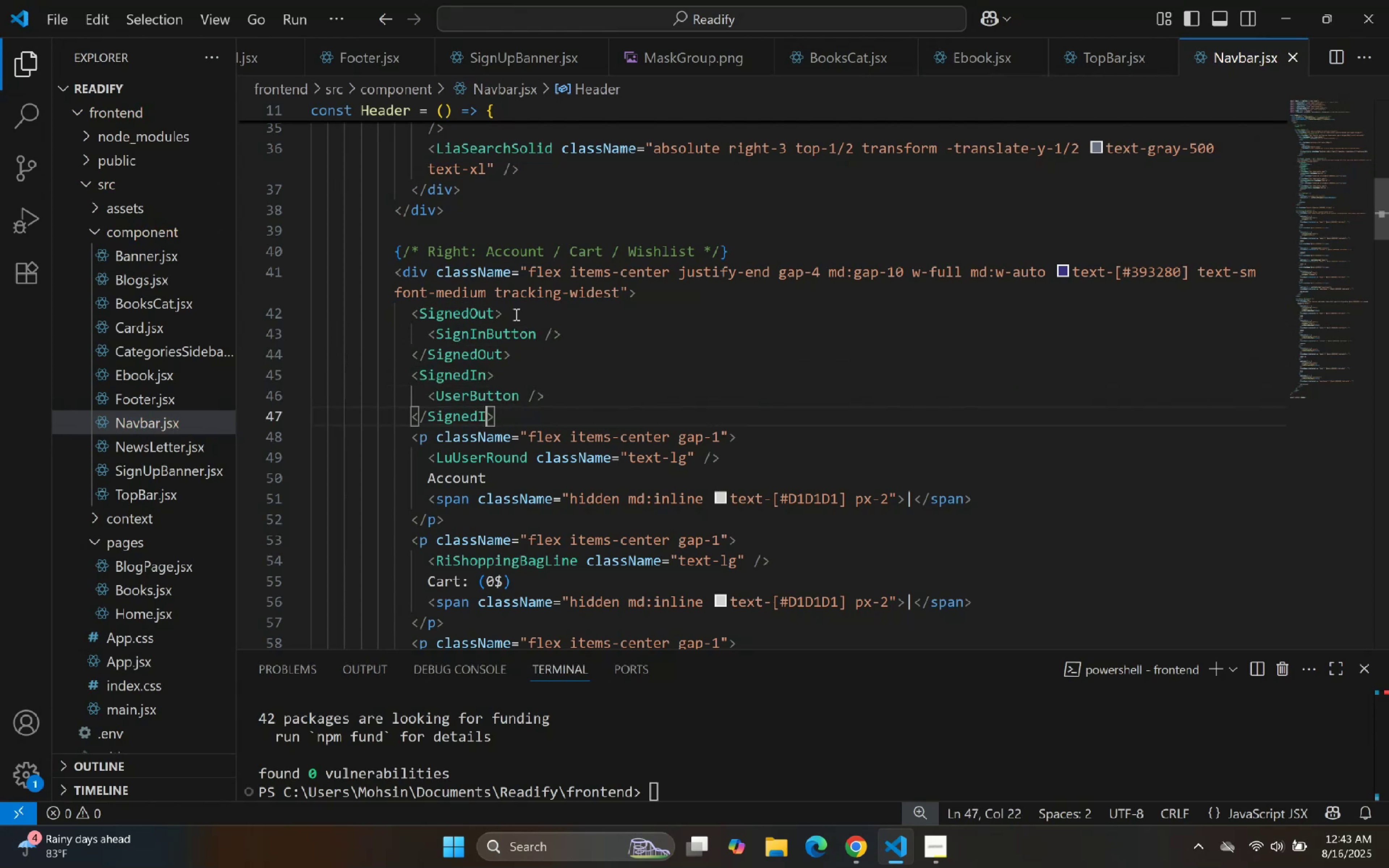 
key(N)
 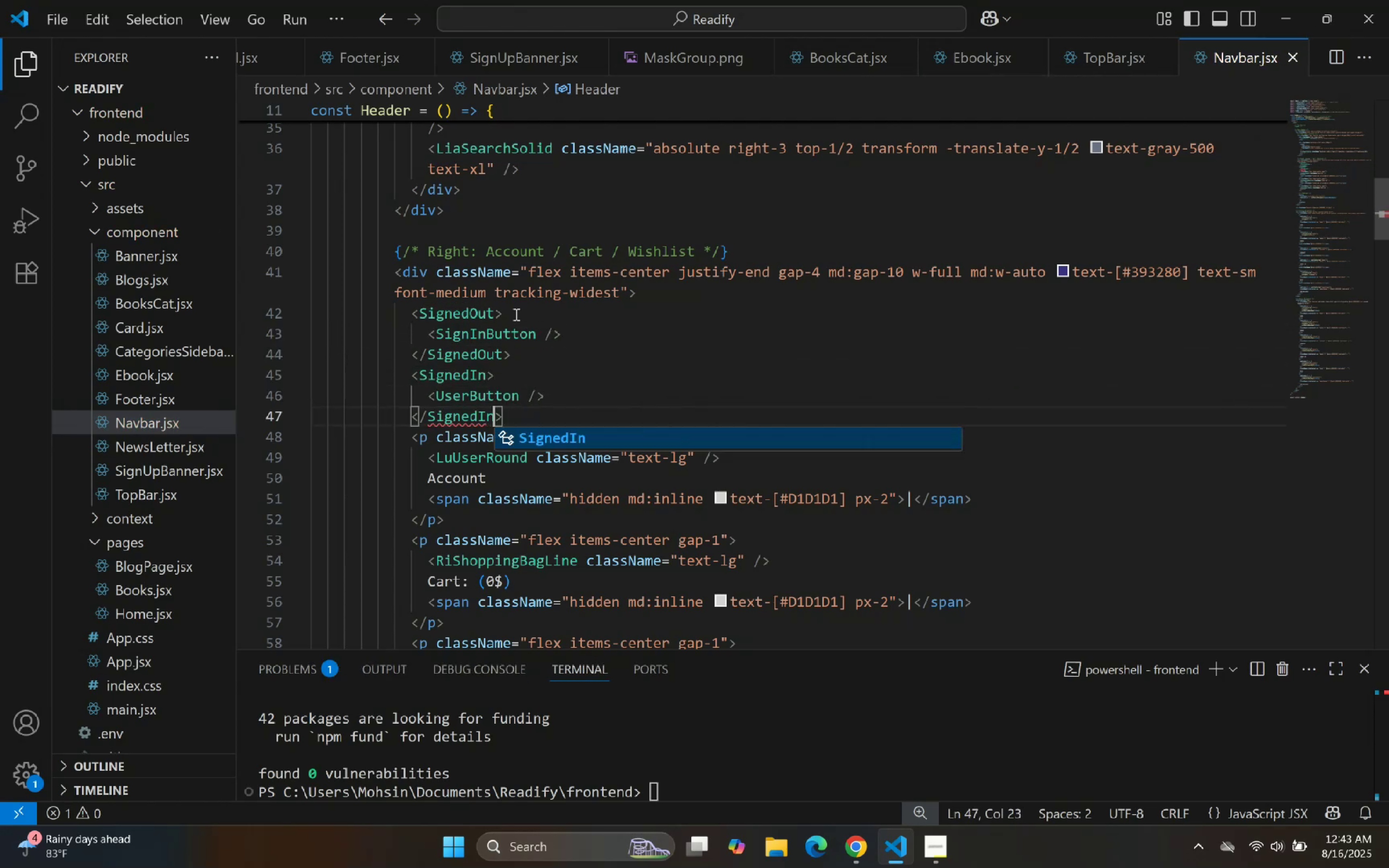 
key(Enter)
 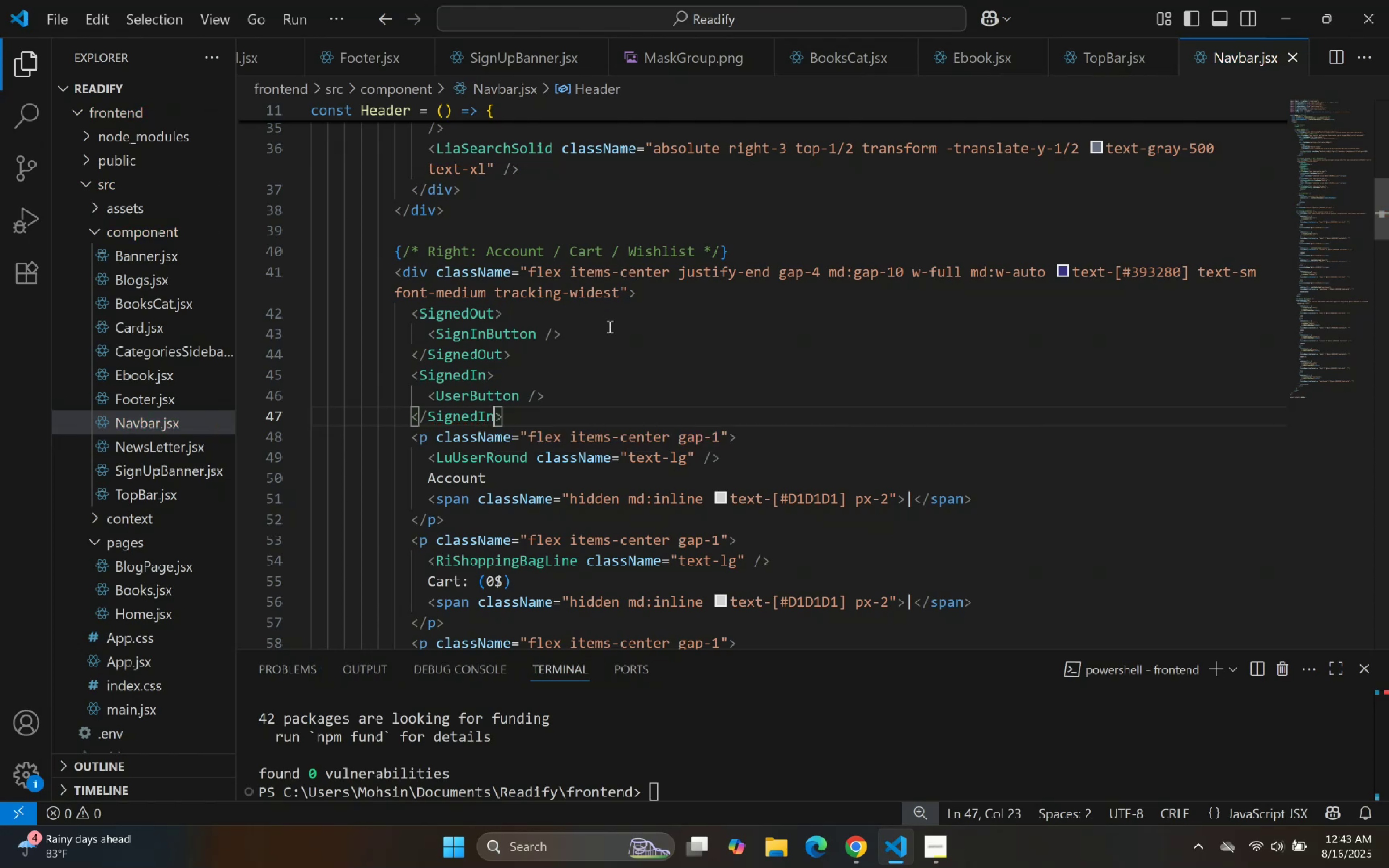 
scroll: coordinate [601, 301], scroll_direction: up, amount: 19.0
 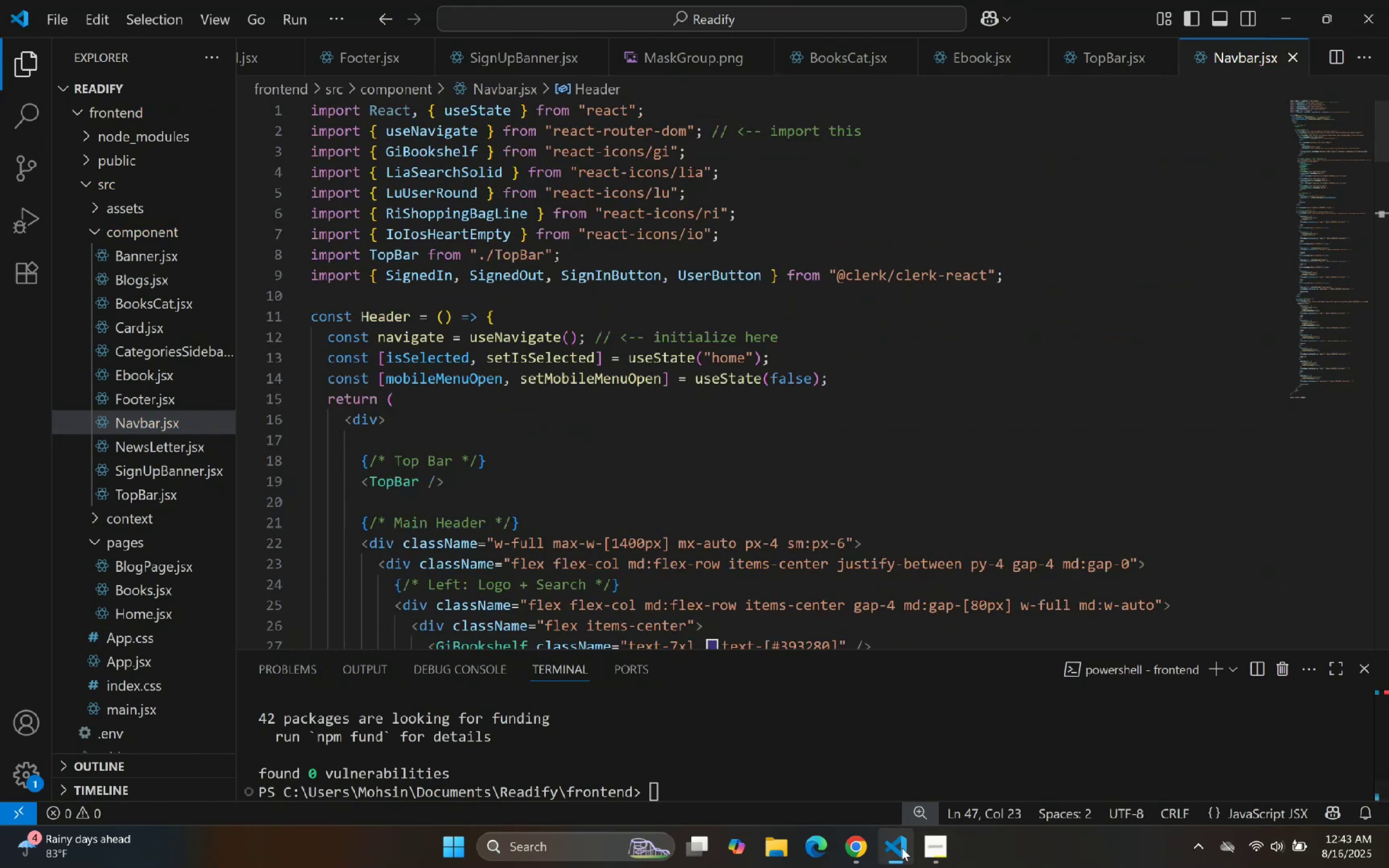 
left_click([897, 847])
 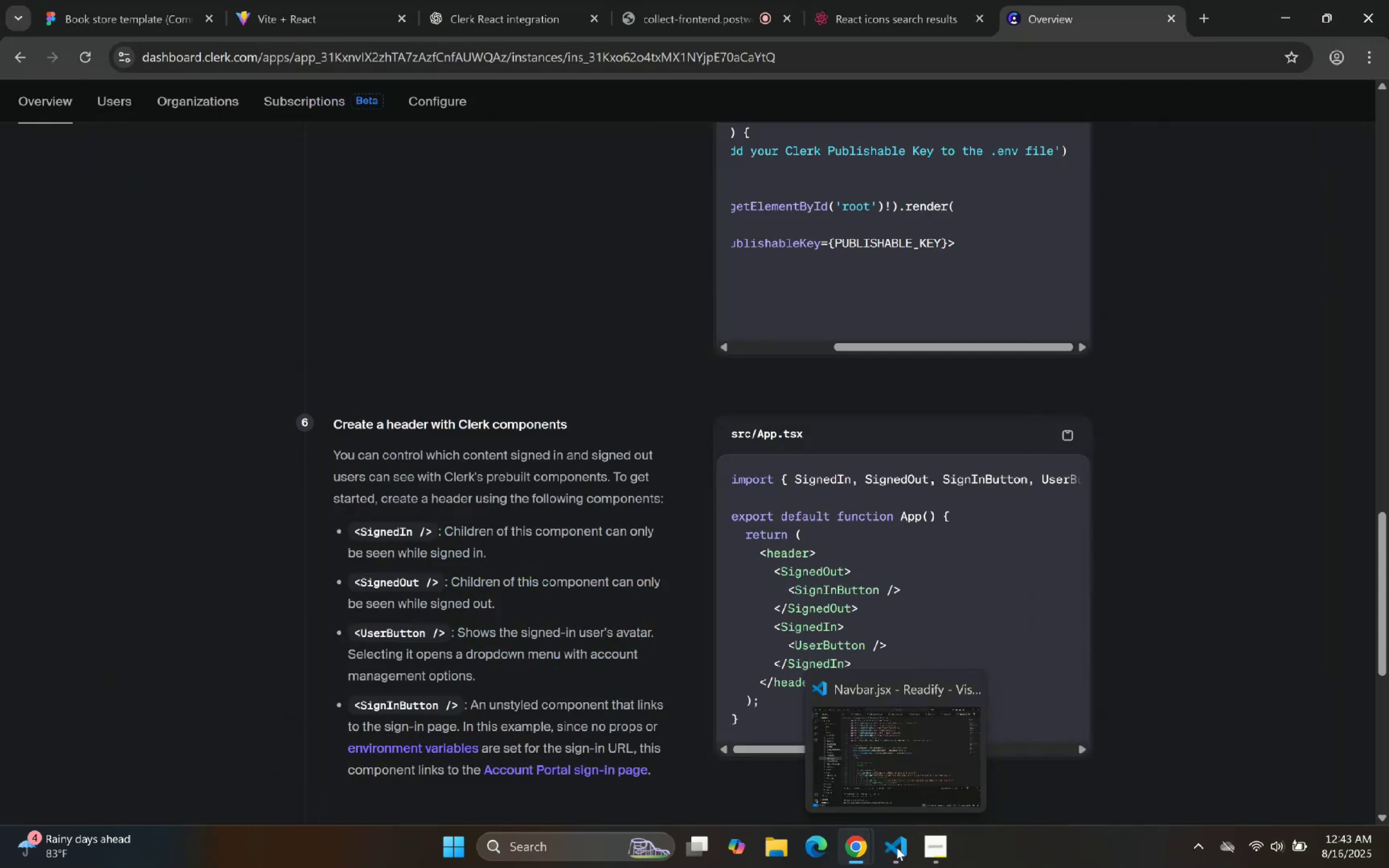 
scroll: coordinate [807, 402], scroll_direction: down, amount: 4.0
 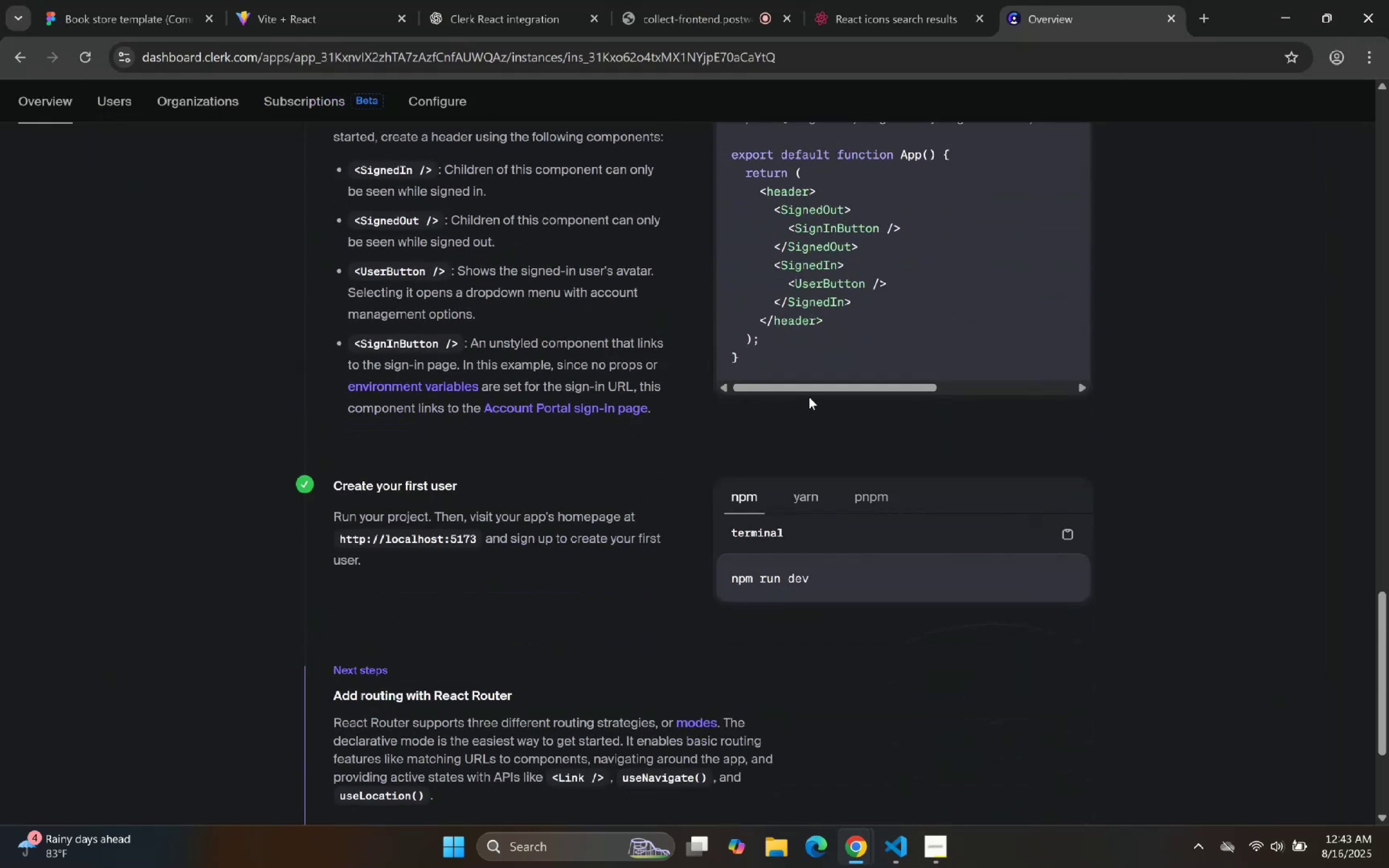 
scroll: coordinate [885, 350], scroll_direction: up, amount: 13.0
 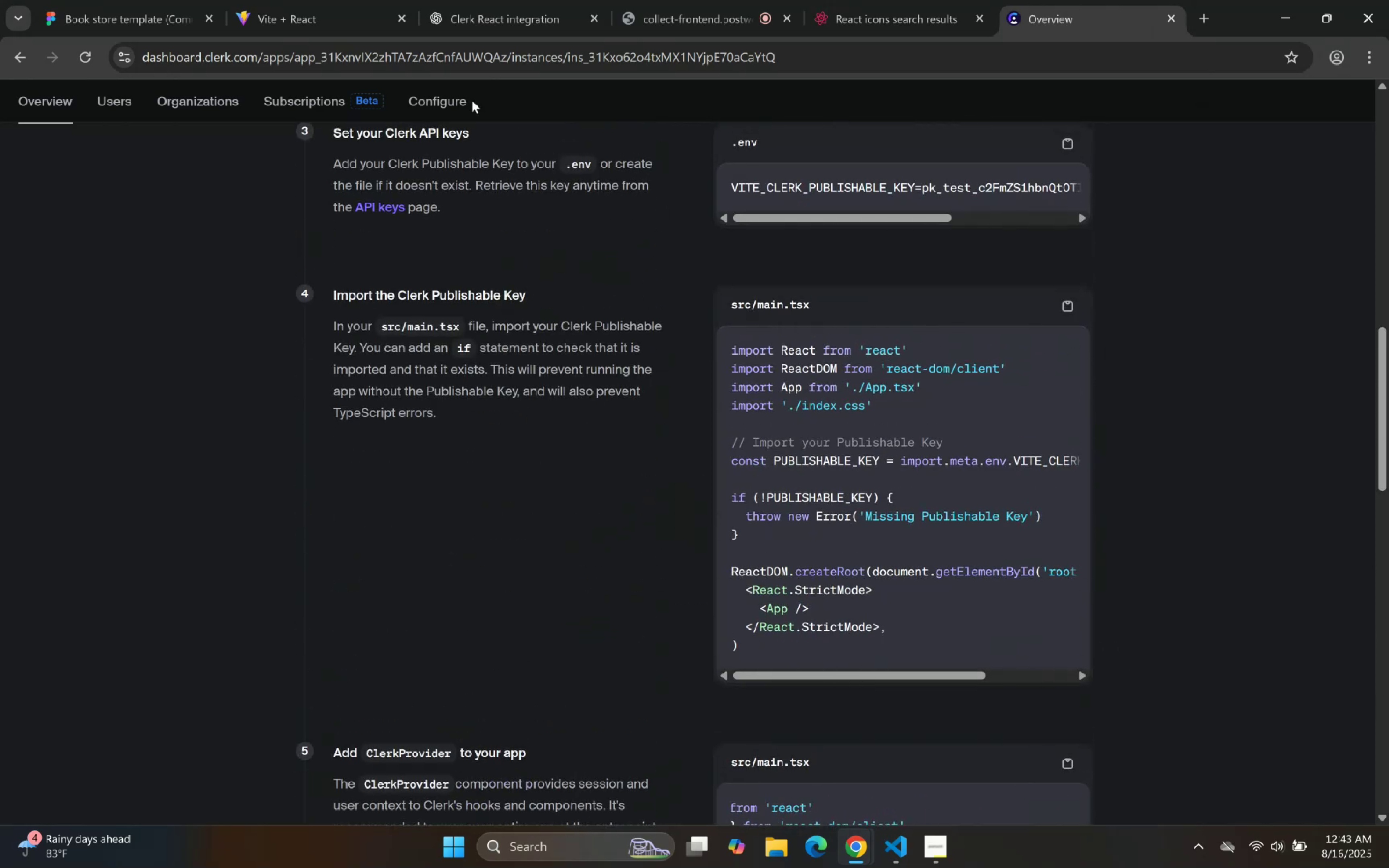 
scroll: coordinate [617, 415], scroll_direction: down, amount: 16.0
 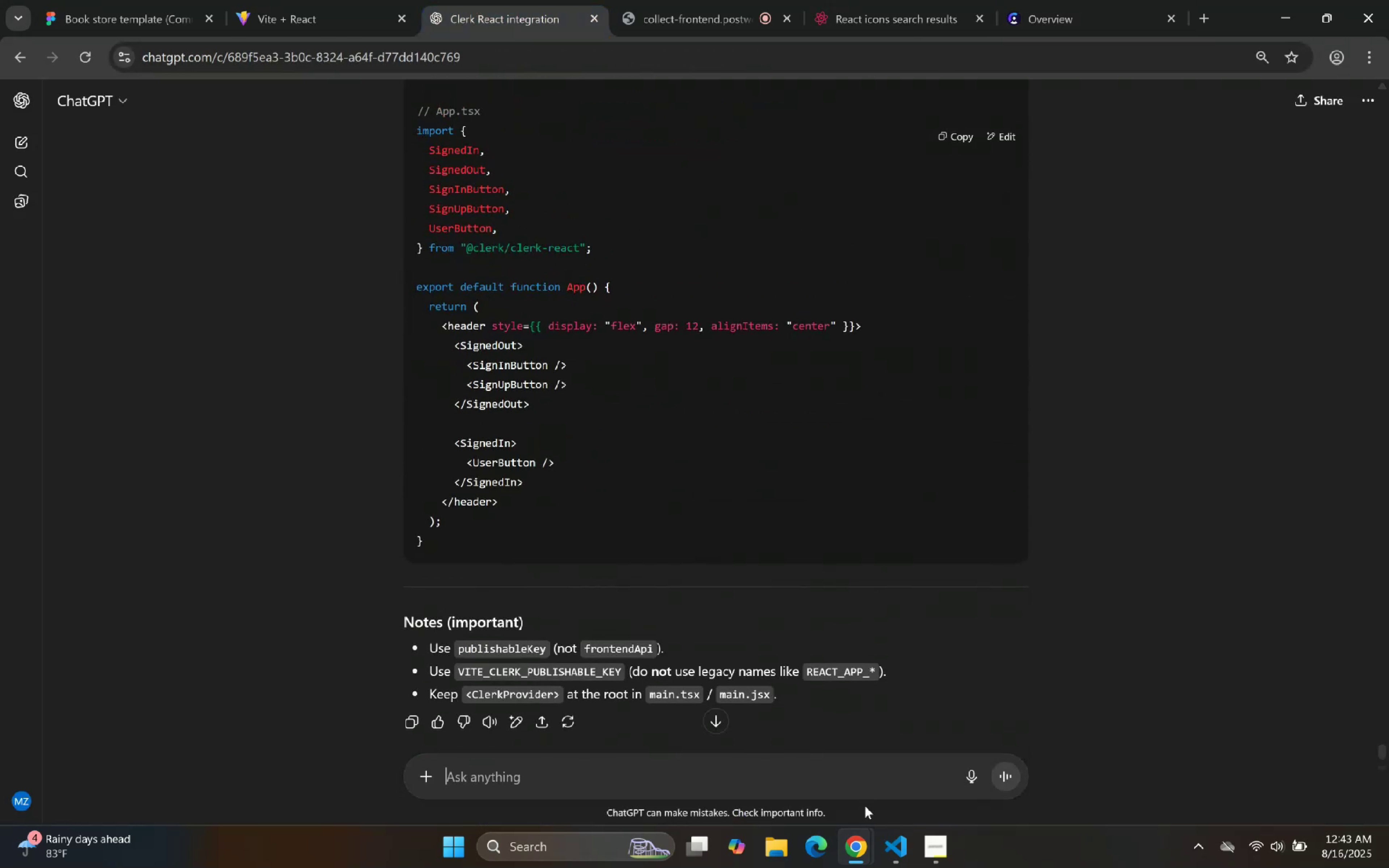 
left_click([883, 837])
 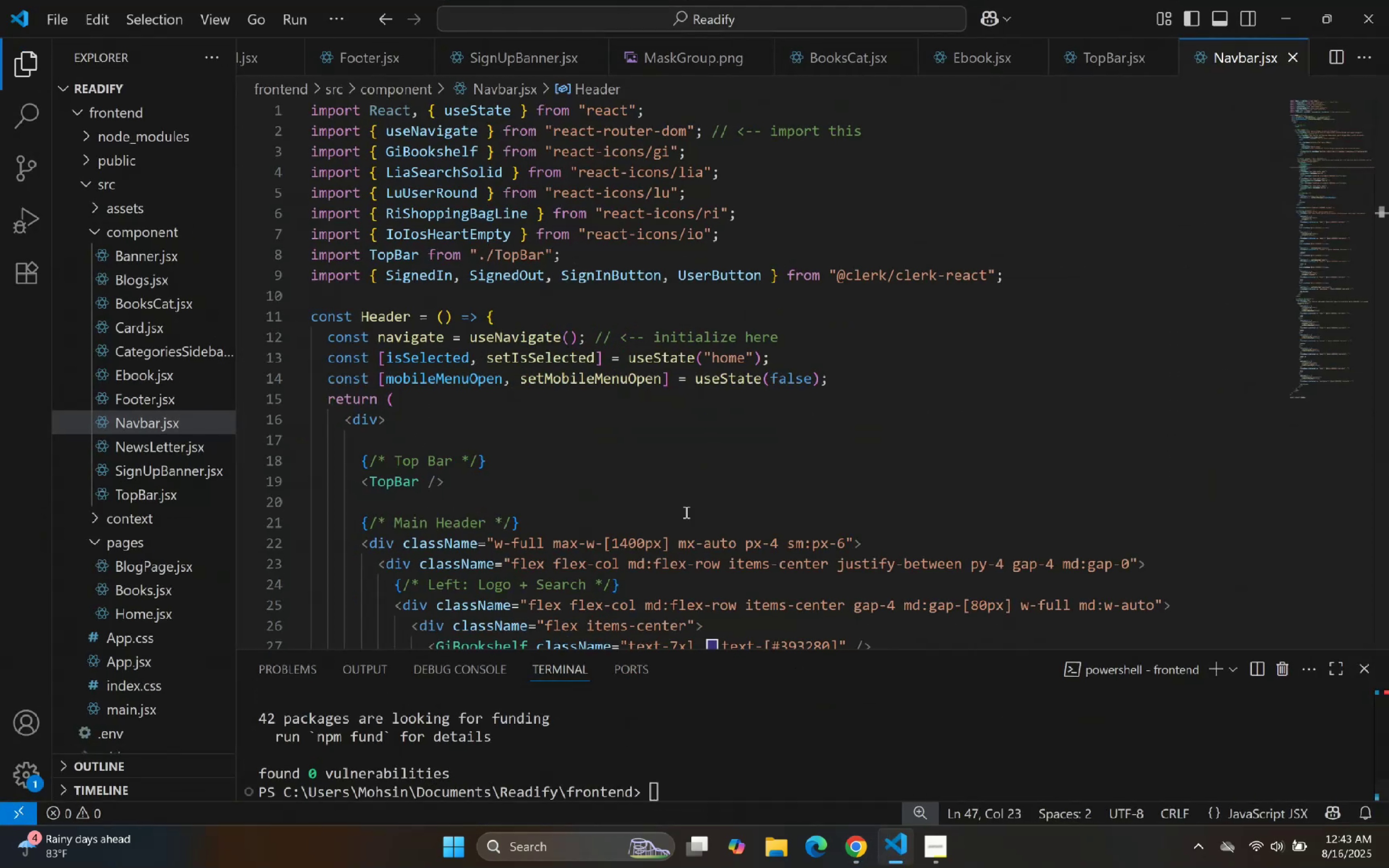 
scroll: coordinate [577, 340], scroll_direction: up, amount: 5.0
 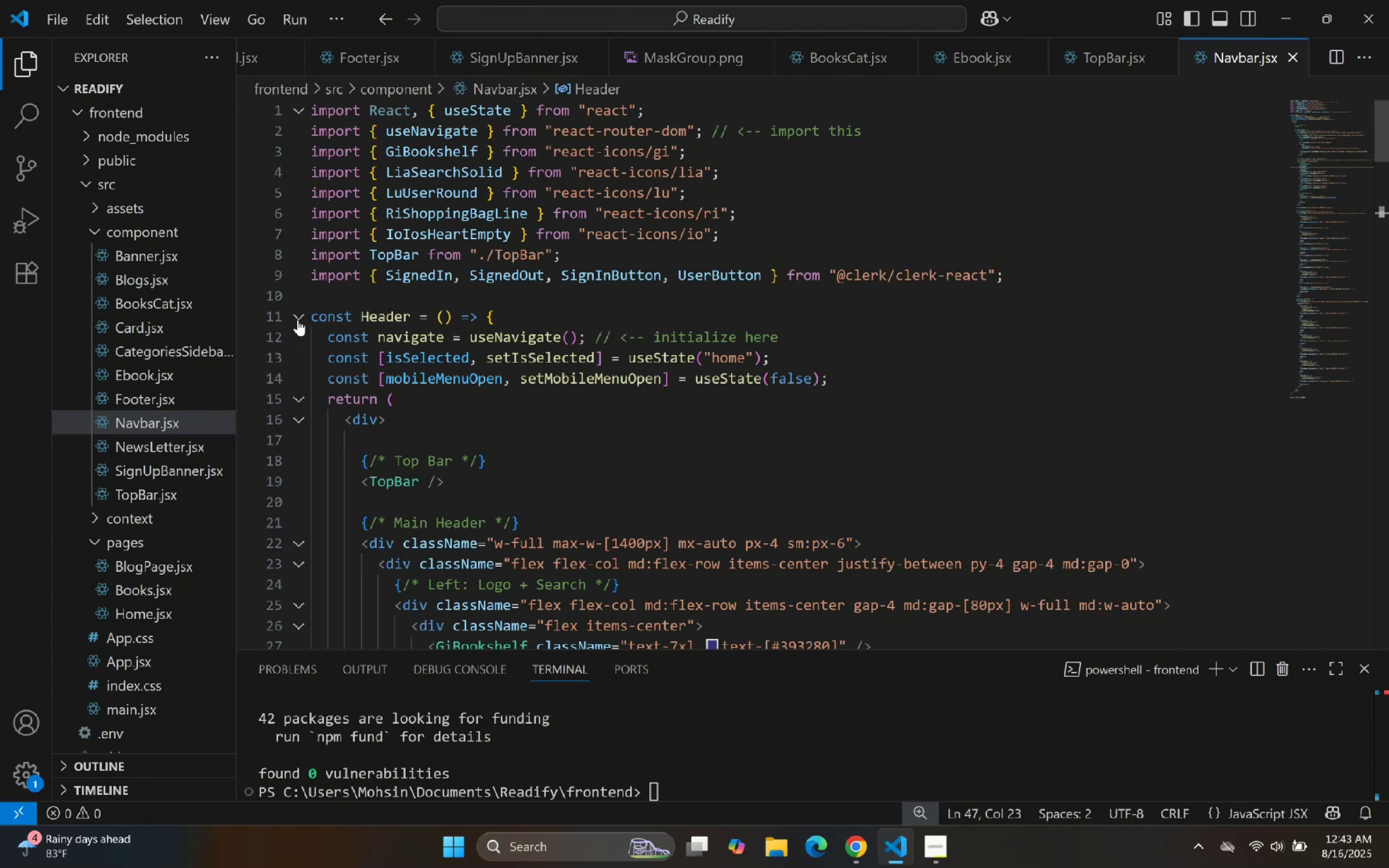 
double_click([298, 320])
 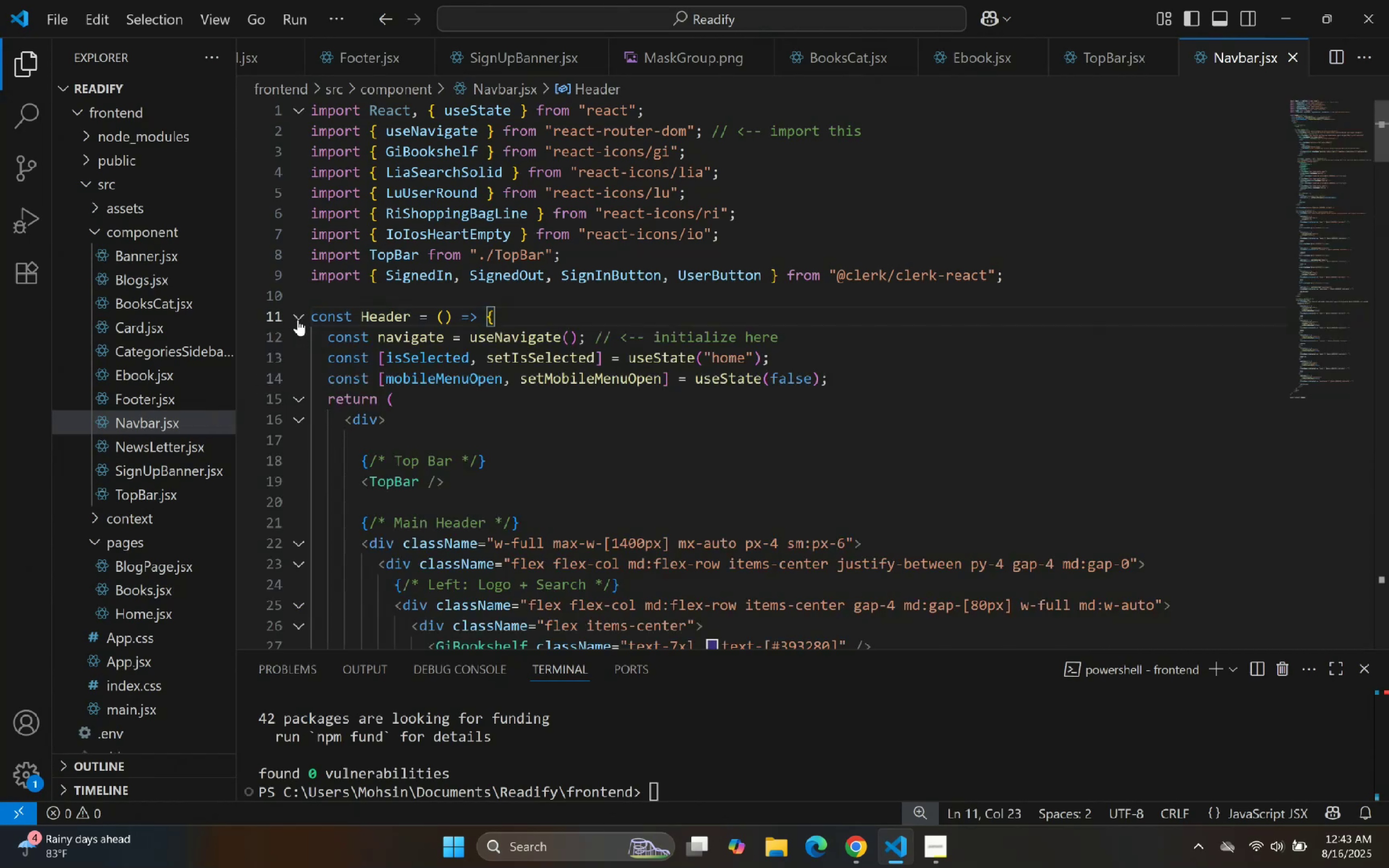 
left_click([298, 320])
 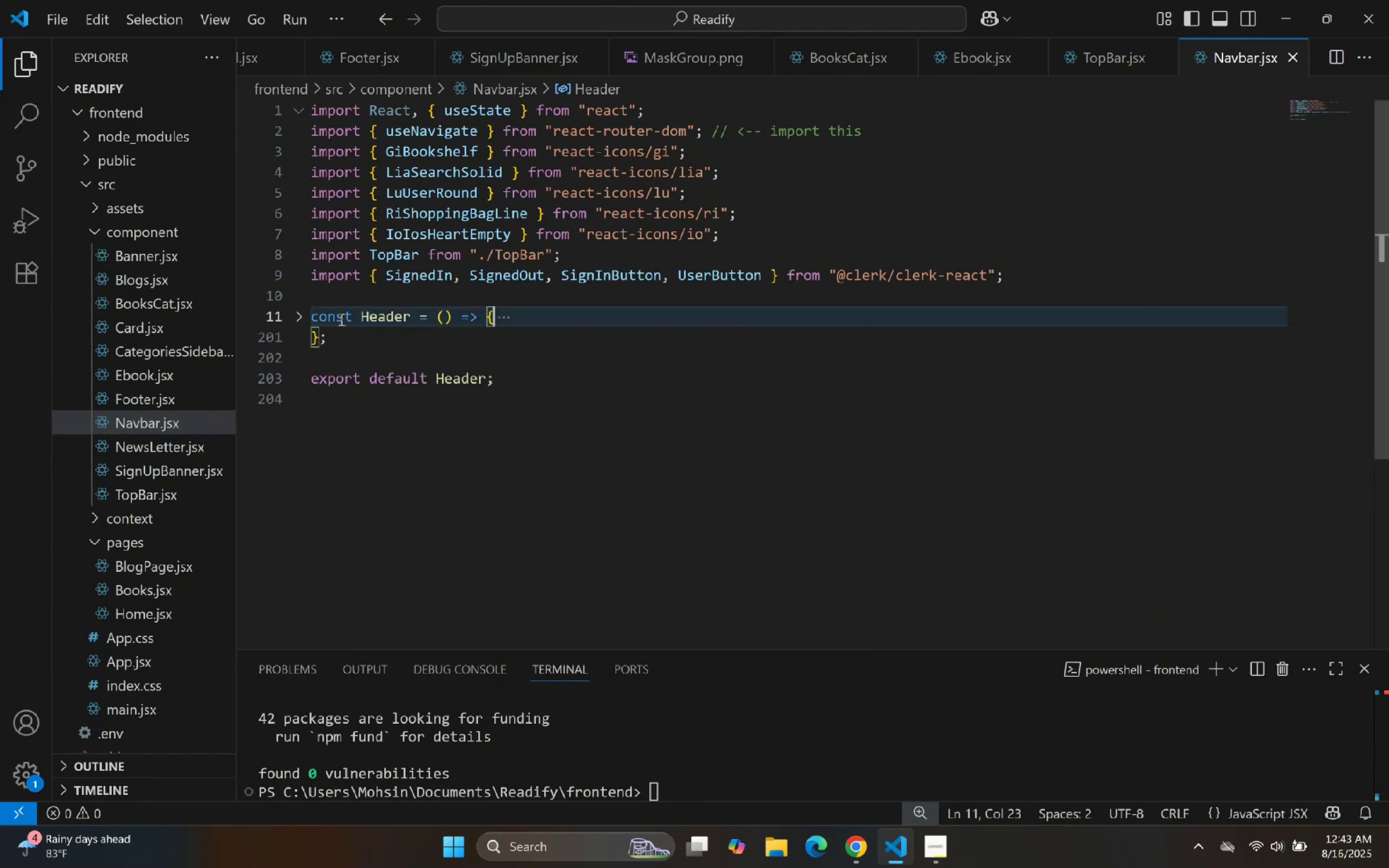 
left_click_drag(start_coordinate=[334, 333], to_coordinate=[302, 319])
 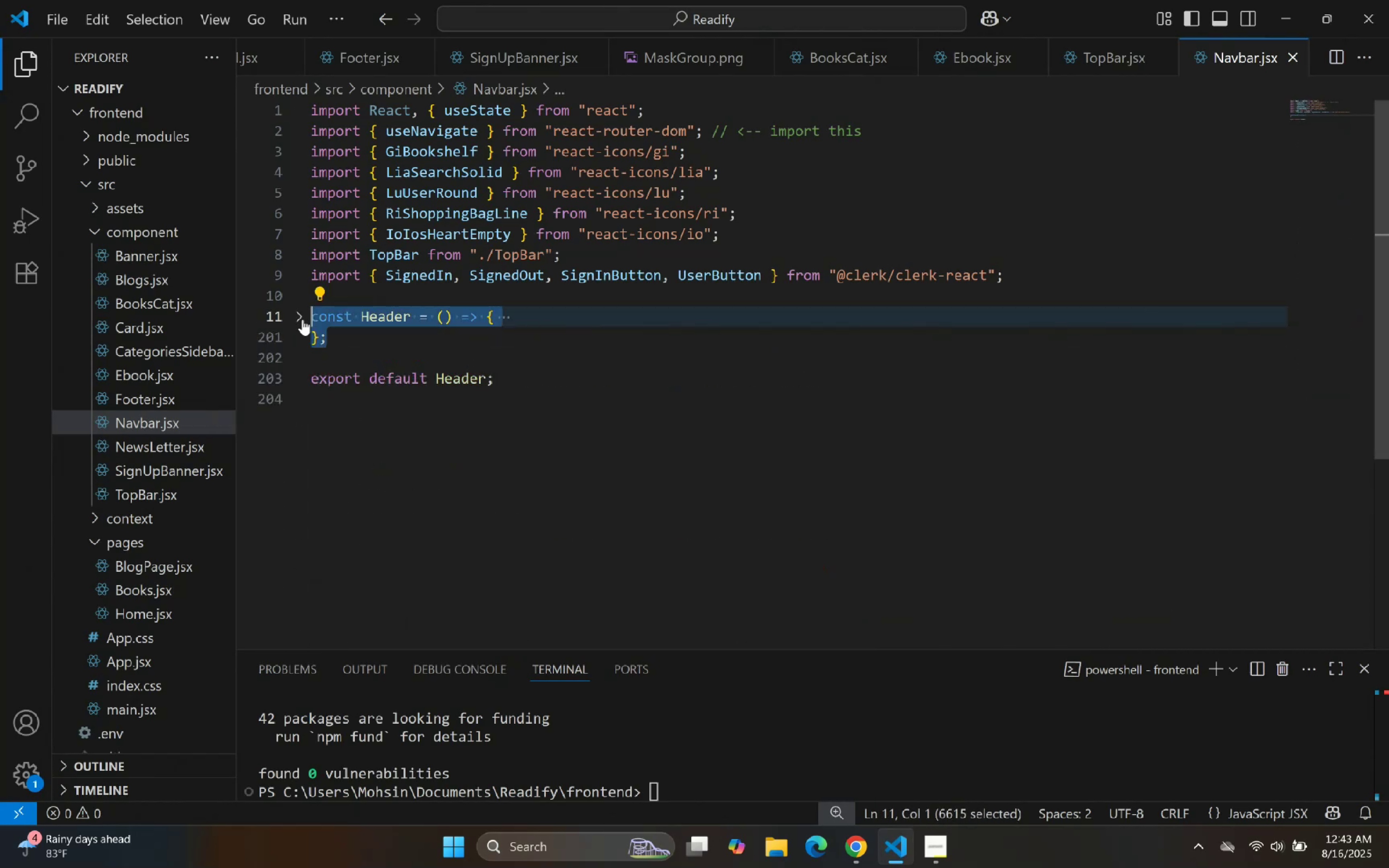 
key(Control+C)
 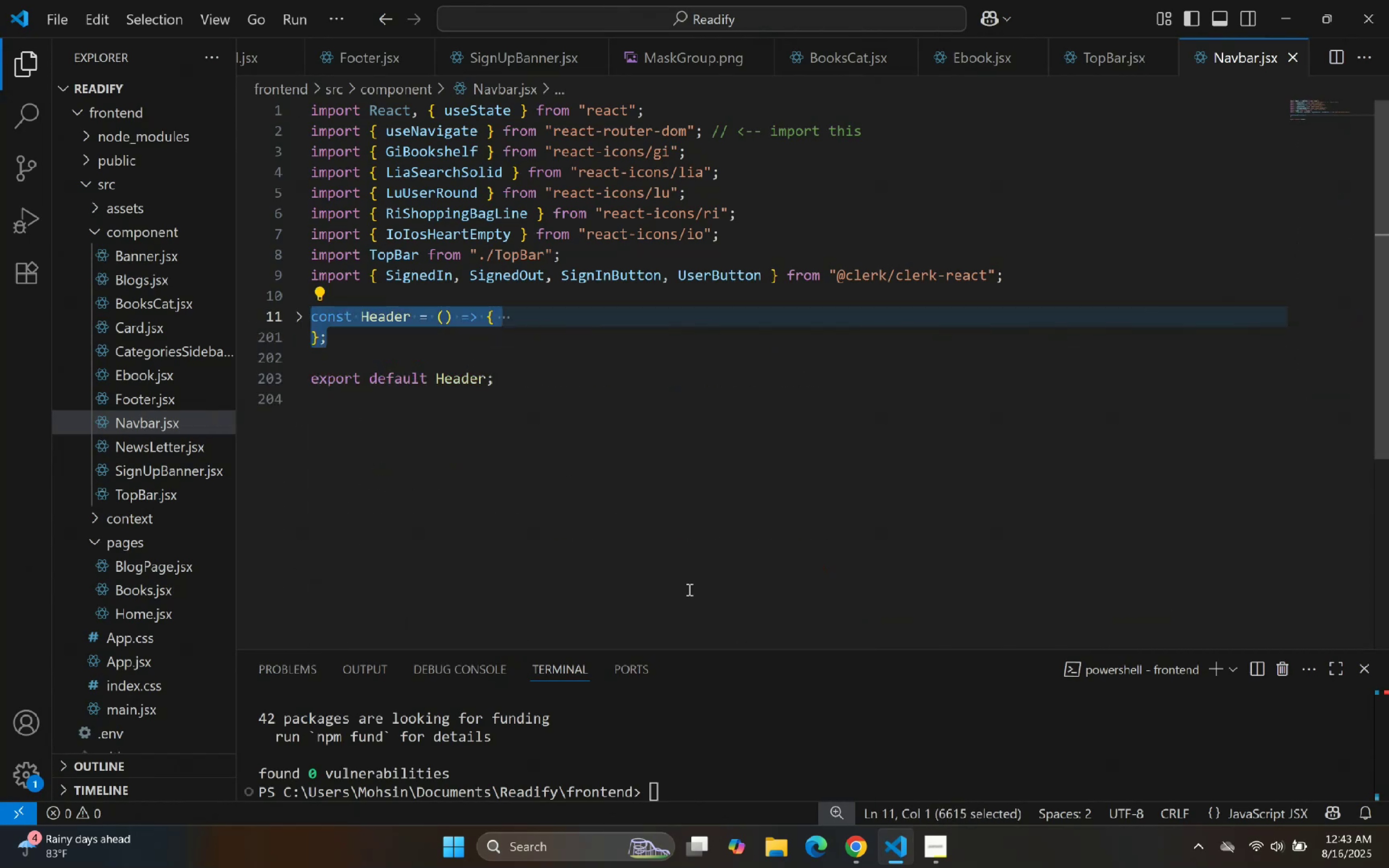 
key(Control+C)
 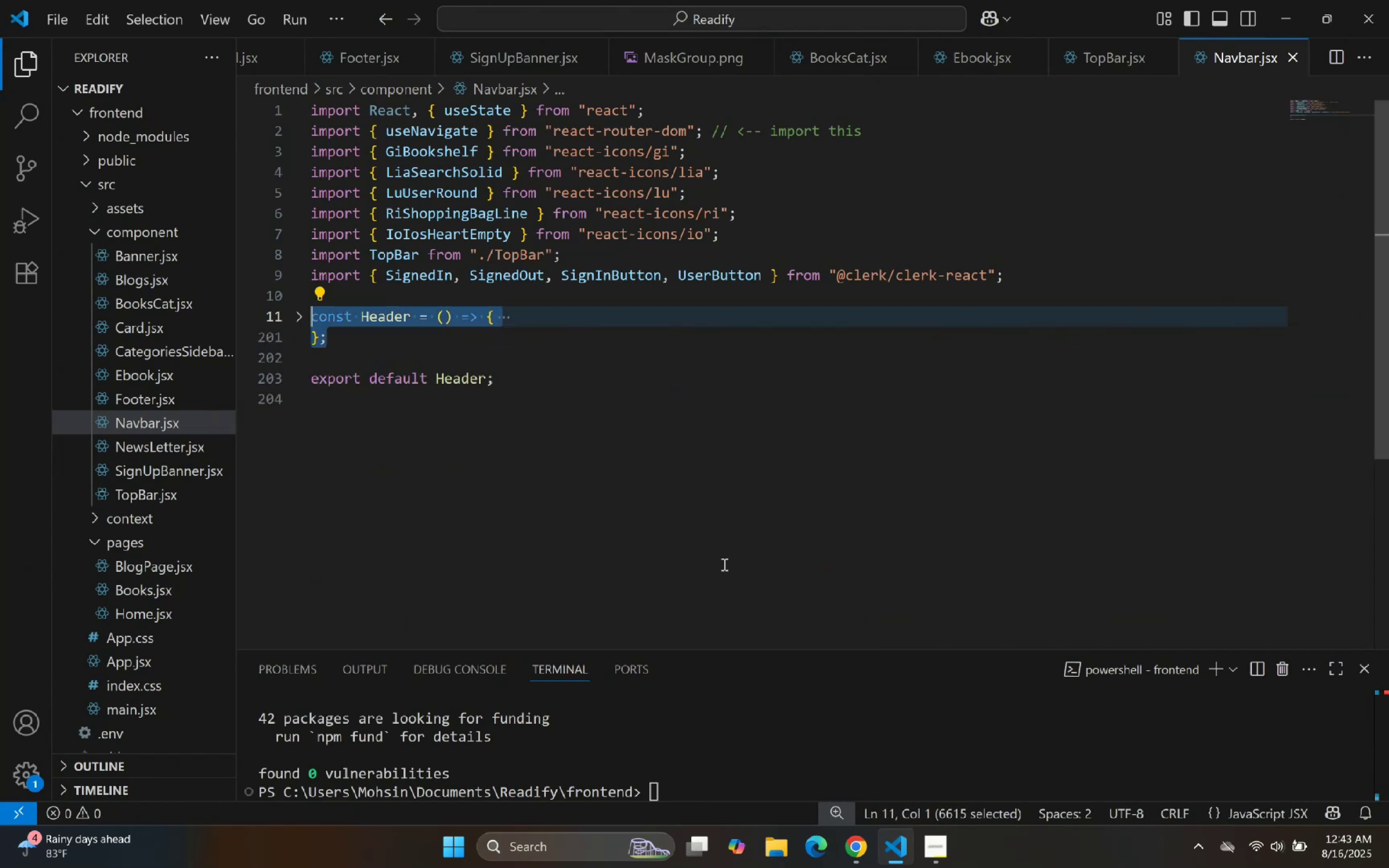 
key(Control+C)
 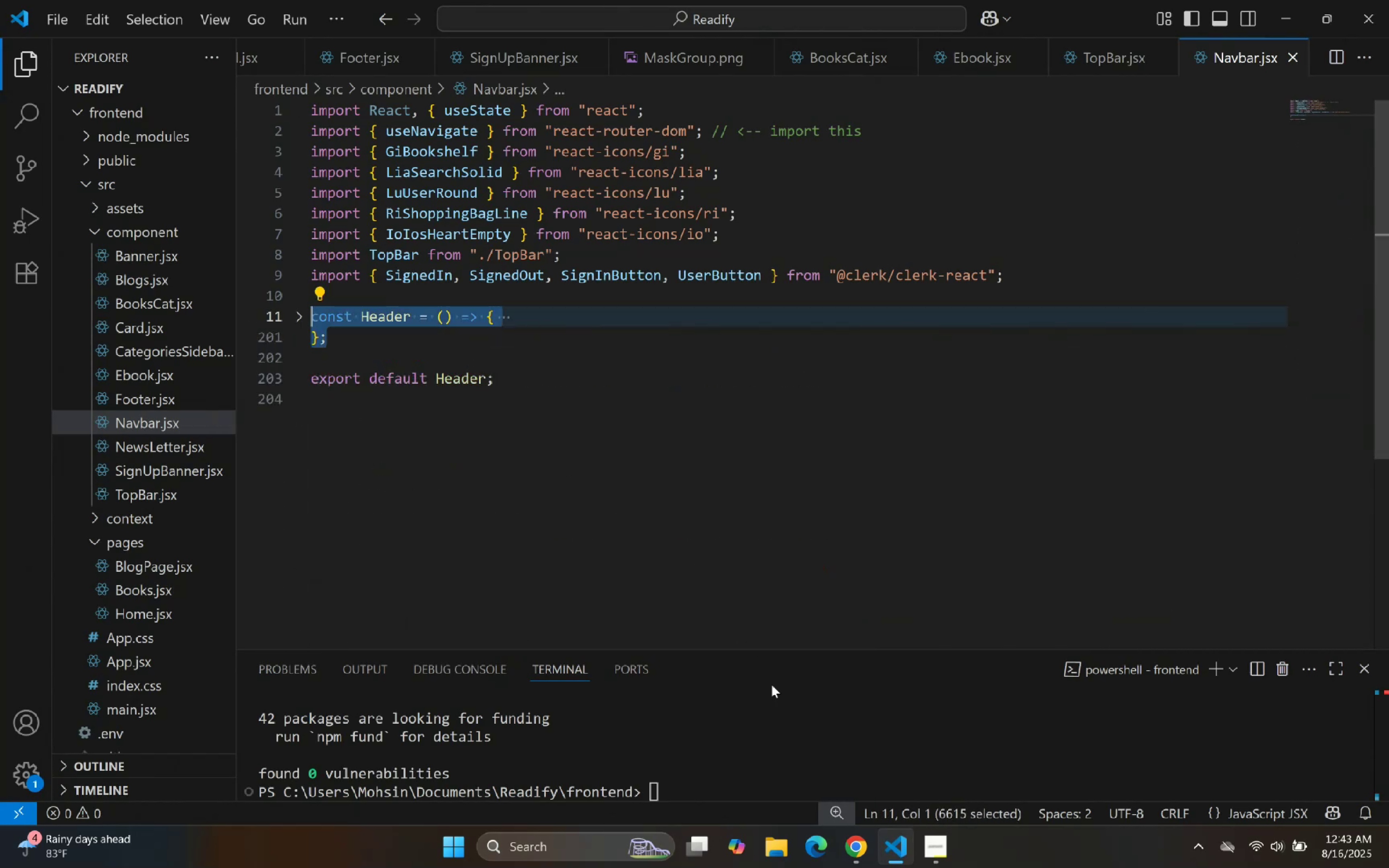 
key(Control+C)
 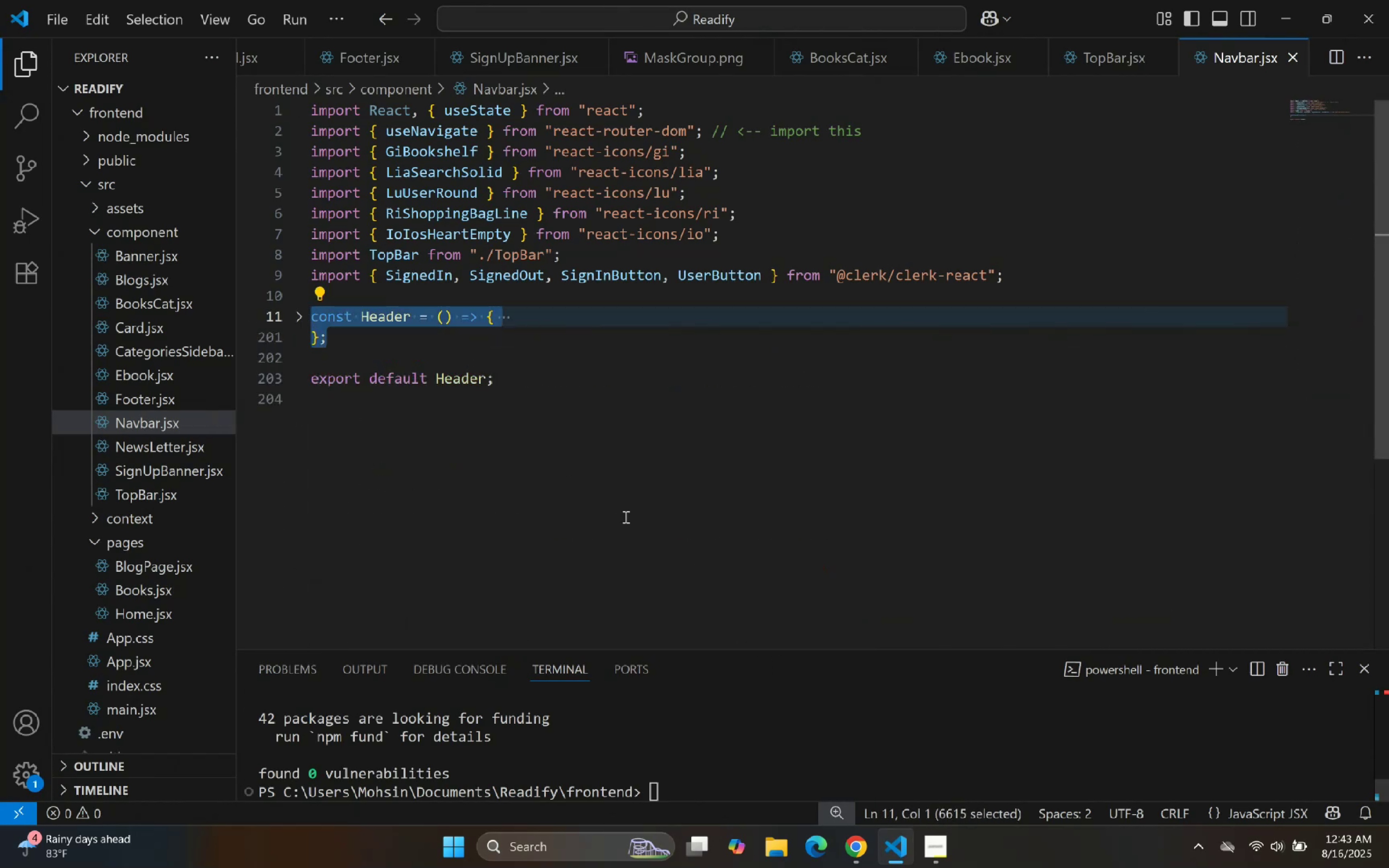 
left_click([557, 442])
 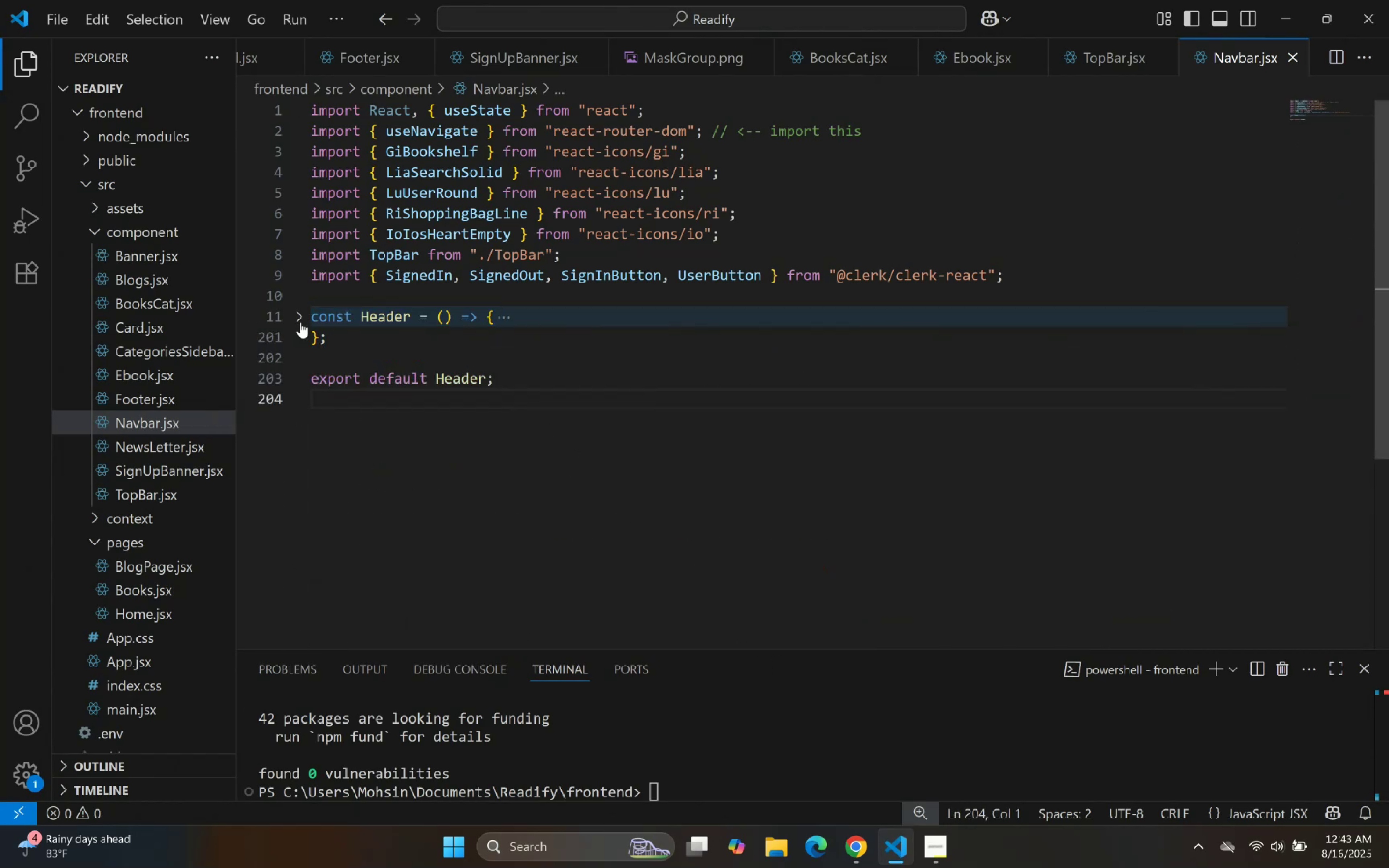 
left_click([290, 316])
 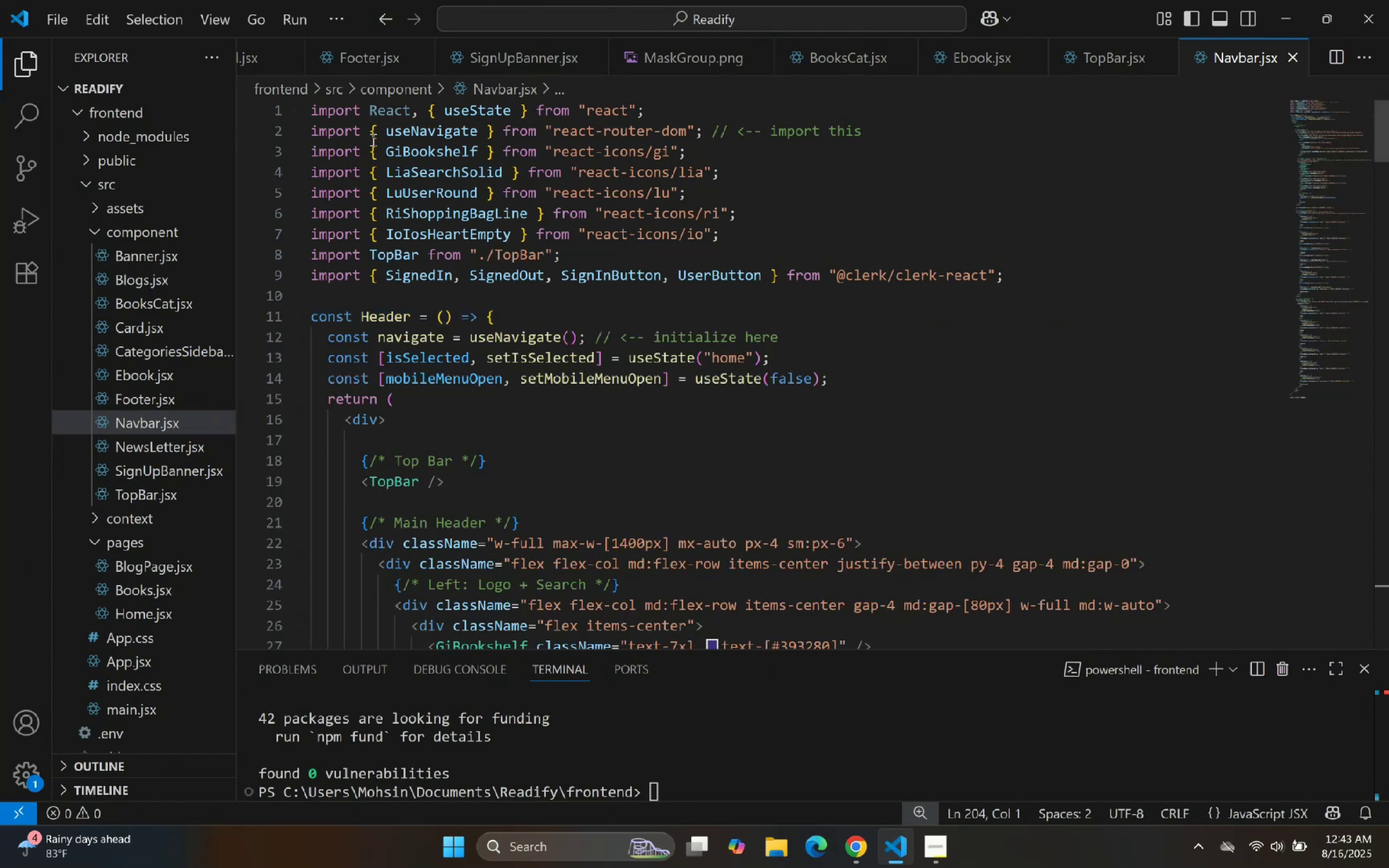 
key(Control+ControlLeft)
 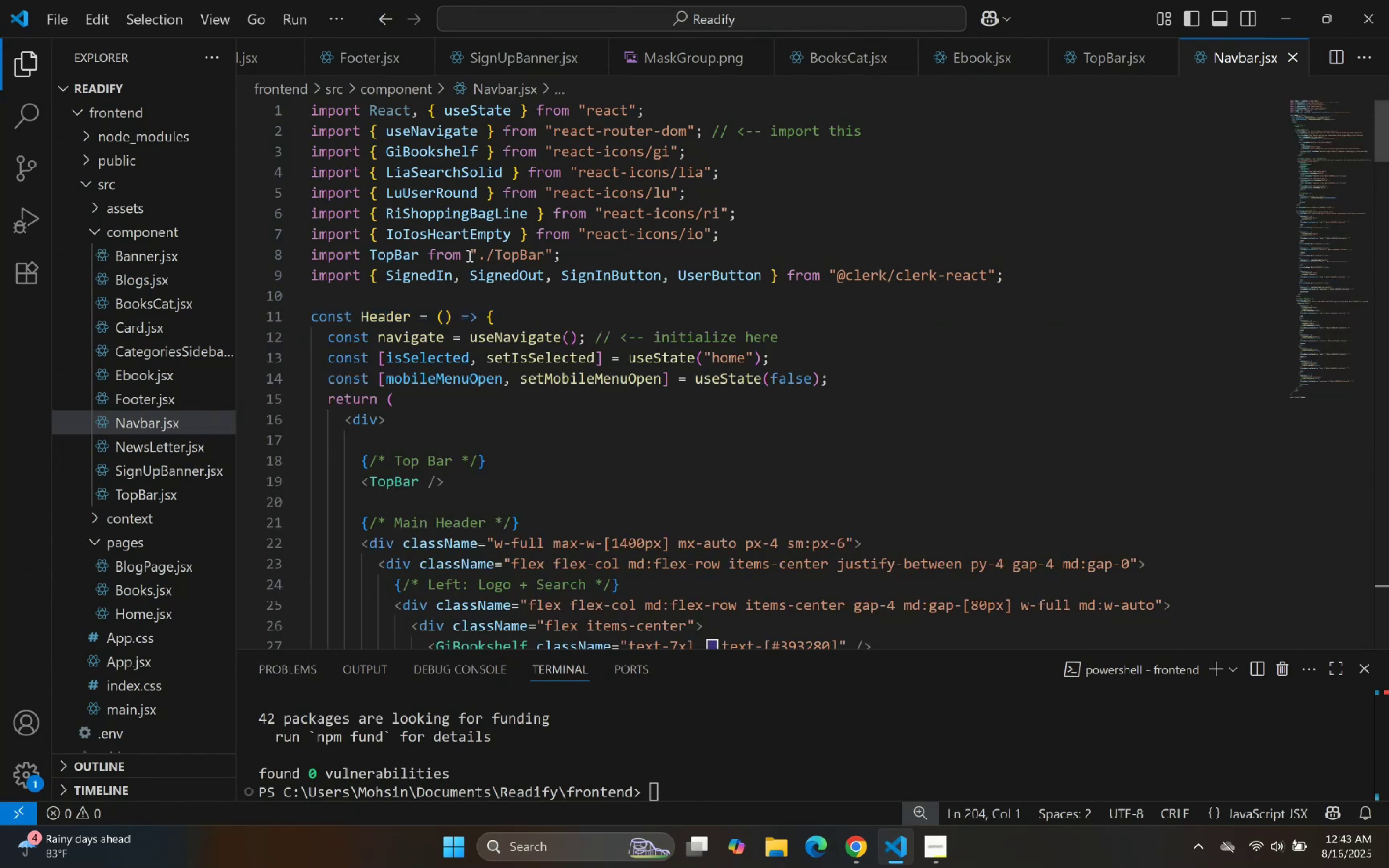 
key(Control+A)
 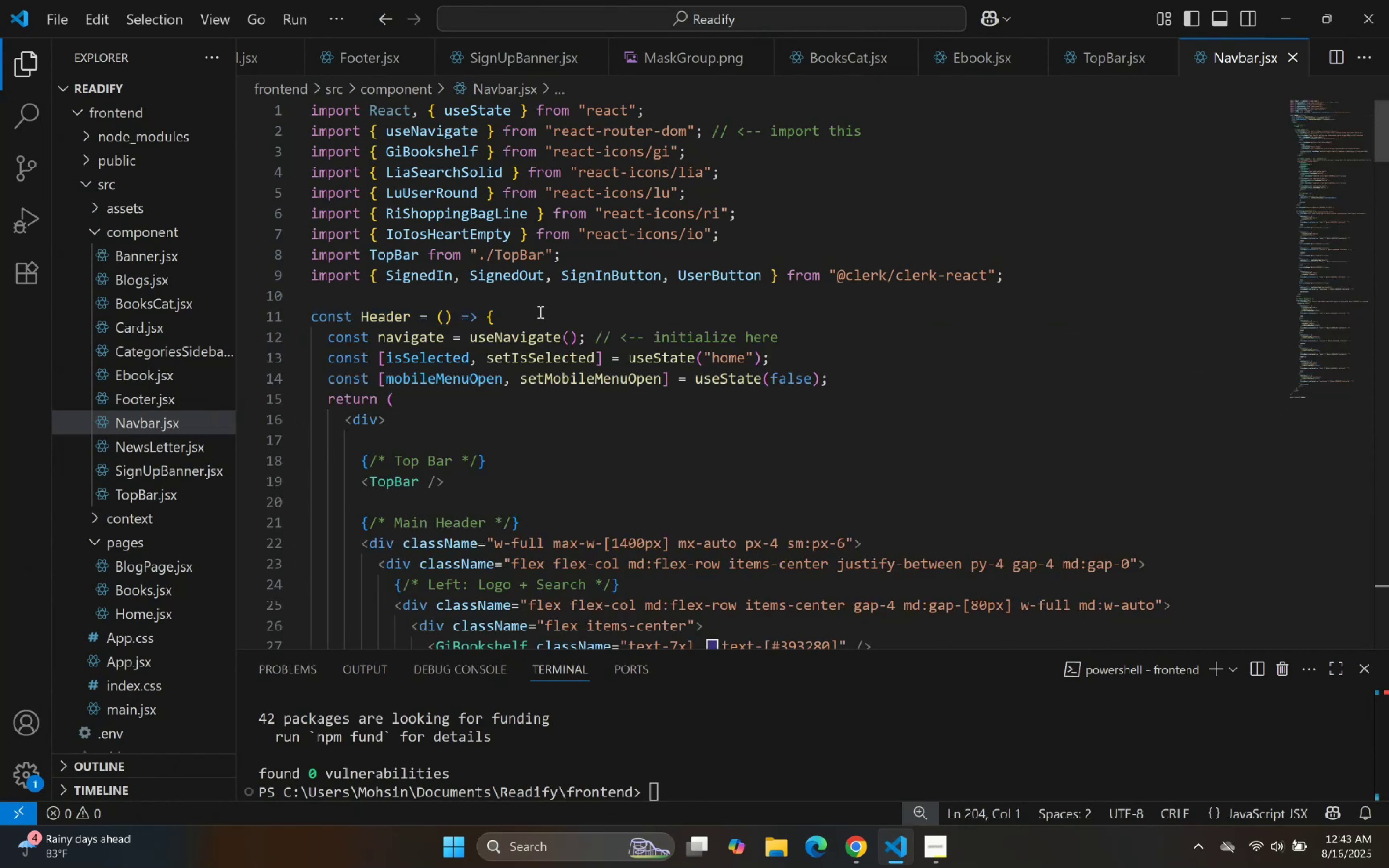 
key(Control+C)
 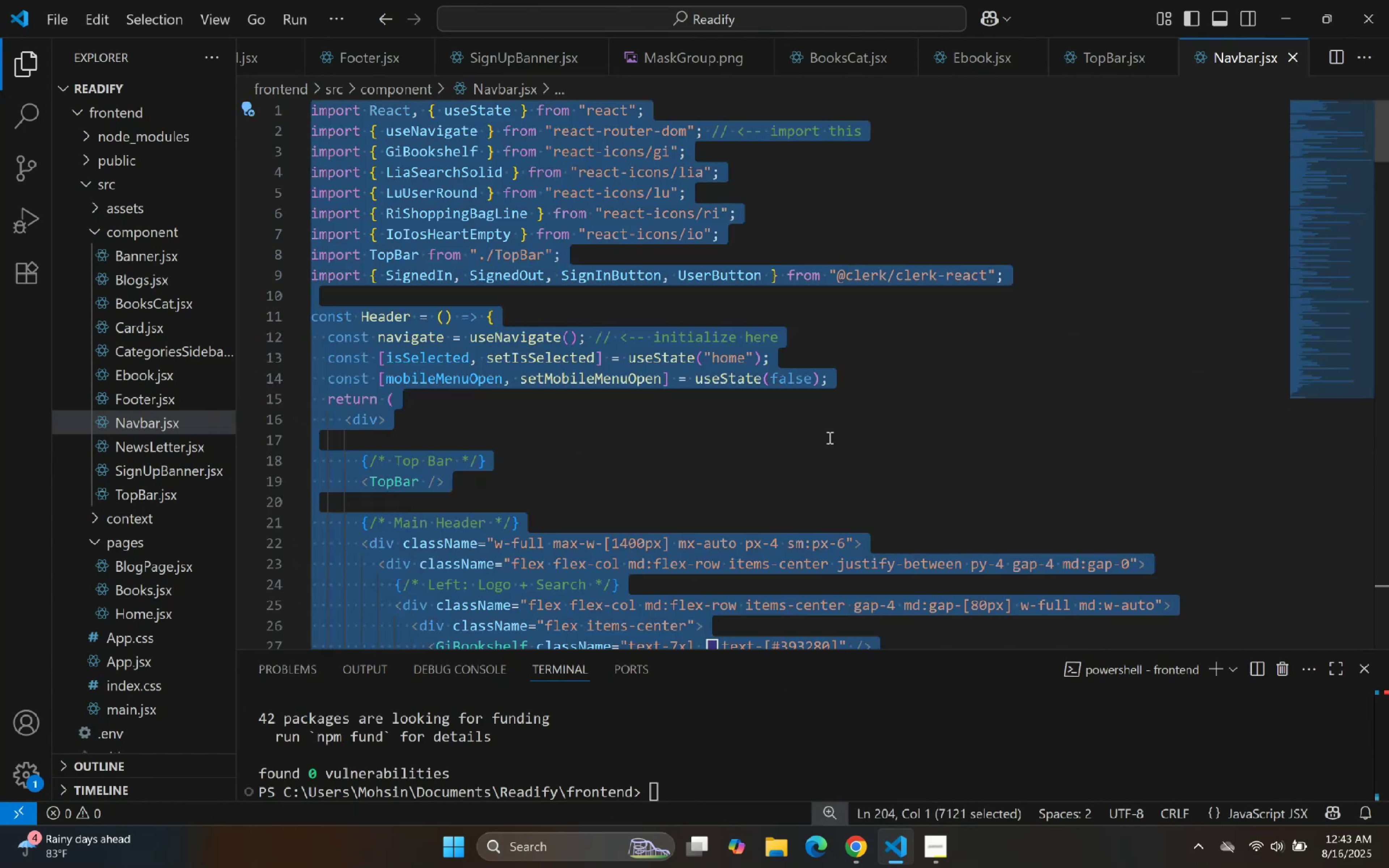 
key(Control+C)
 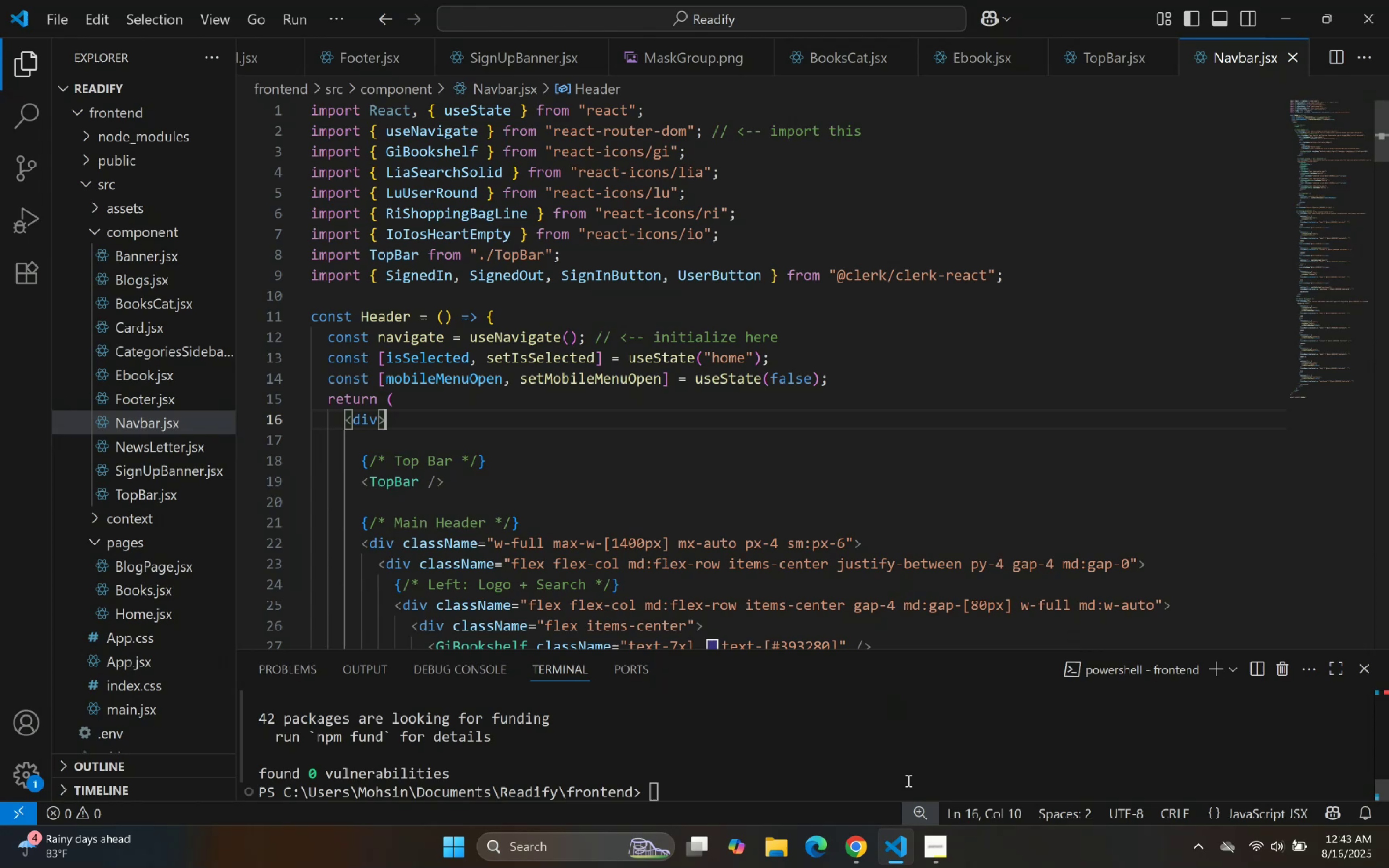 
left_click([899, 842])
 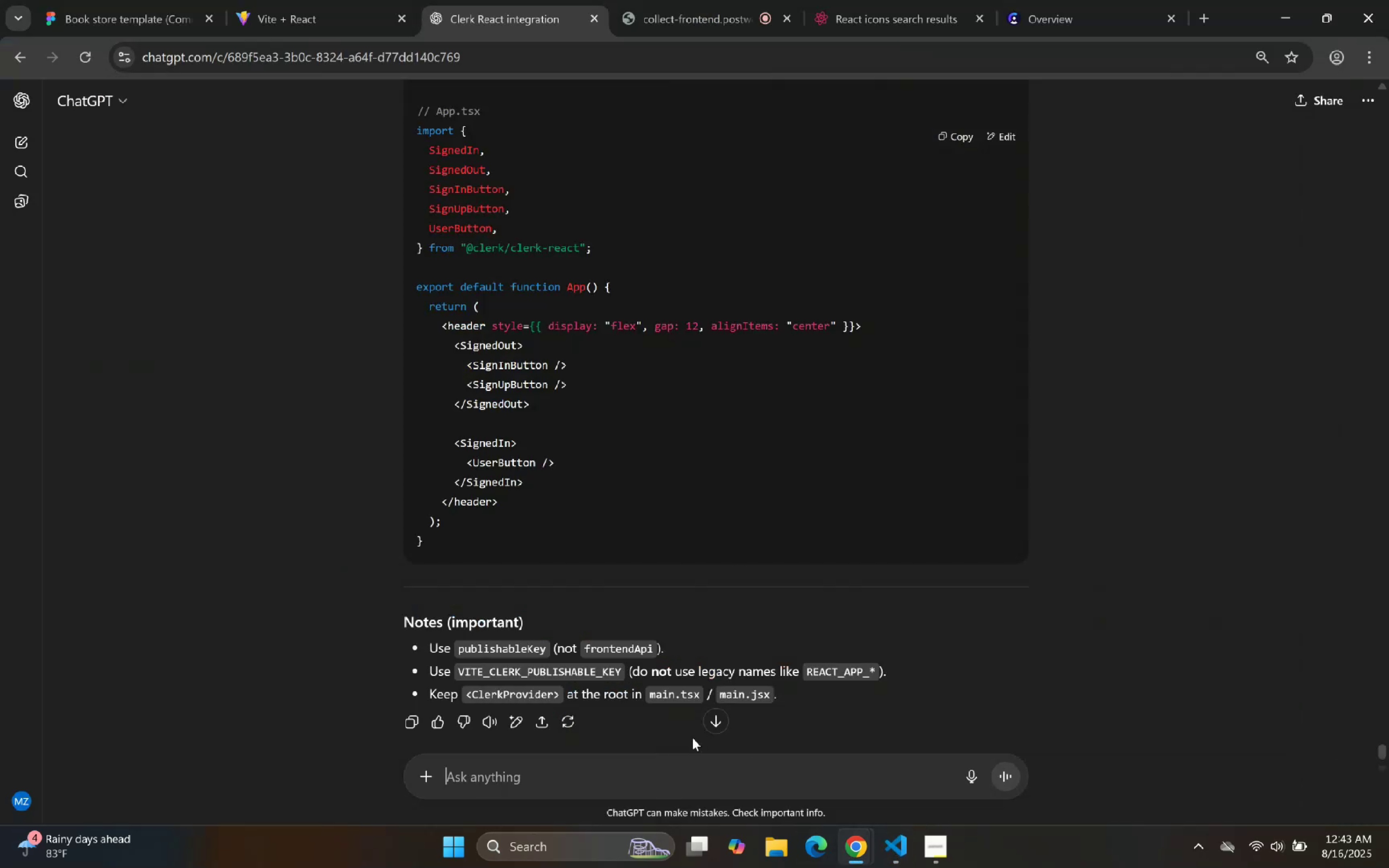 
left_click([687, 776])
 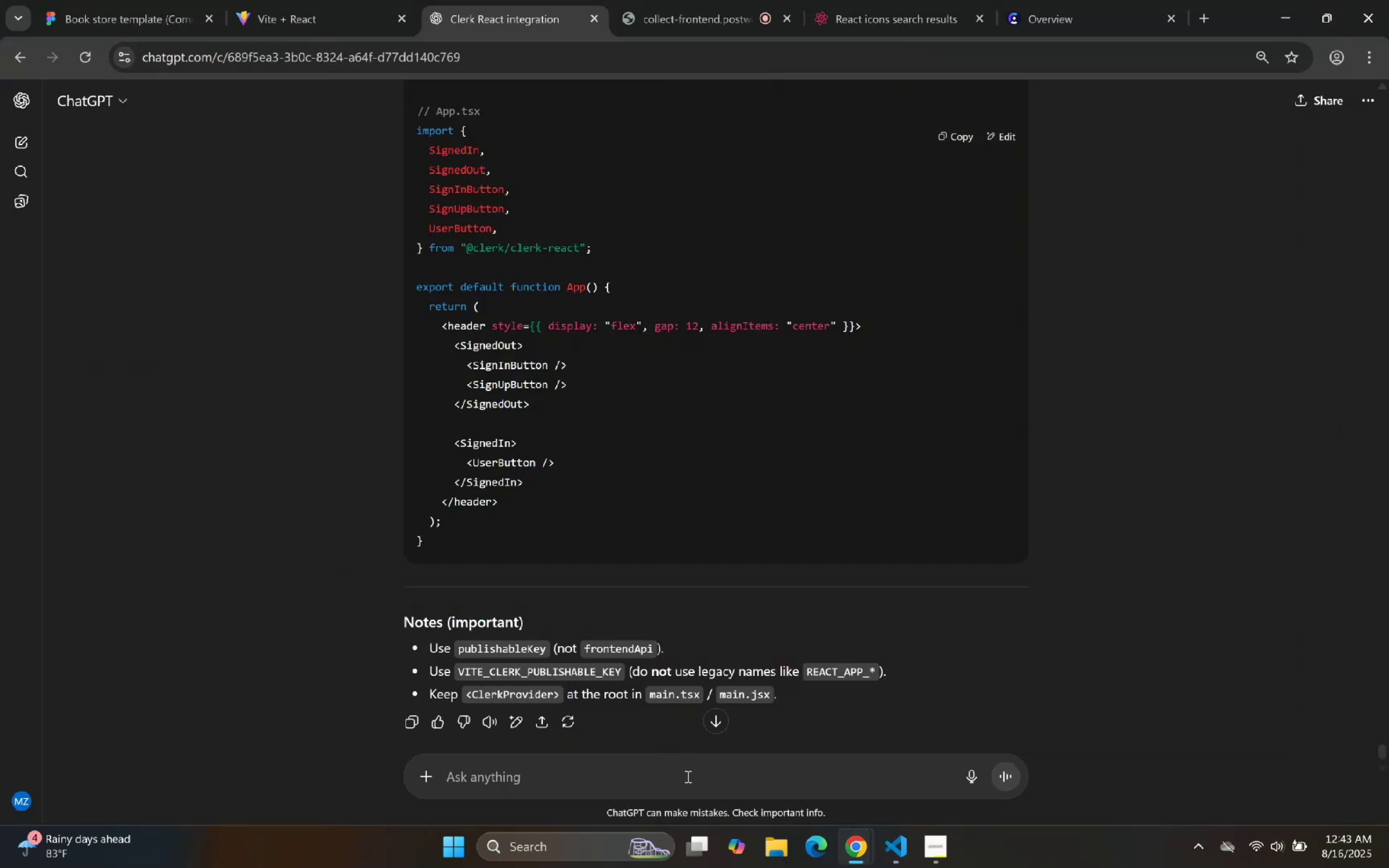 
type(Can you make here :)
 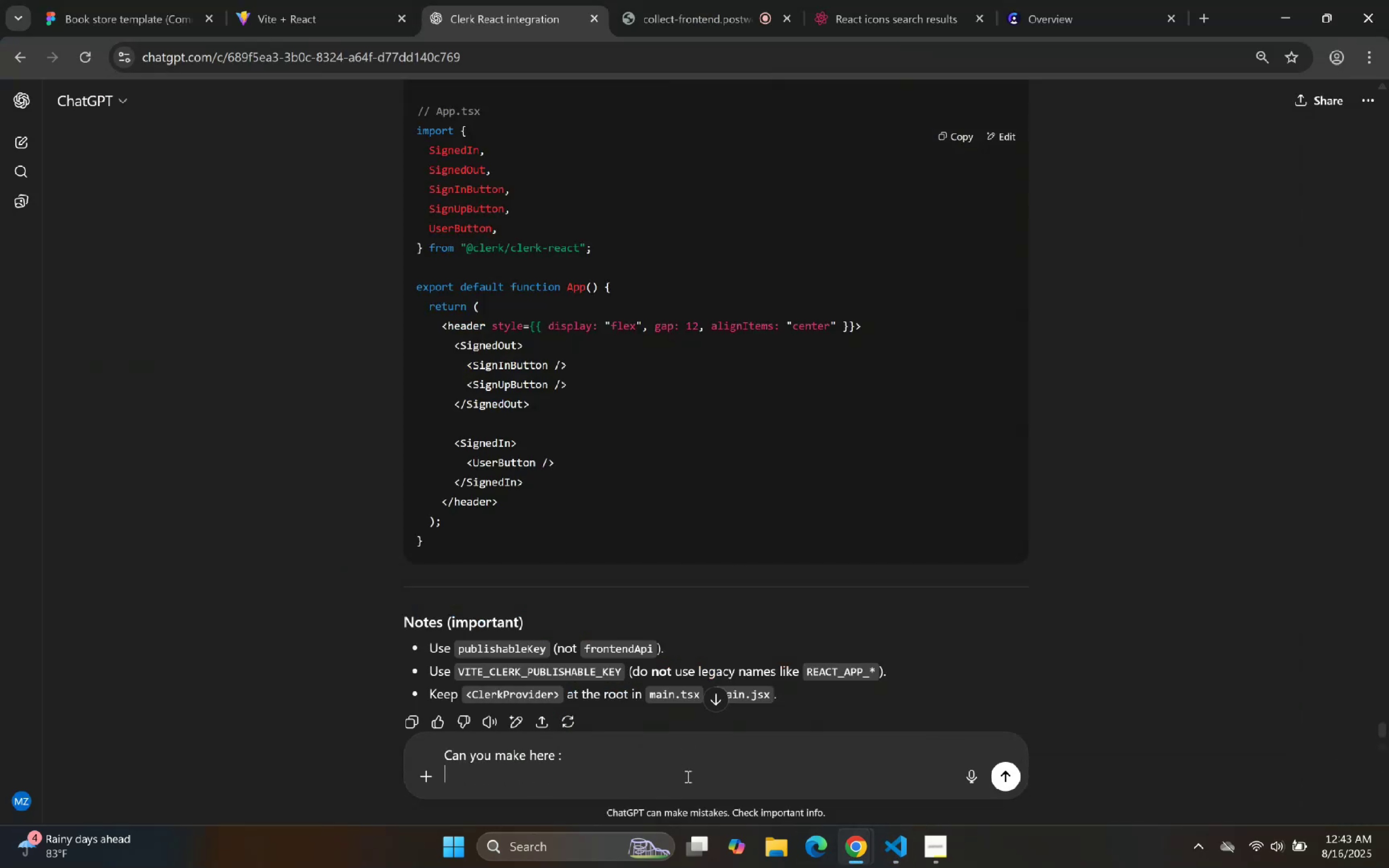 
scroll: coordinate [687, 776], scroll_direction: up, amount: 1.0
 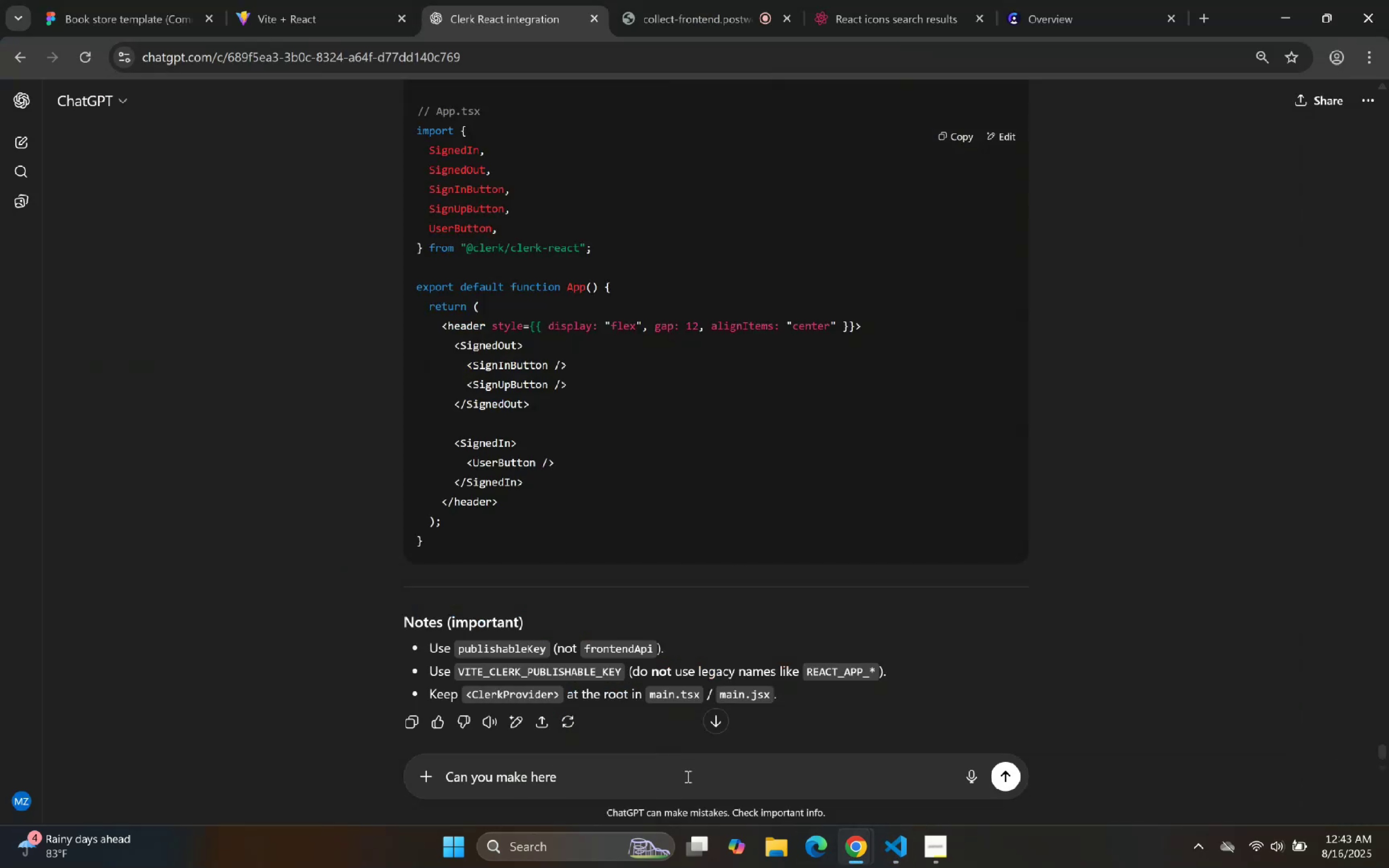 
key(Shift+Enter)
 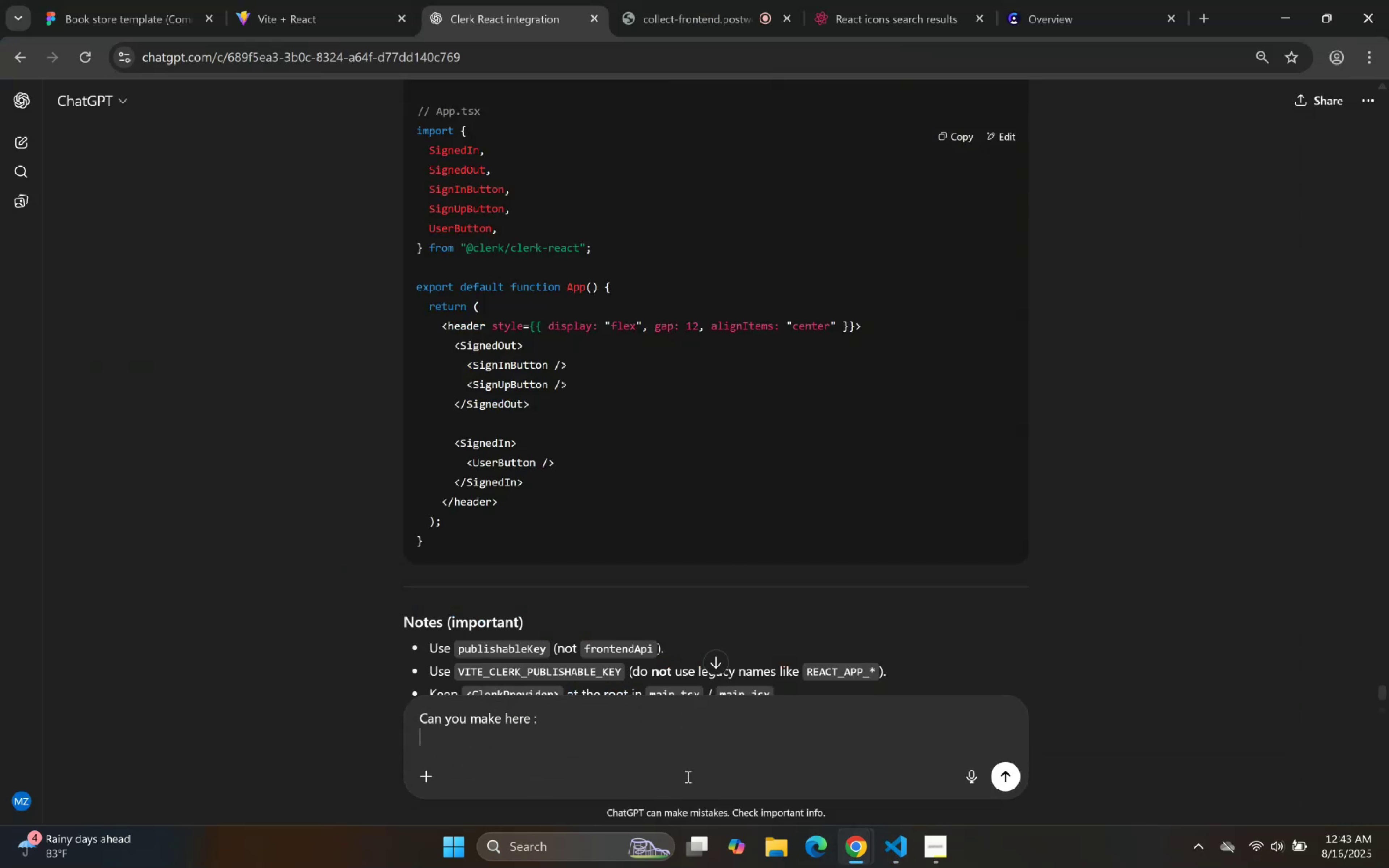 
key(Backspace)
key(Backspace)
type(like before sign )
key(Backspace)
key(Backspace)
key(Backspace)
key(Backspace)
key(Backspace)
key(Backspace)
key(Backspace)
key(Backspace)
 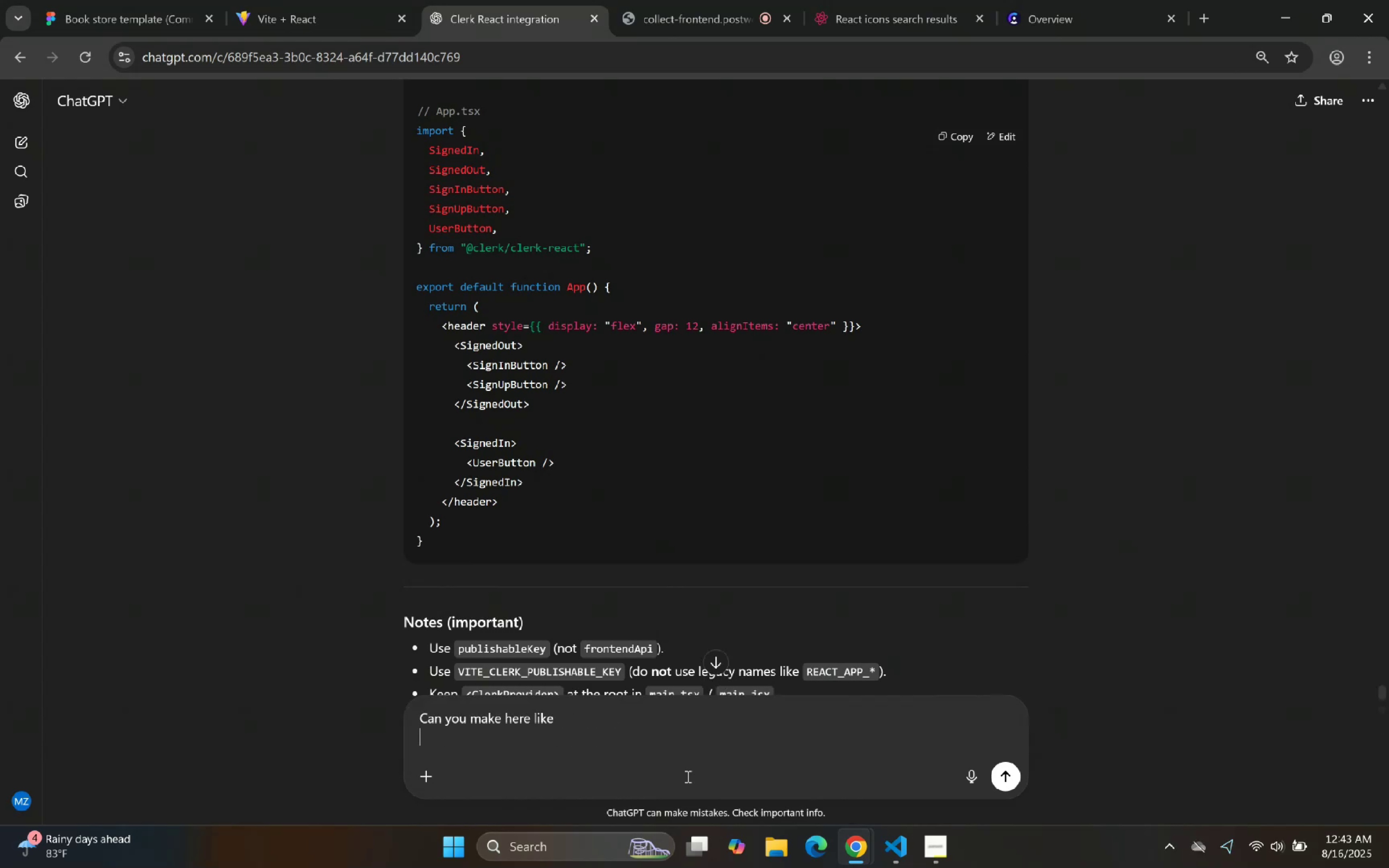 
key(Shift+Enter)
 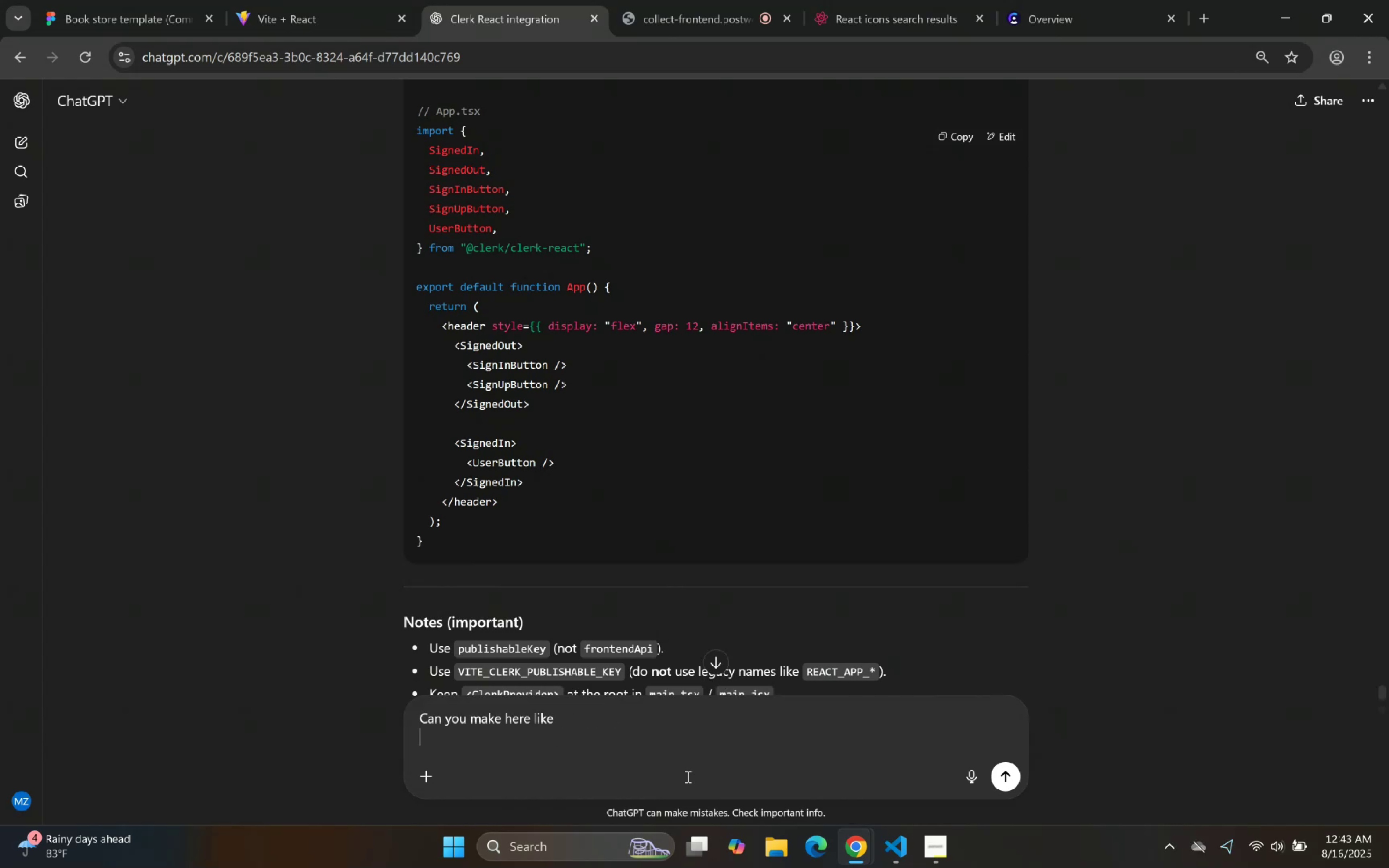 
key(ArrowLeft)
 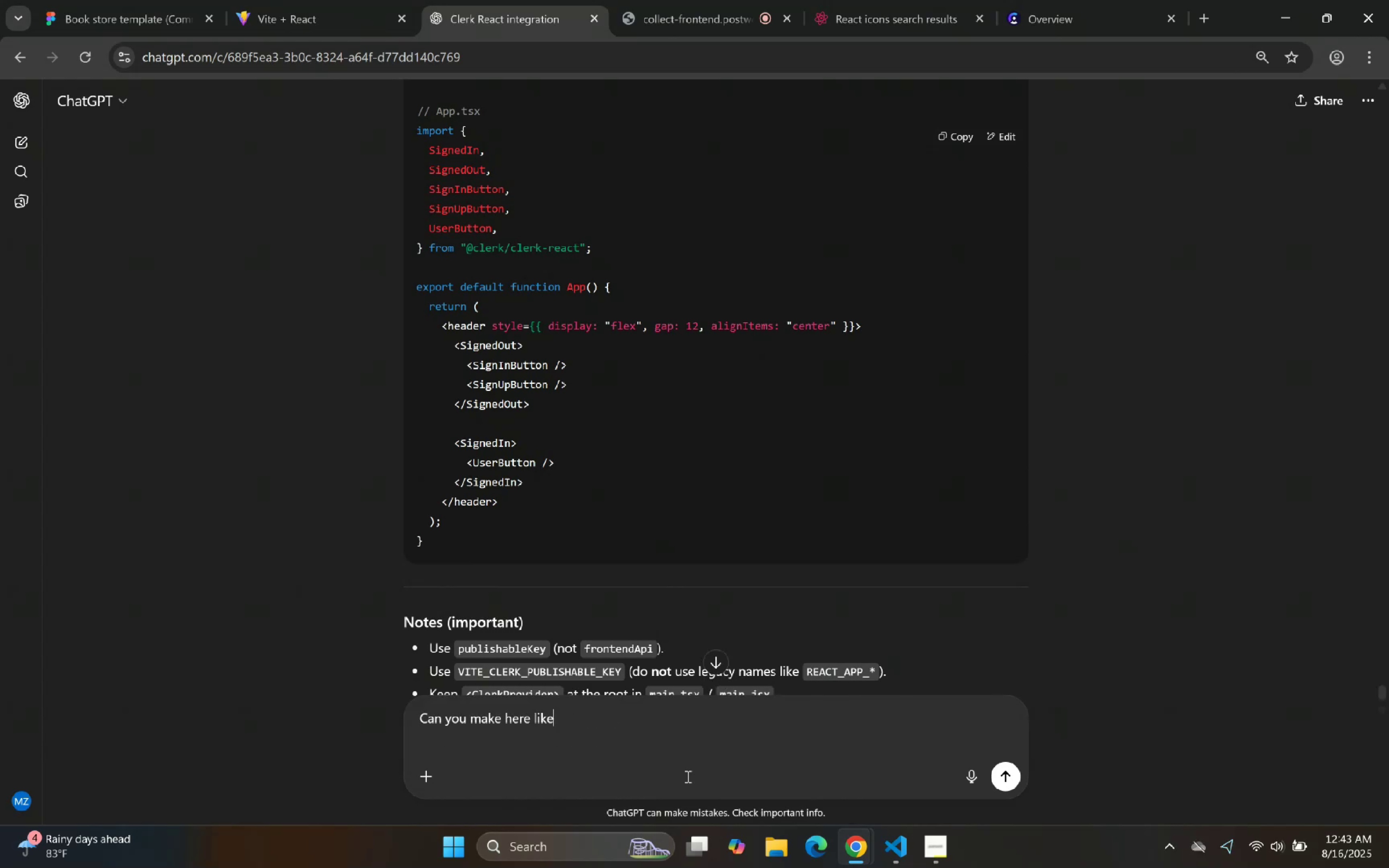 
key(Control+ControlLeft)
 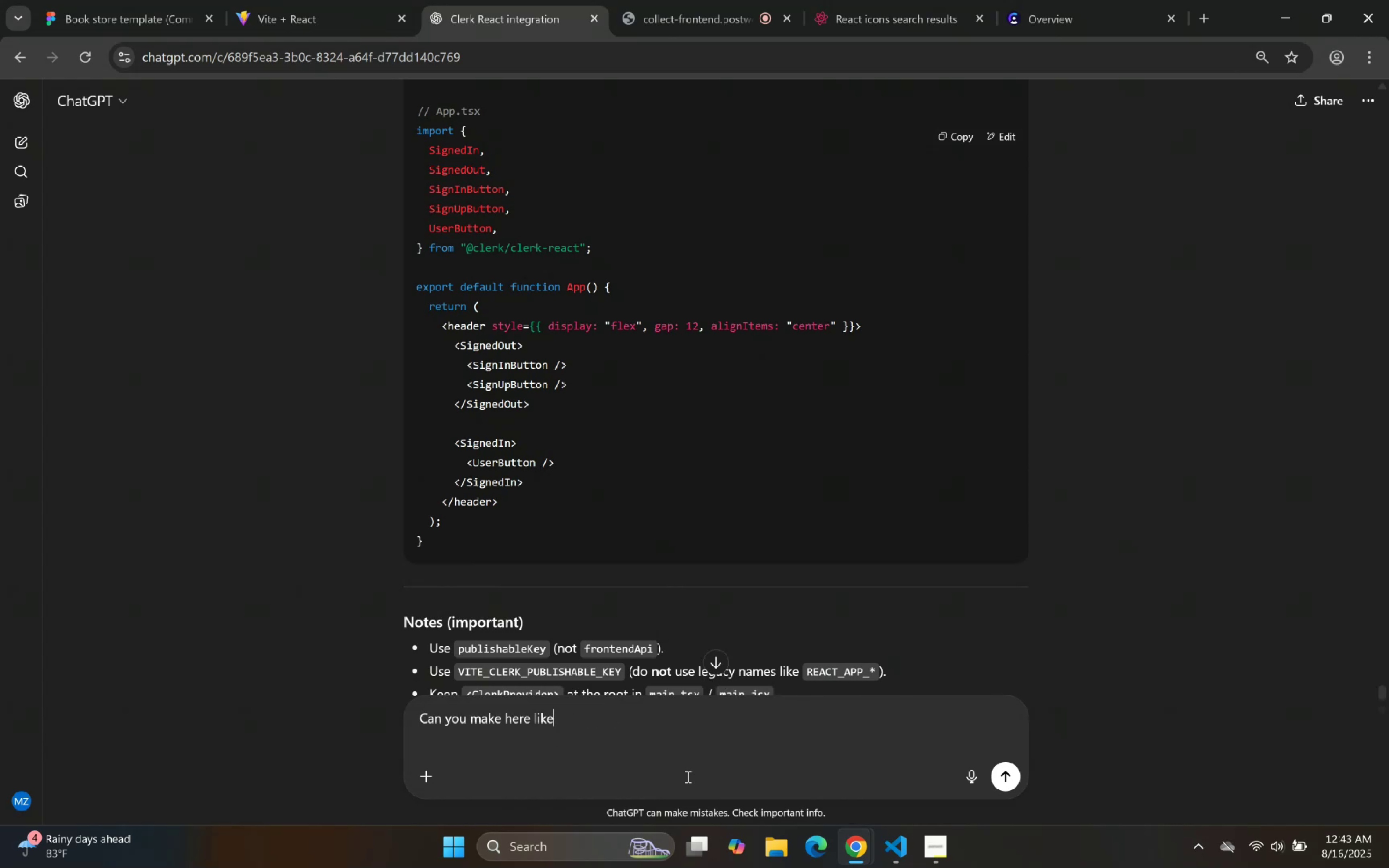 
key(Control+A)
 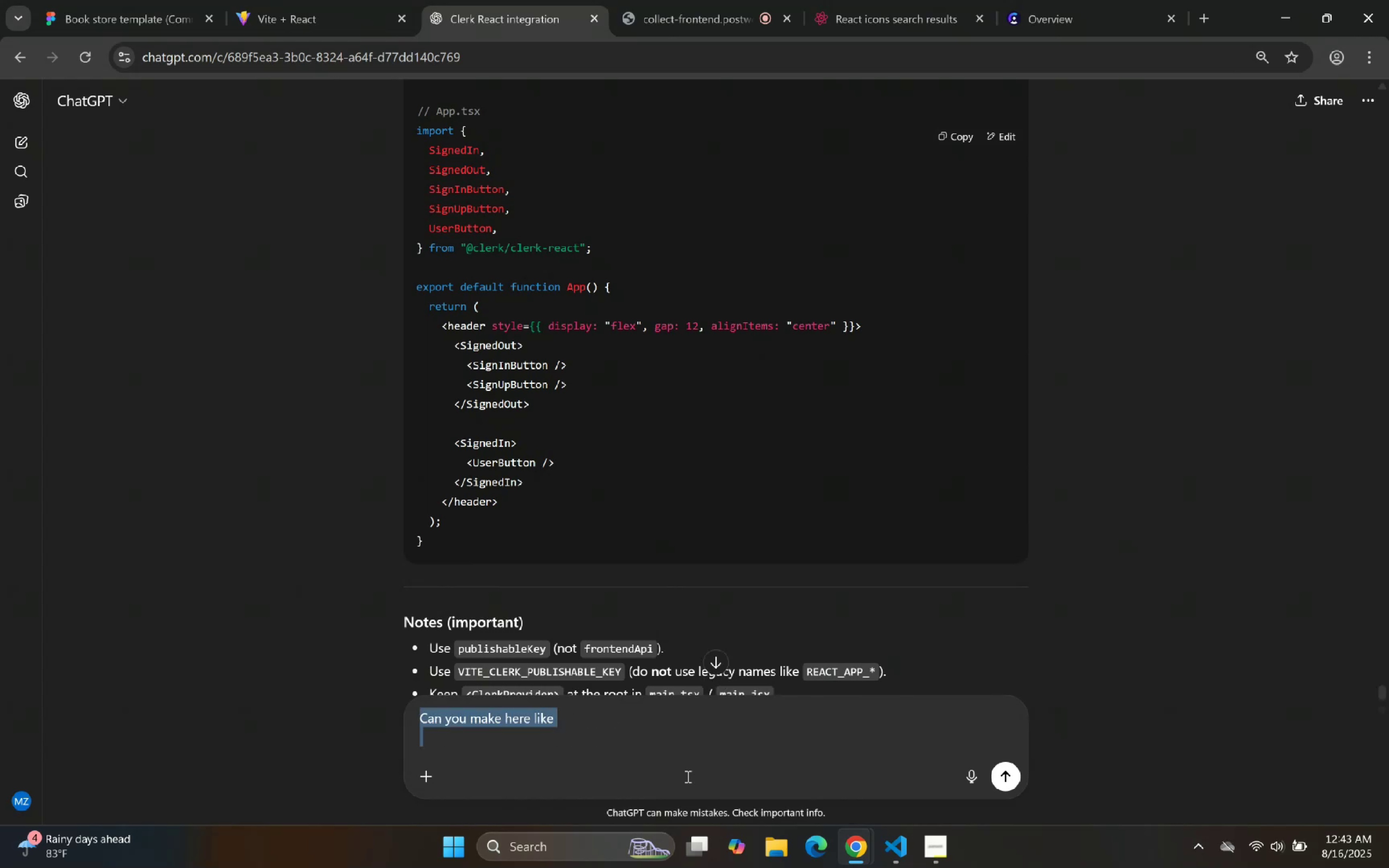 
type(Can you fix ythe)
key(Backspace)
key(Backspace)
key(Backspace)
key(Backspace)
key(Backspace)
key(Backspace)
key(Backspace)
key(Backspace)
type(apply here the clerk auth and )
 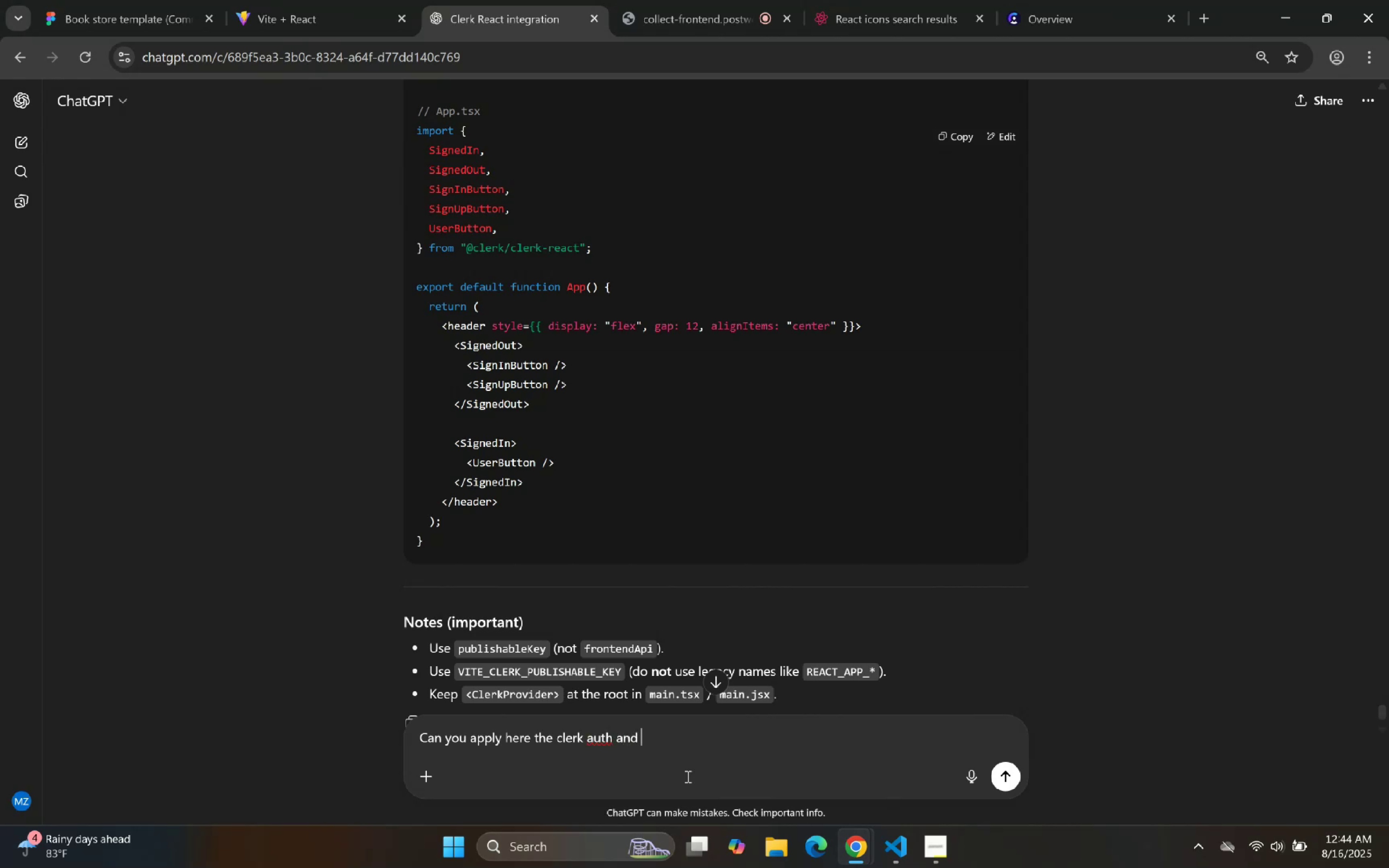 
left_click([887, 848])
 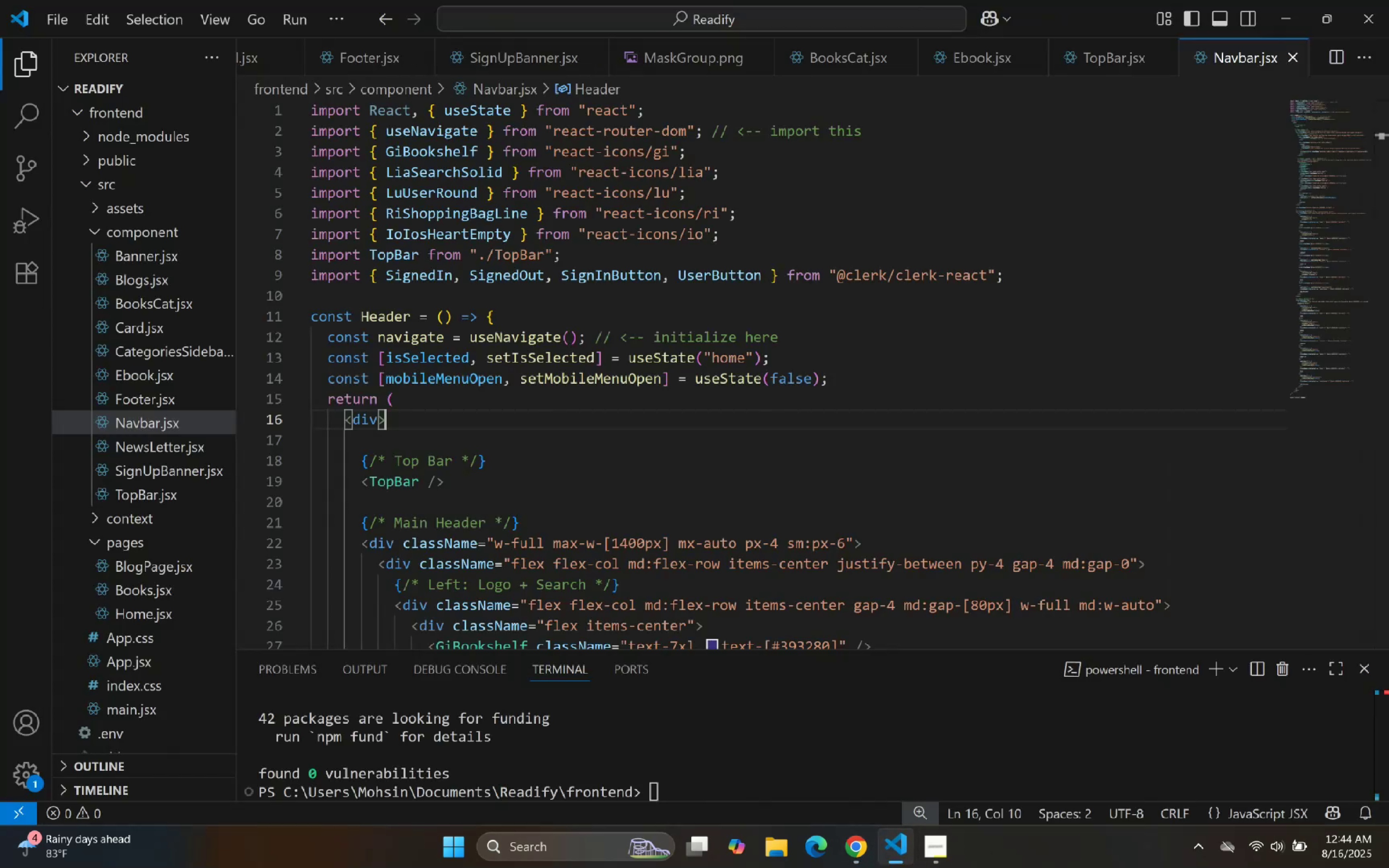 
scroll: coordinate [654, 275], scroll_direction: down, amount: 20.0
 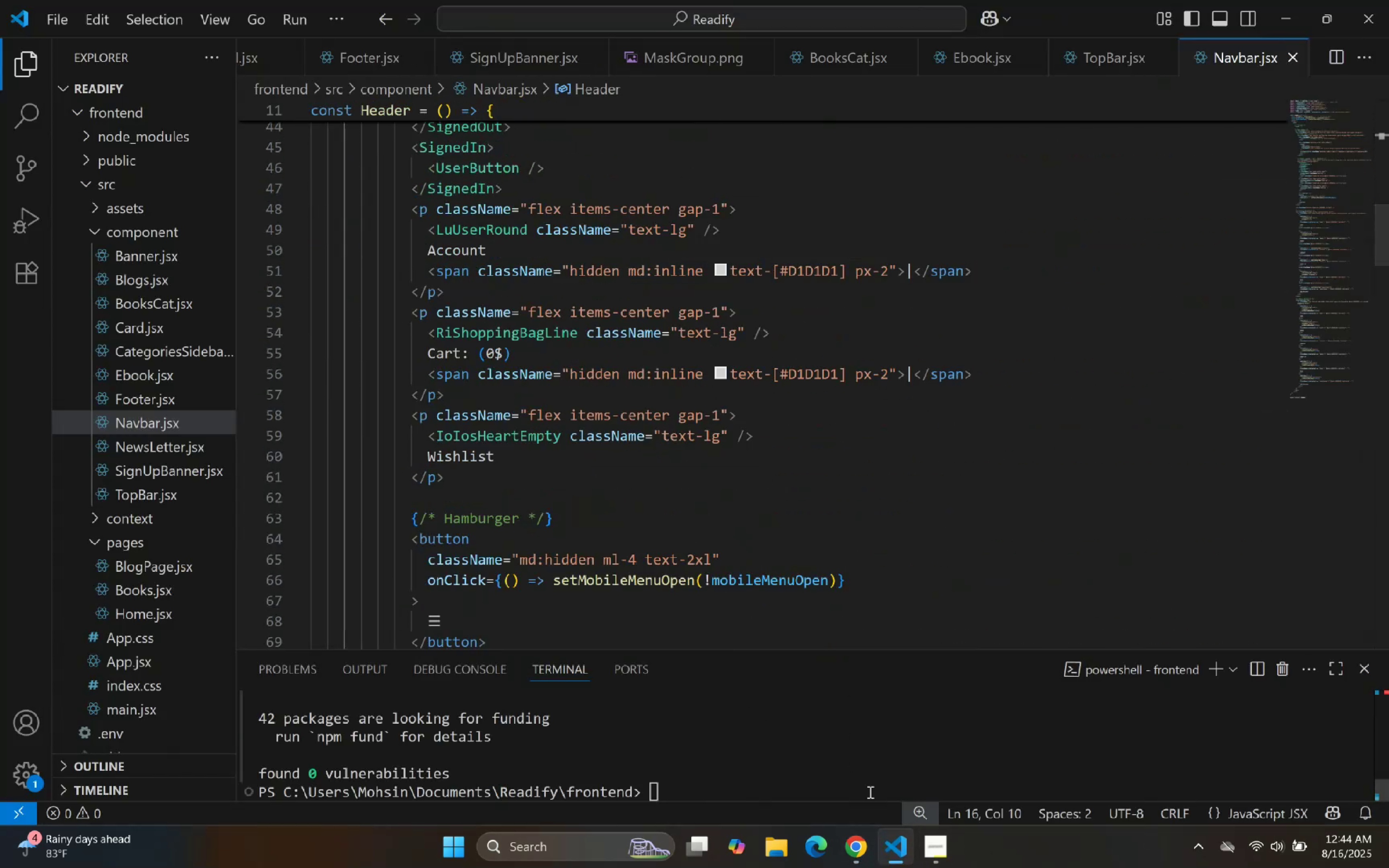 
left_click([902, 840])
 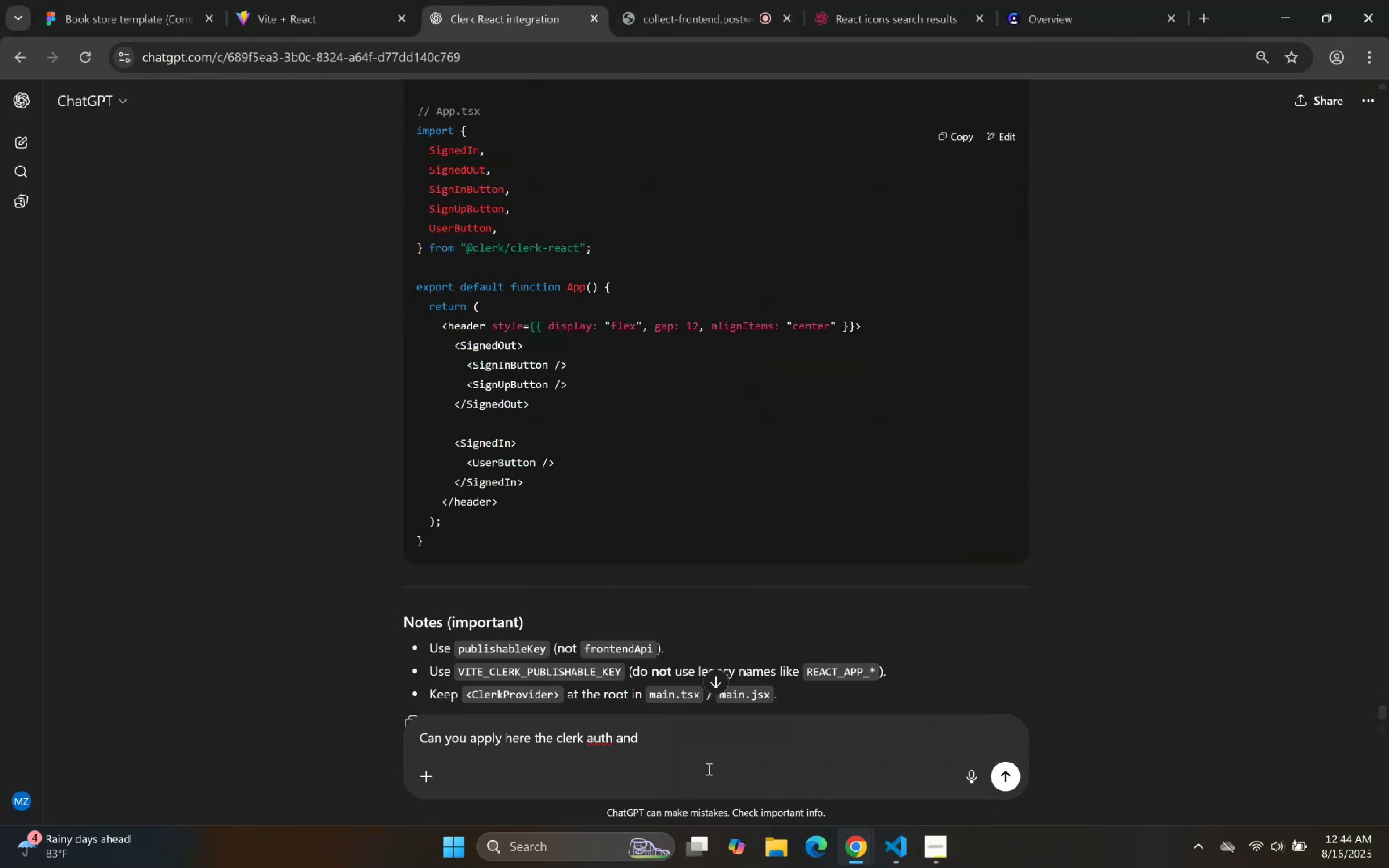 
type(replace account with Create Account and on Create Account create )
key(Backspace)
key(Backspace)
key(Backspace)
key(Backspace)
key(Backspace)
key(Backspace)
key(Backspace)
type(Y)
key(Backspace)
key(Backspace)
type( on click redirect to sign in sign up page of clerk:)
 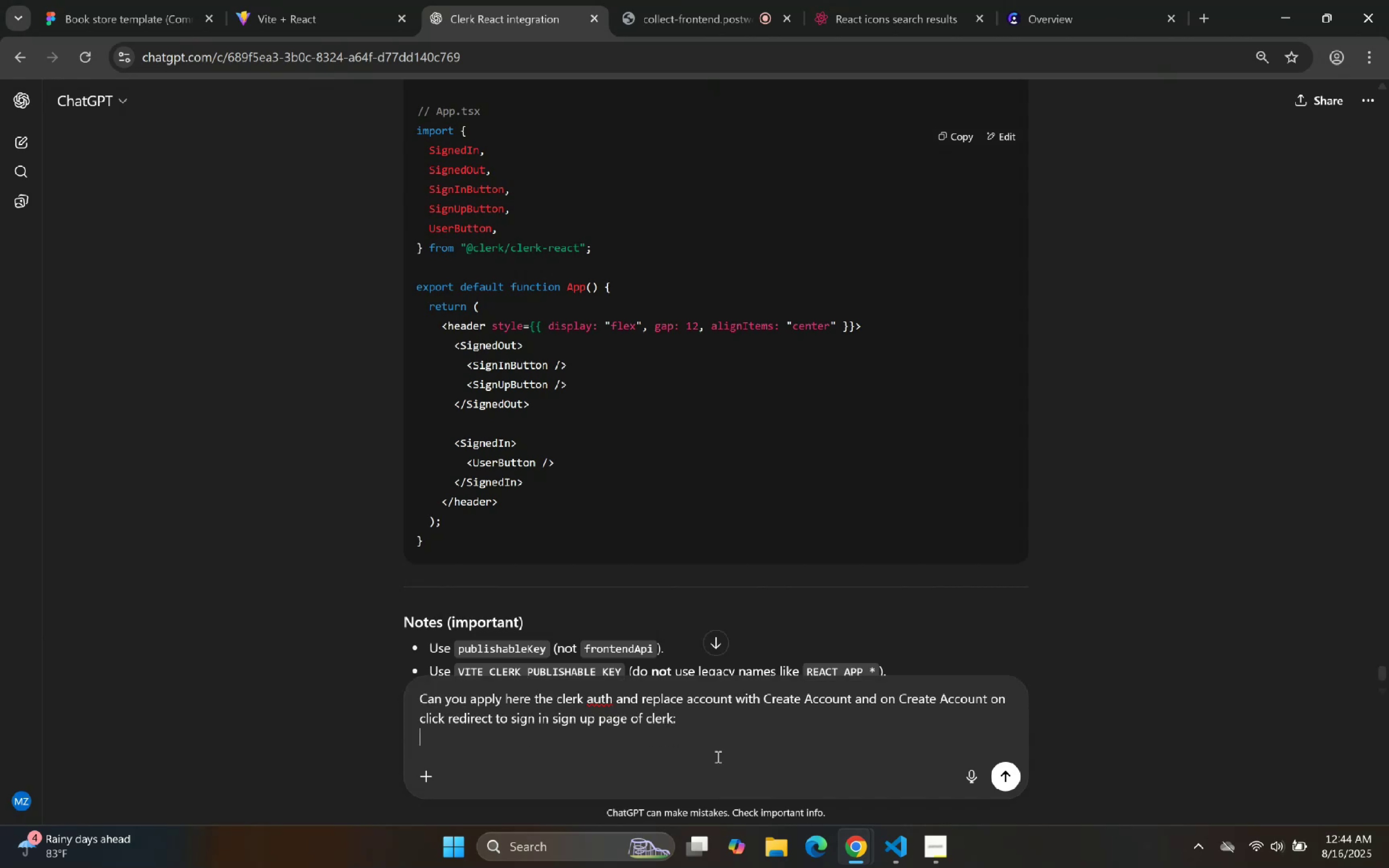 
key(Shift+Enter)
 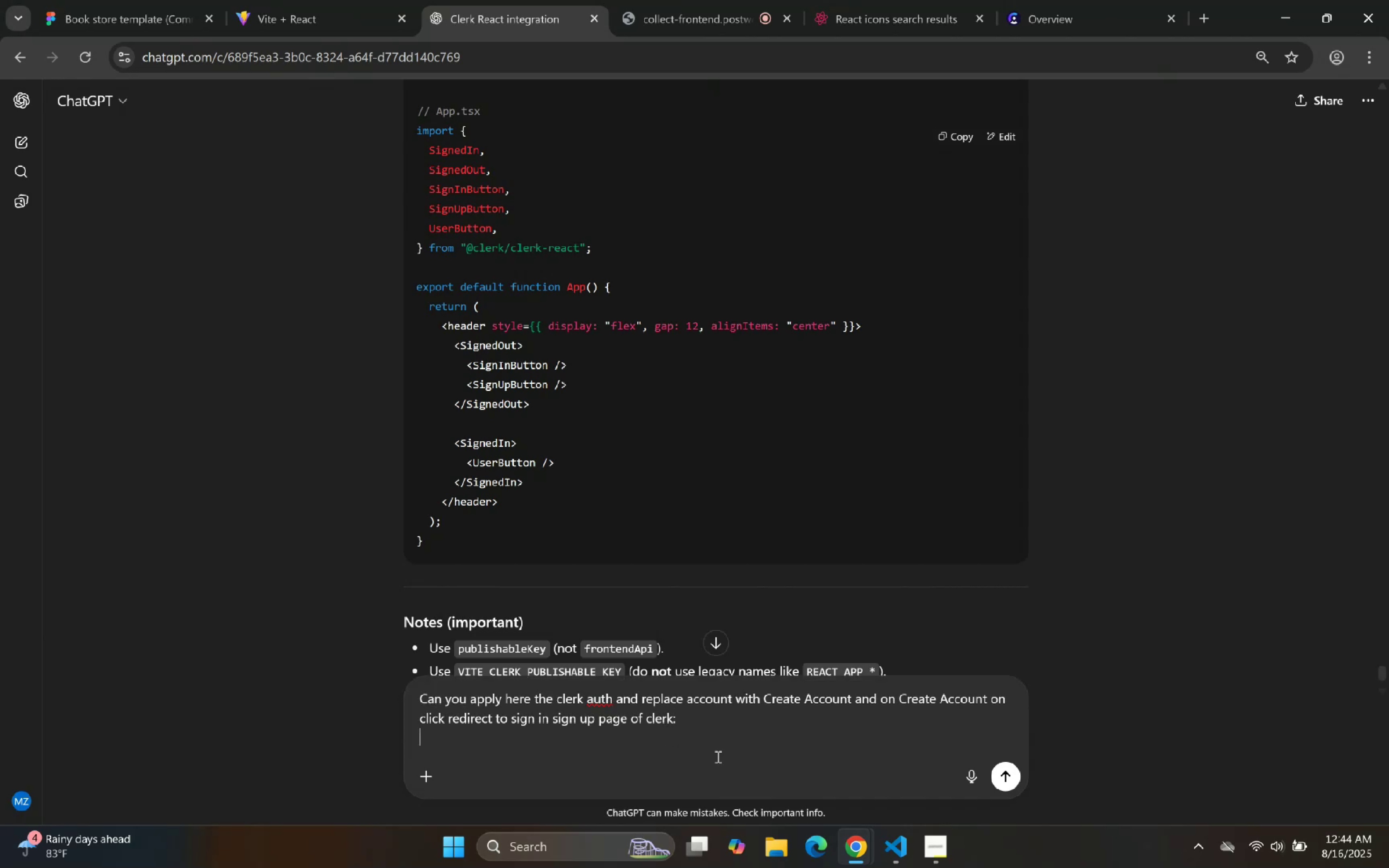 
key(Control+ControlLeft)
 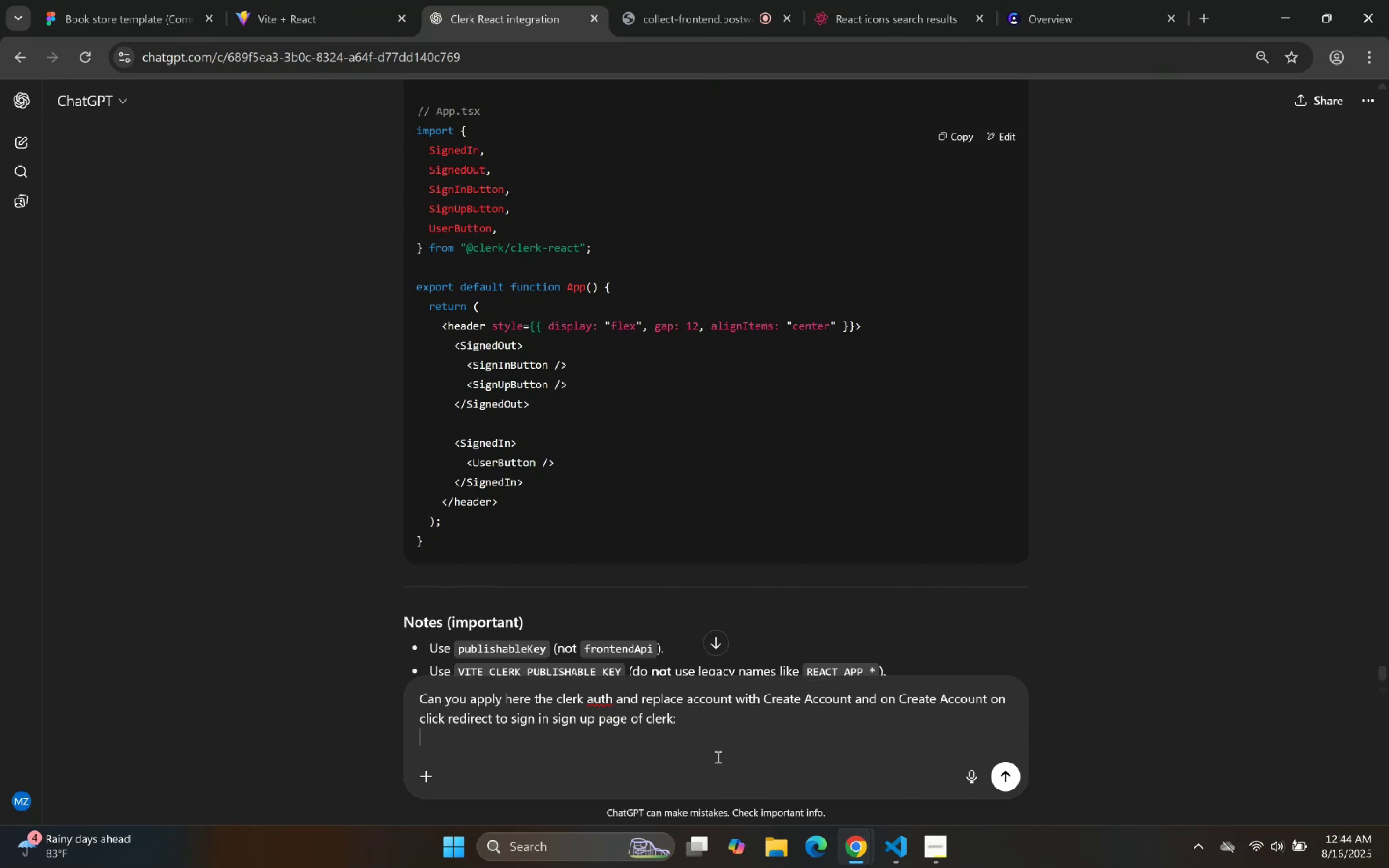 
key(Control+V)
 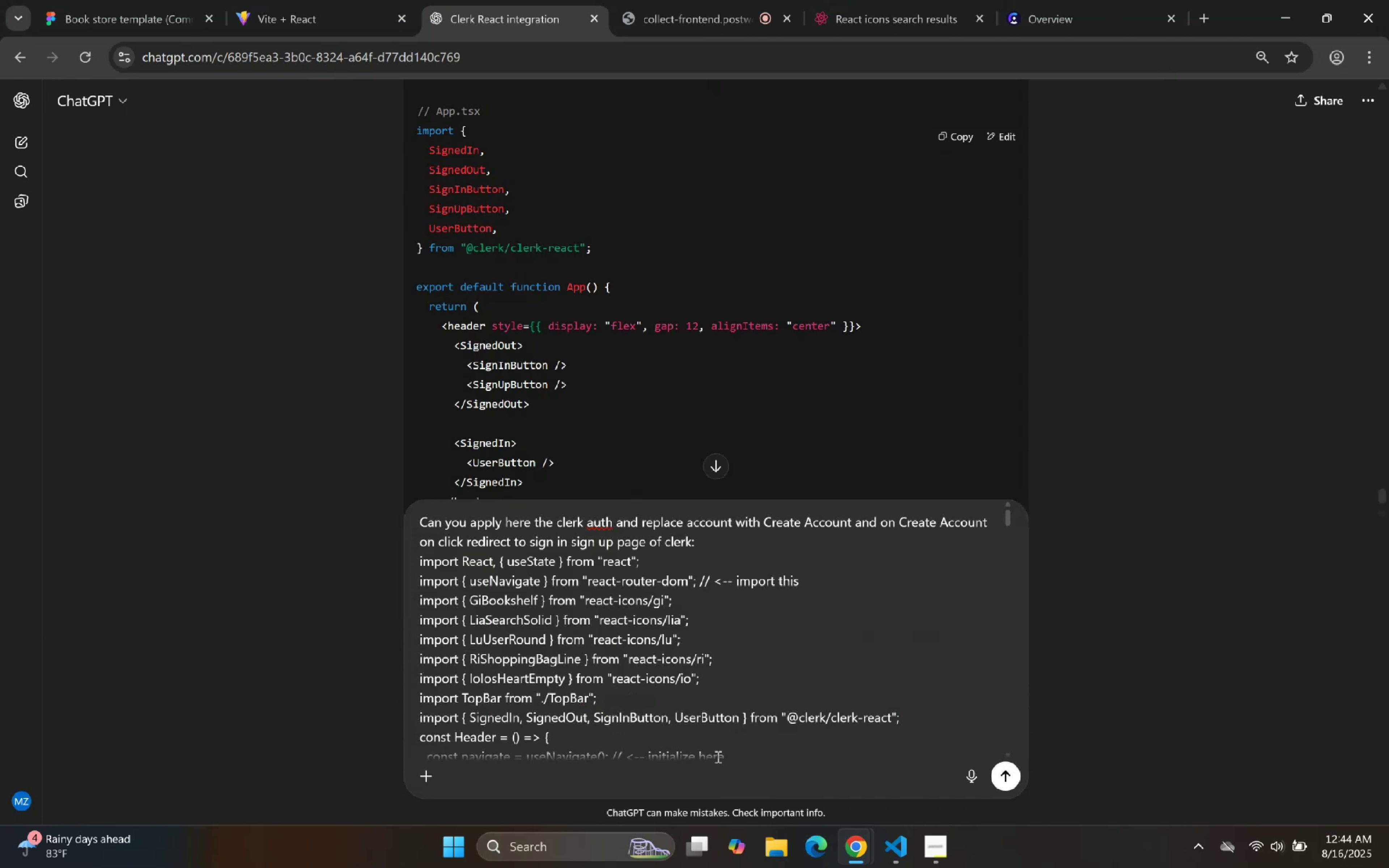 
key(Enter)
 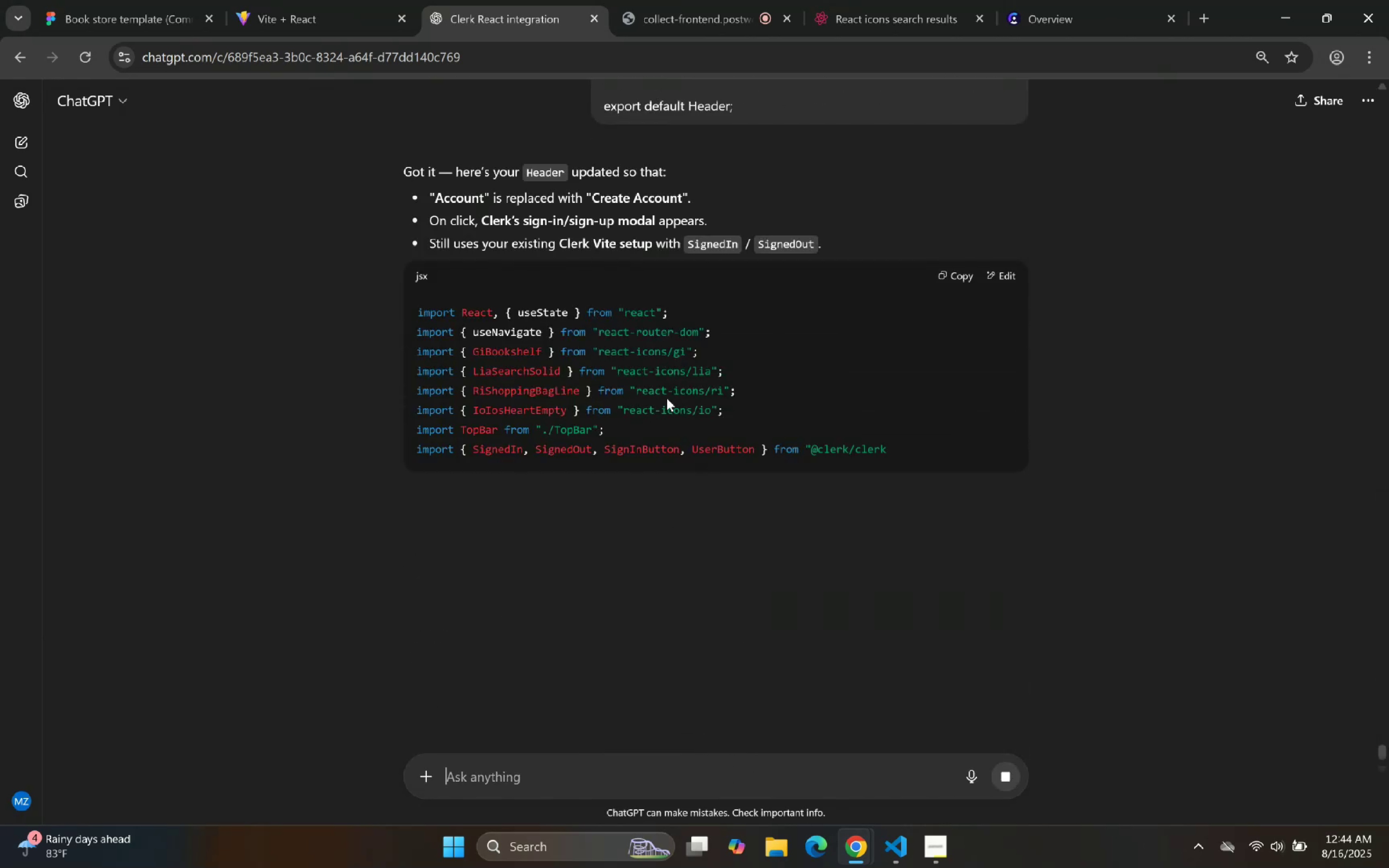 
wait(5.18)
 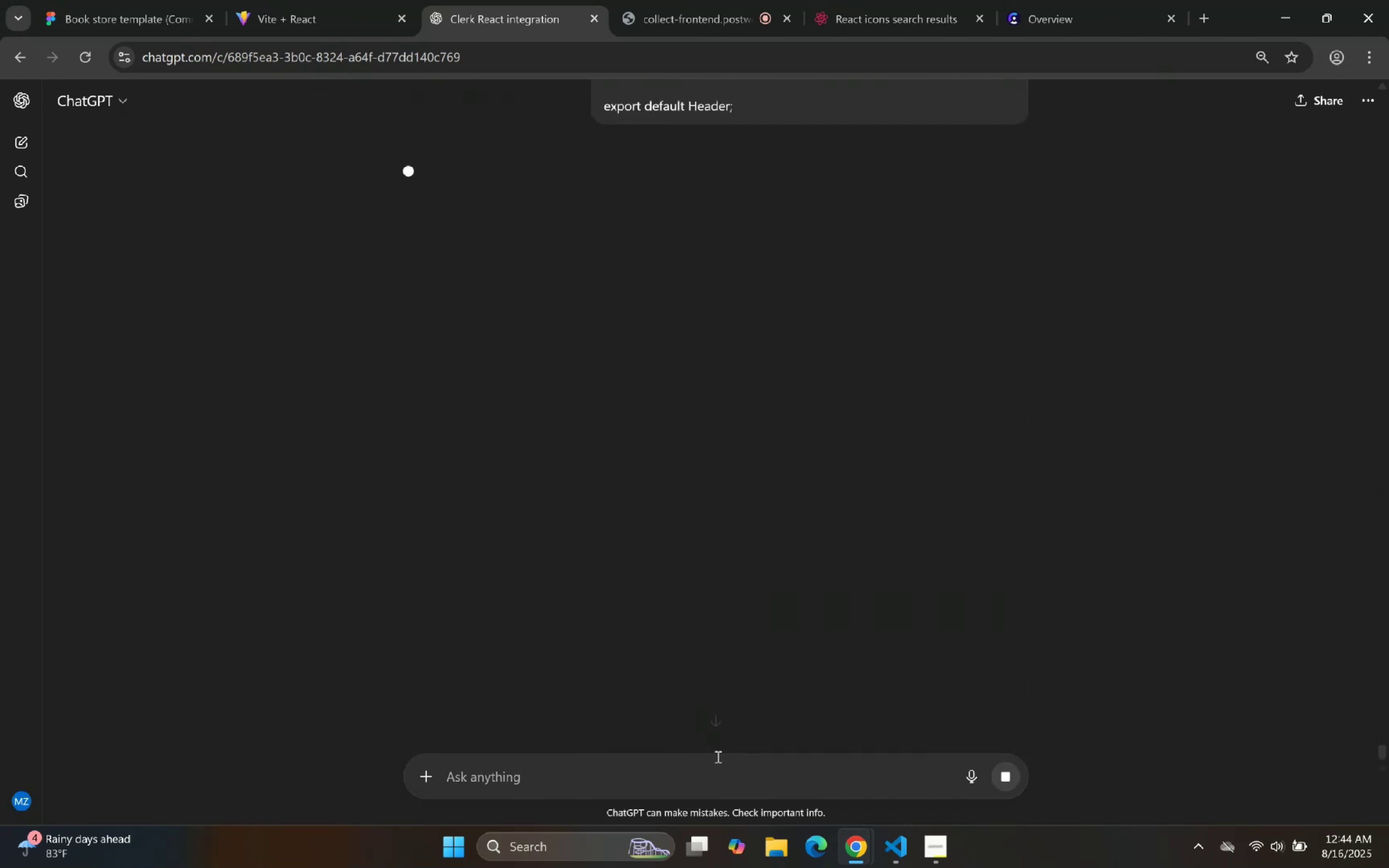 
scroll: coordinate [808, 349], scroll_direction: down, amount: 46.0
 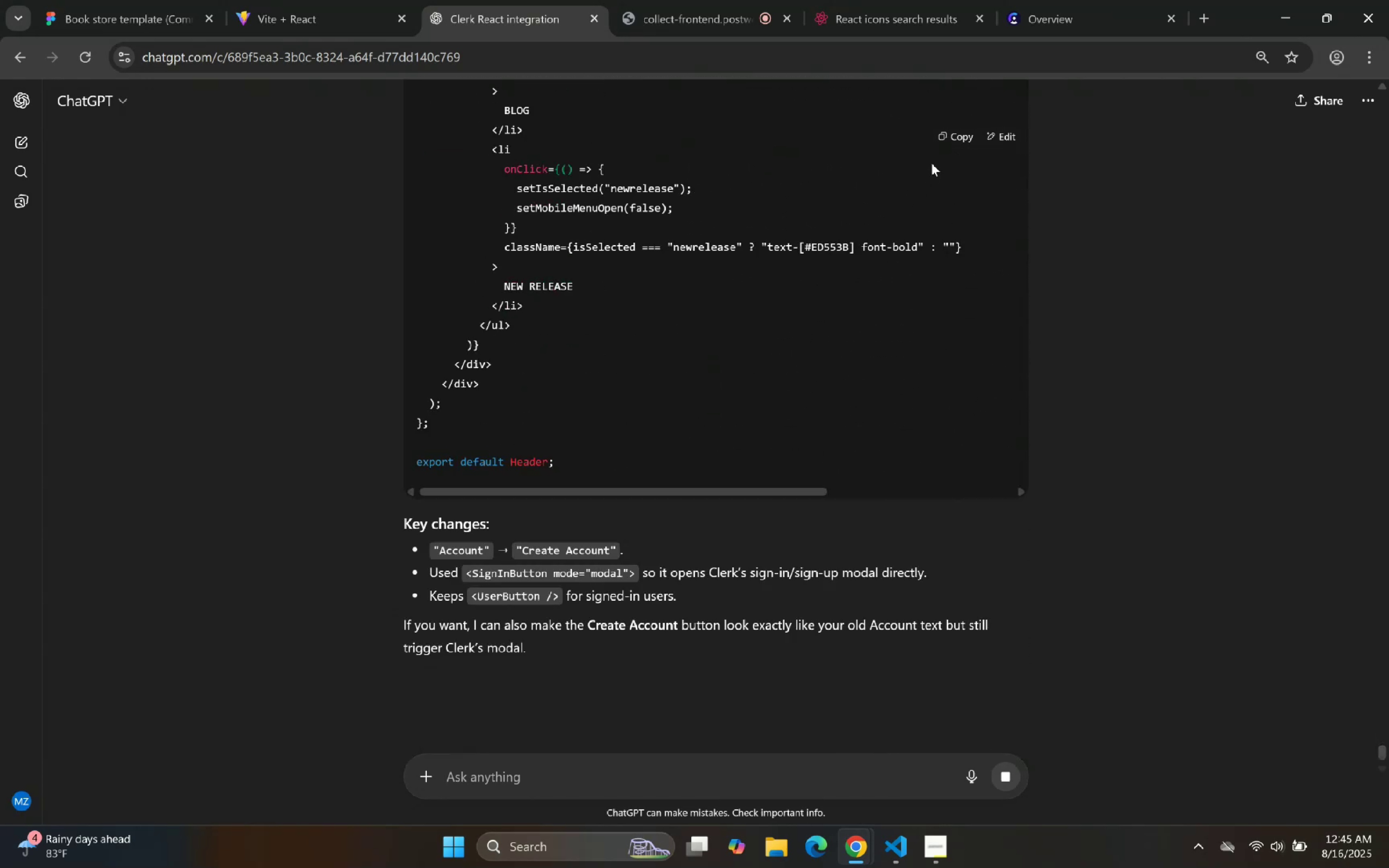 
left_click([950, 143])
 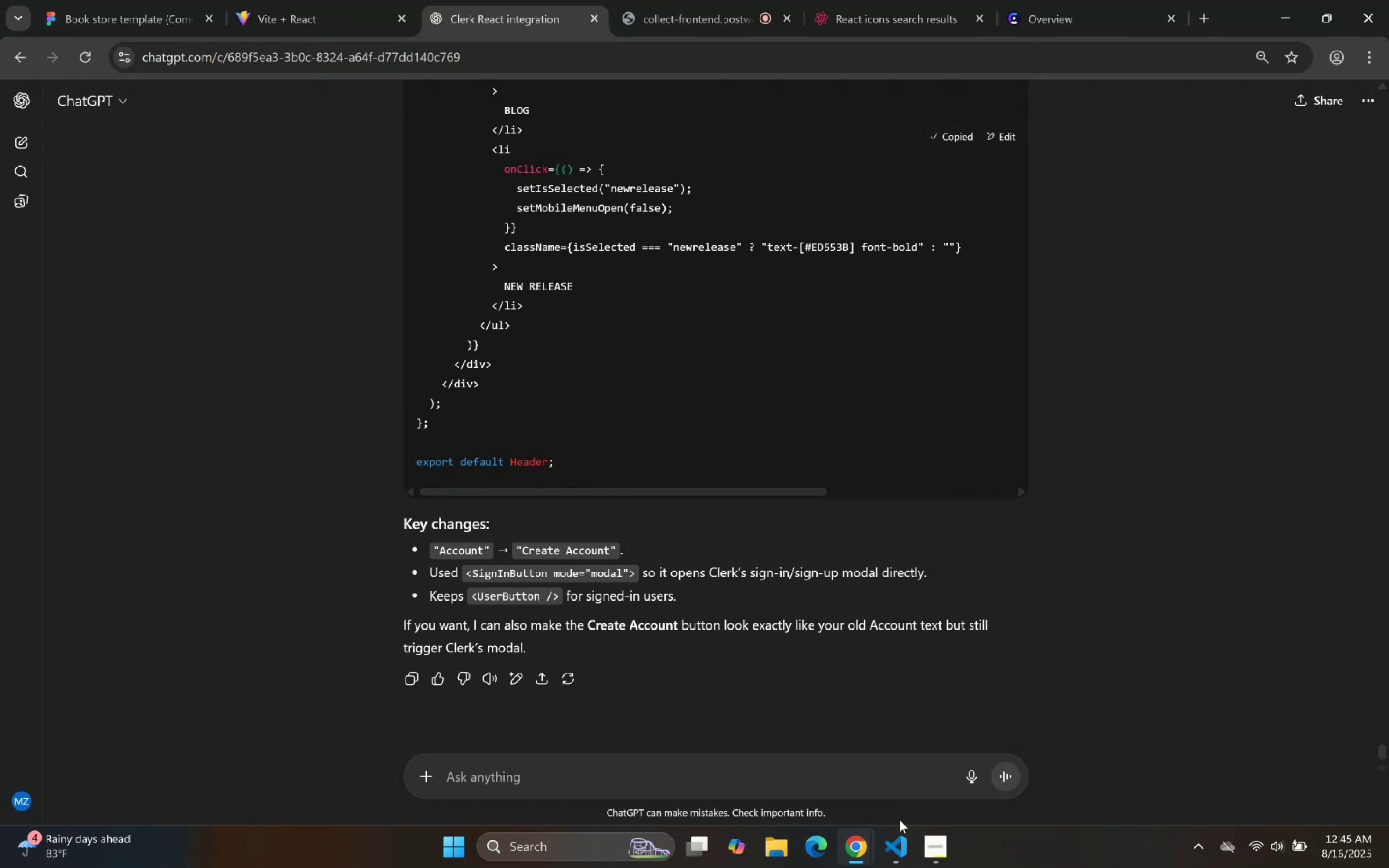 
left_click([894, 842])
 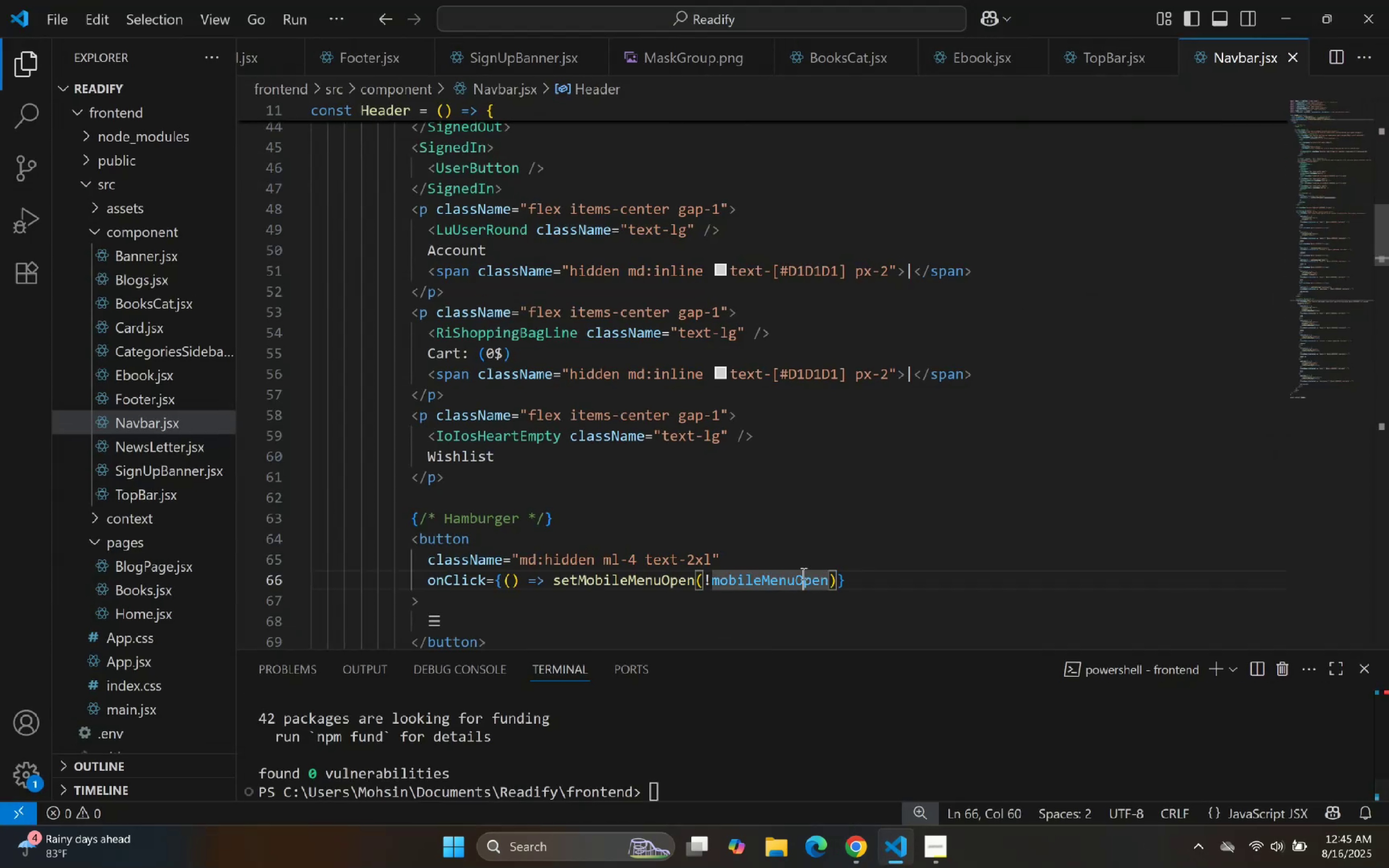 
double_click([788, 485])
 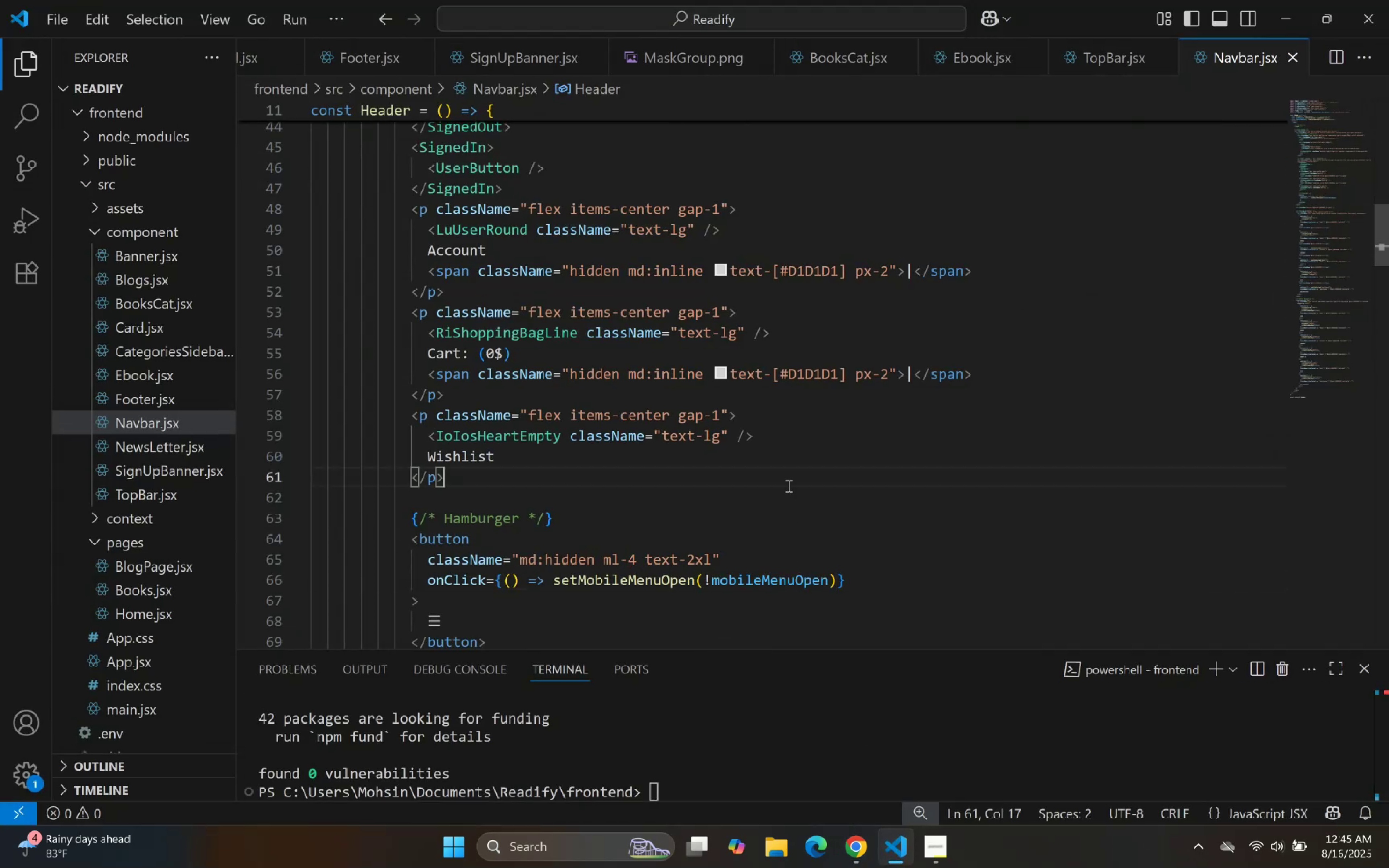 
key(Control+A)
 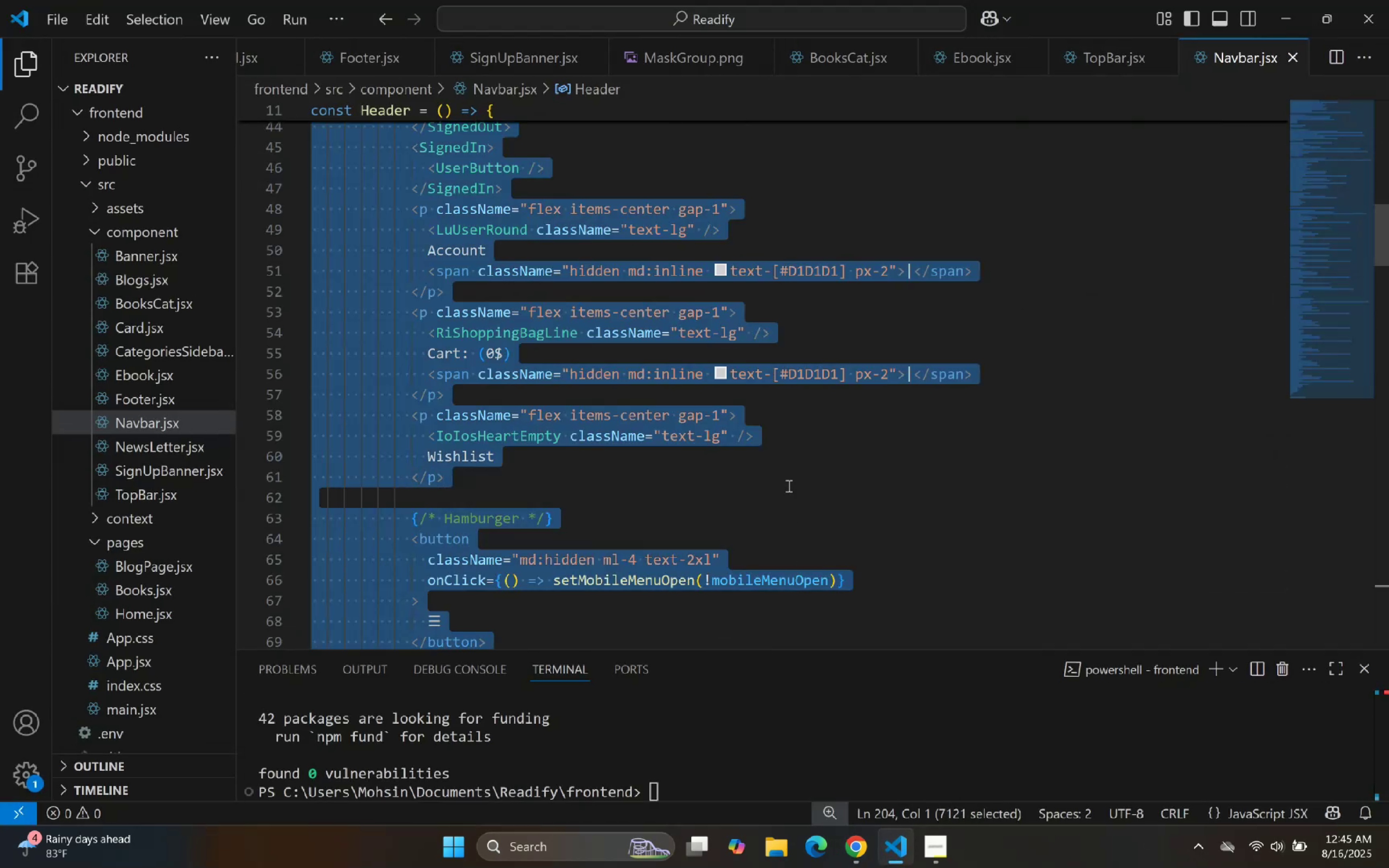 
key(Control+V)
 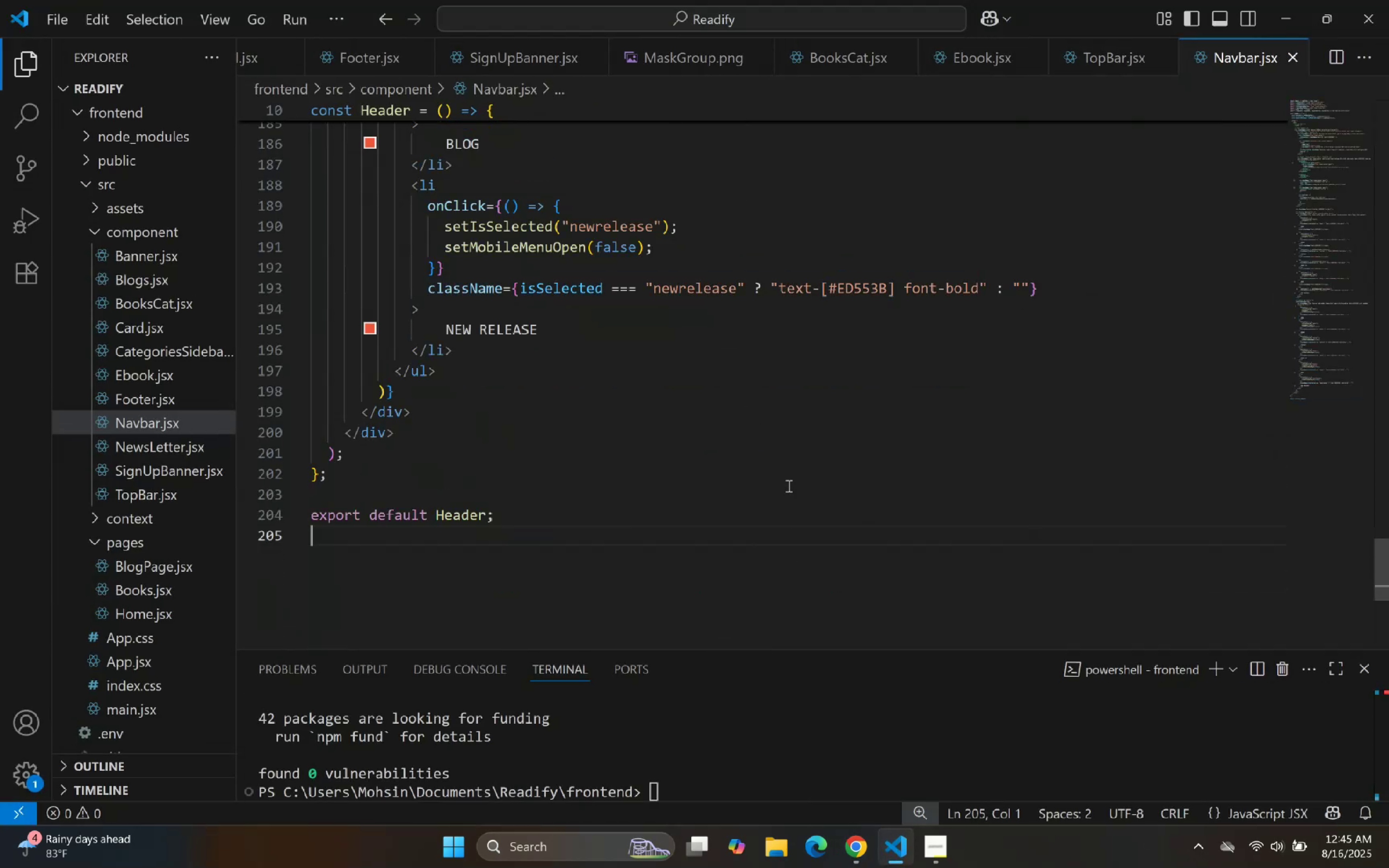 
left_click([788, 485])
 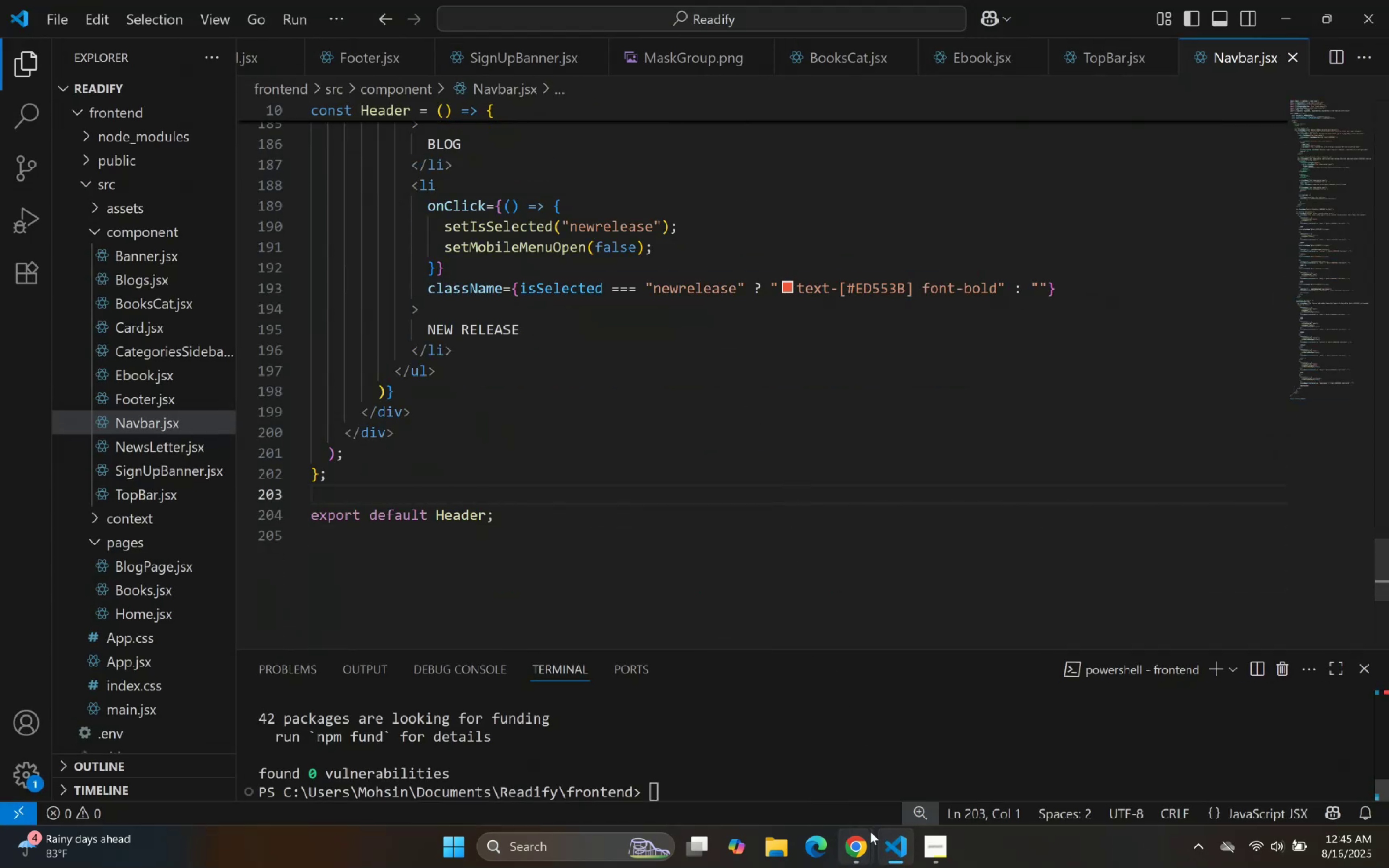 
left_click([889, 850])
 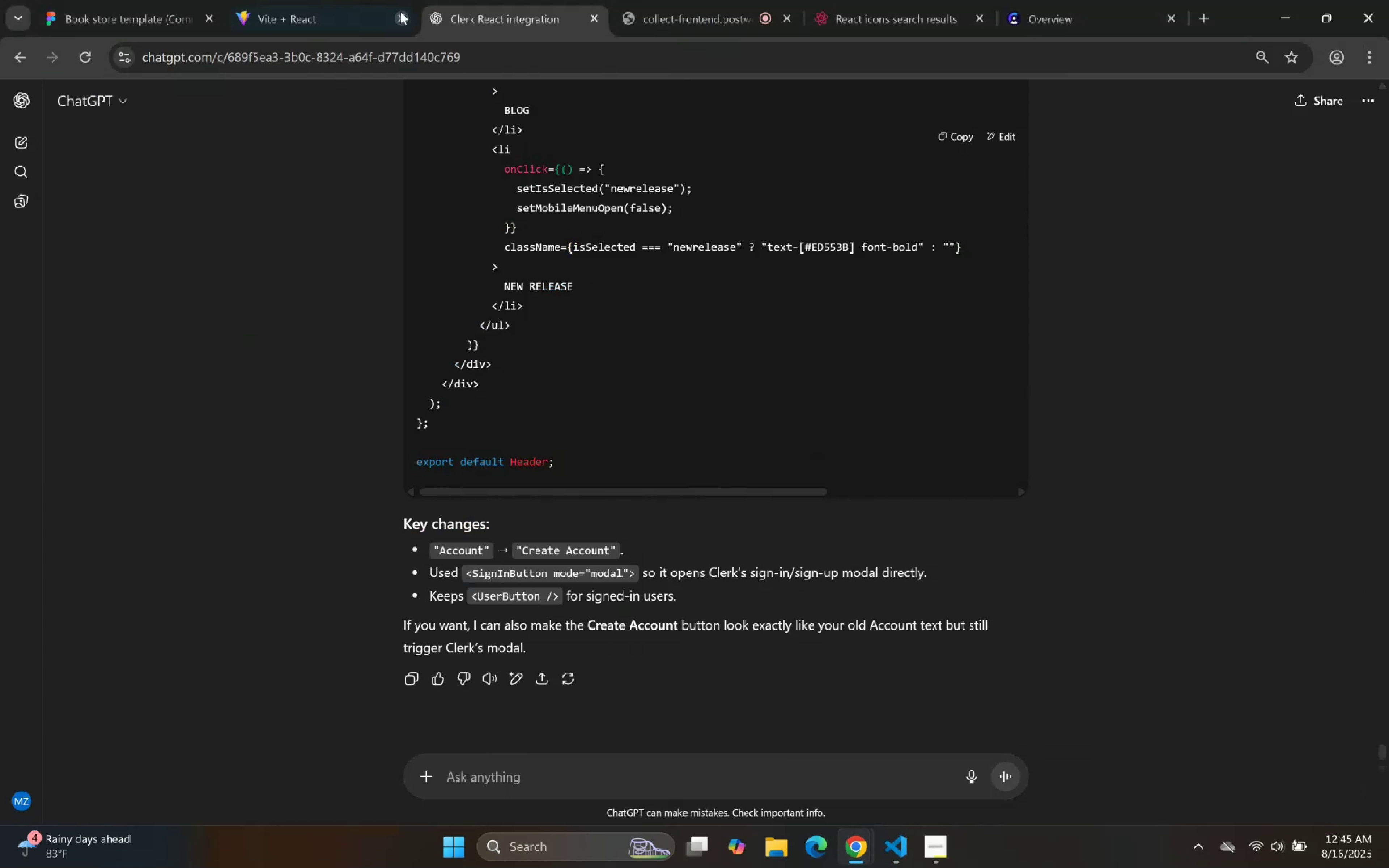 
left_click([379, 0])
 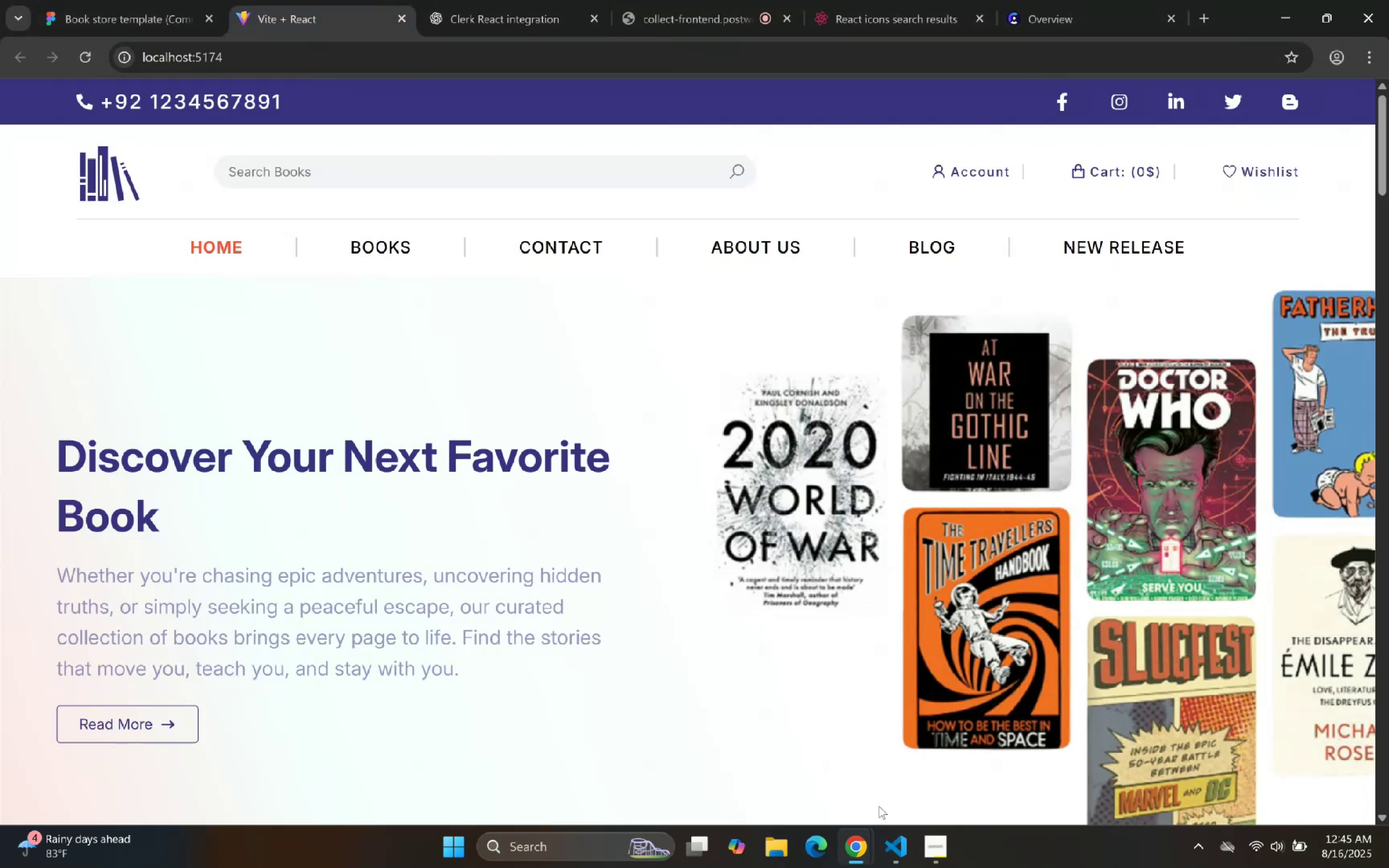 
left_click([779, 781])
 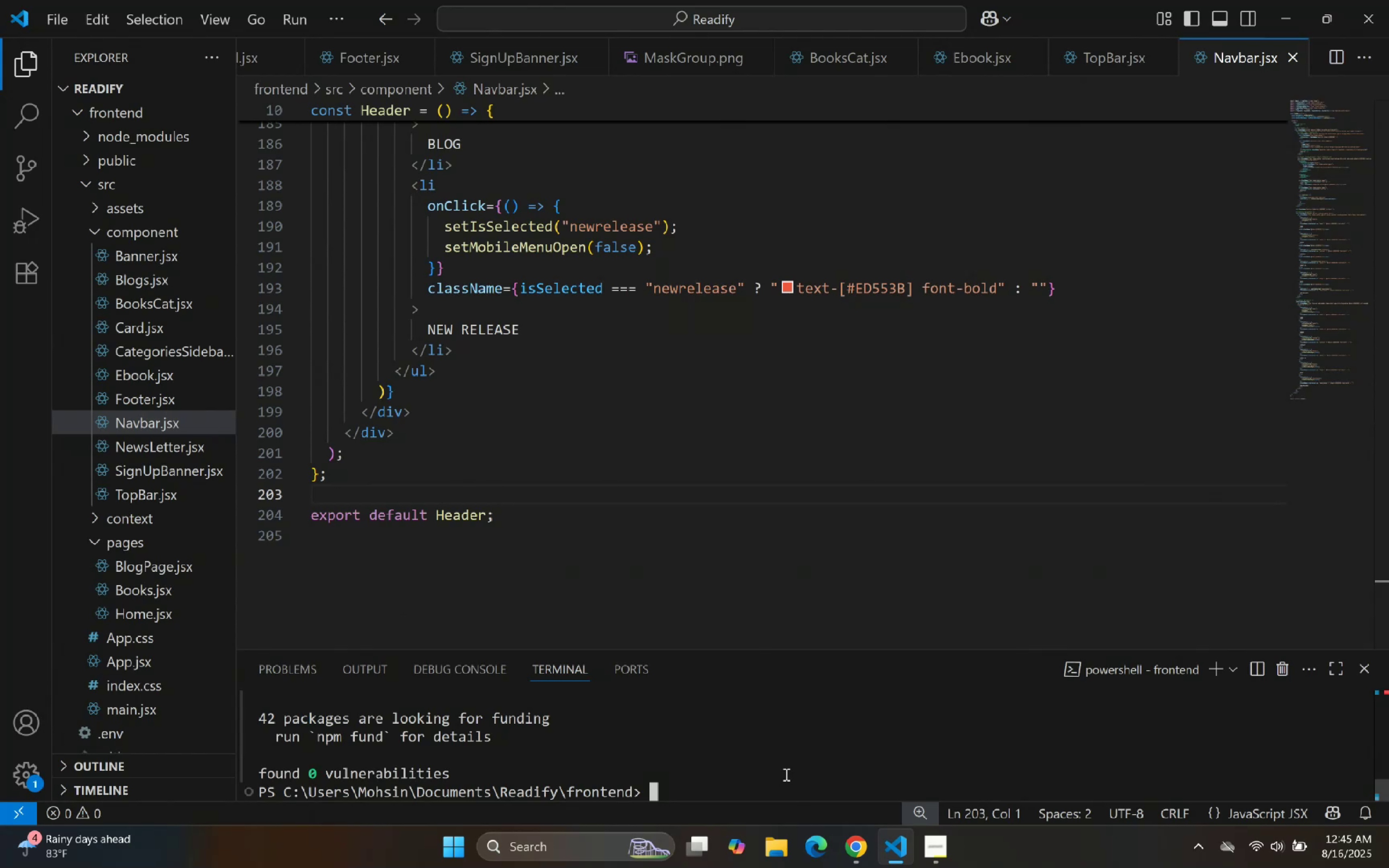 
key(ArrowUp)
 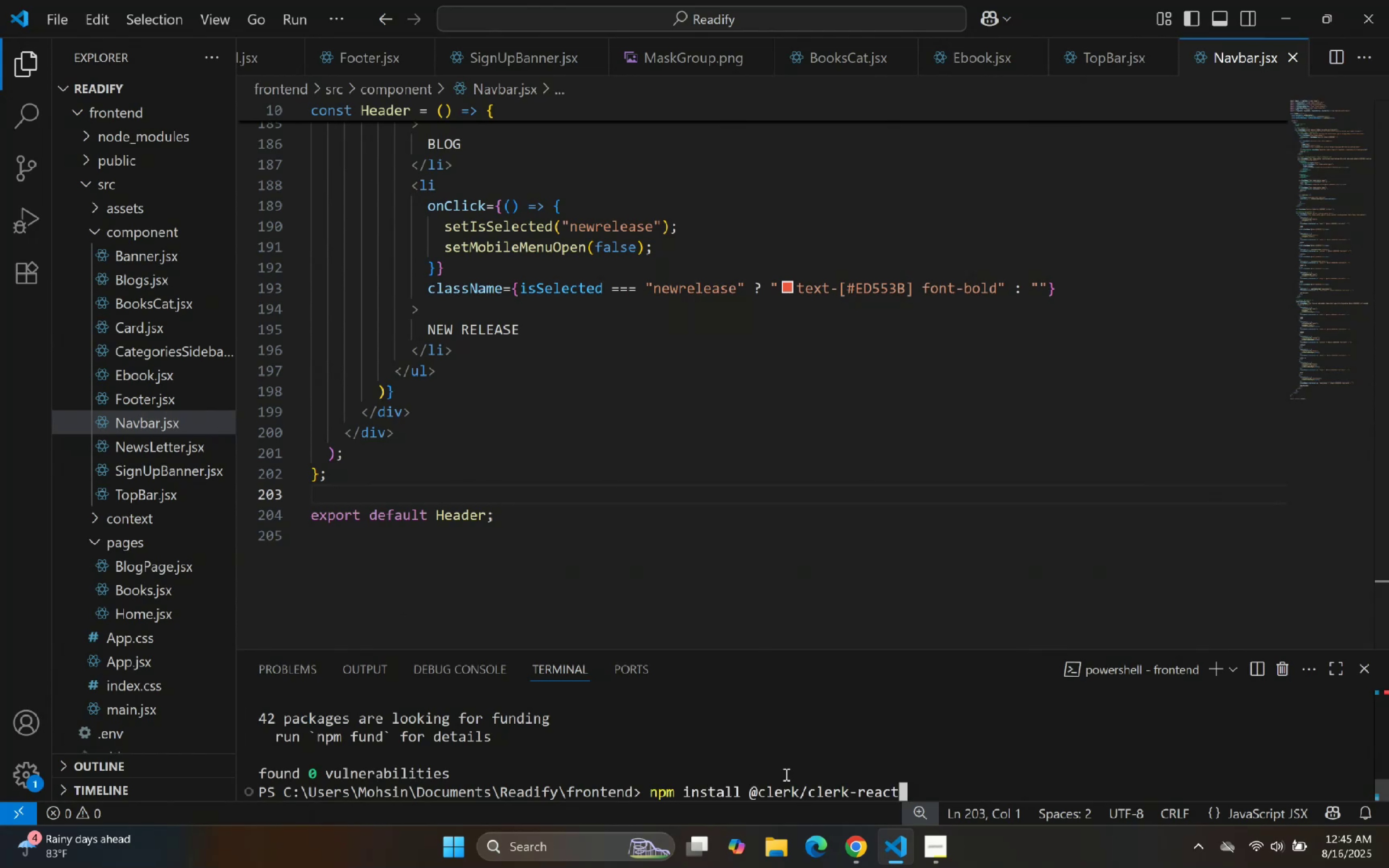 
key(ArrowUp)
 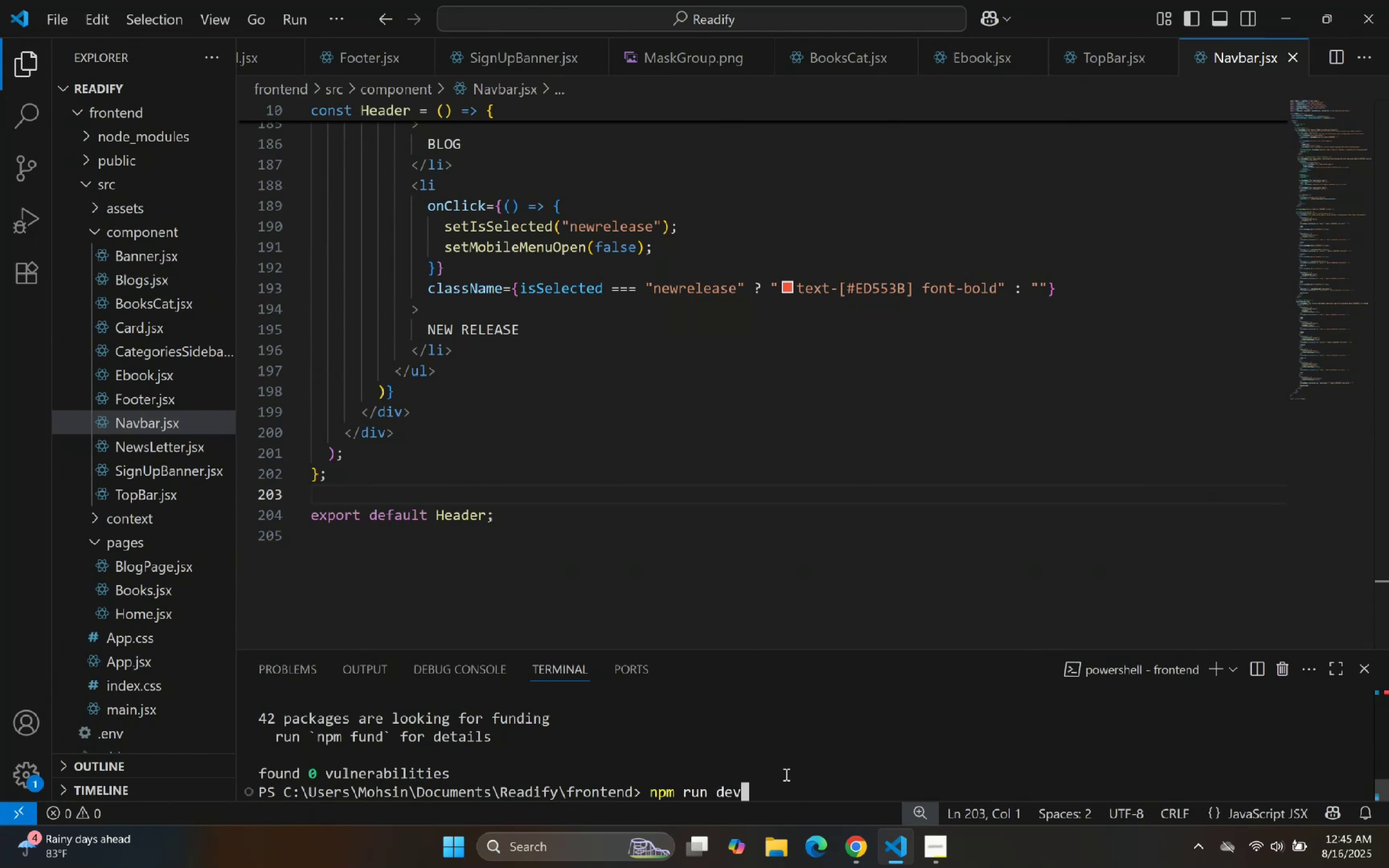 
key(Enter)
 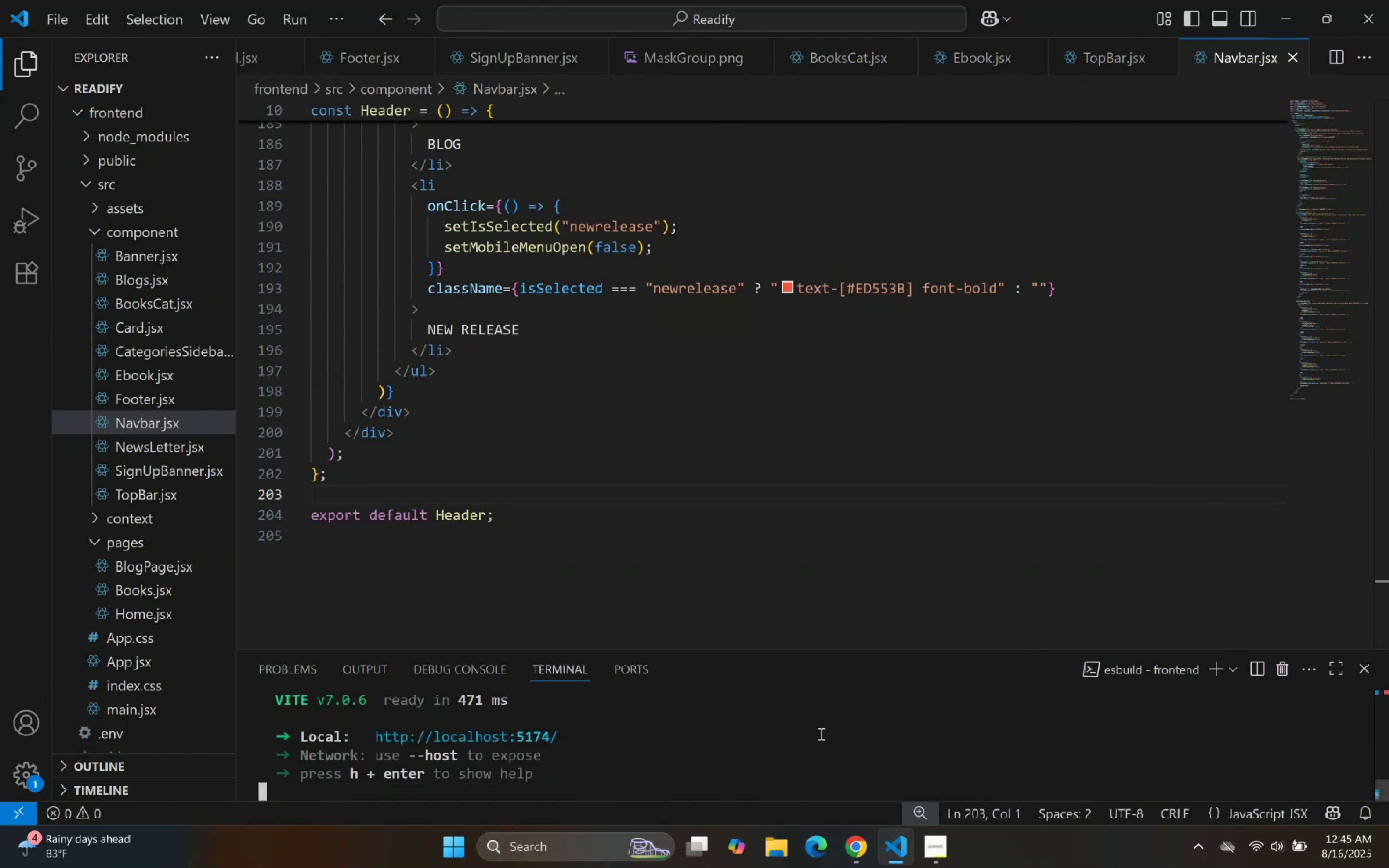 
left_click([907, 844])
 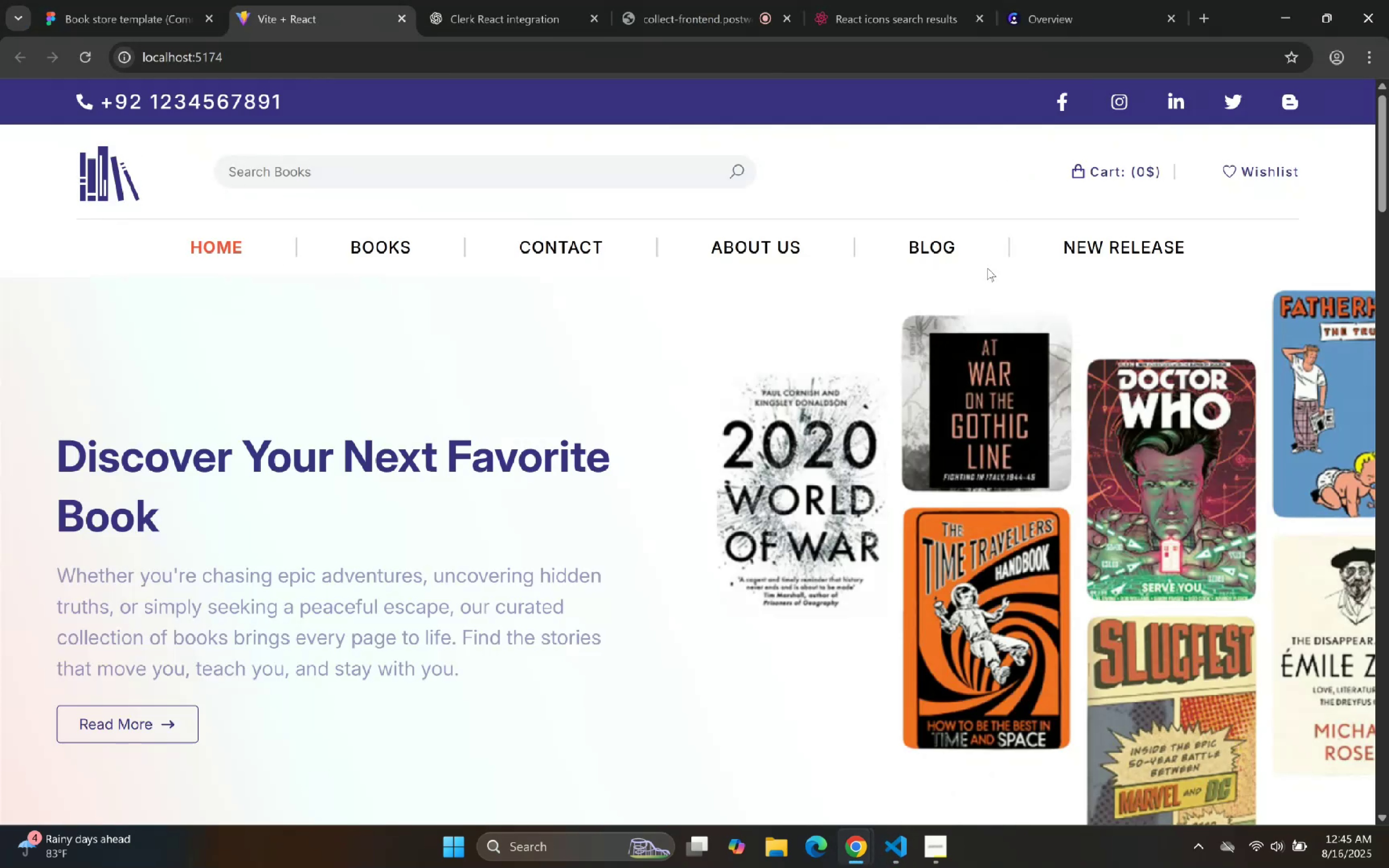 
wait(5.17)
 